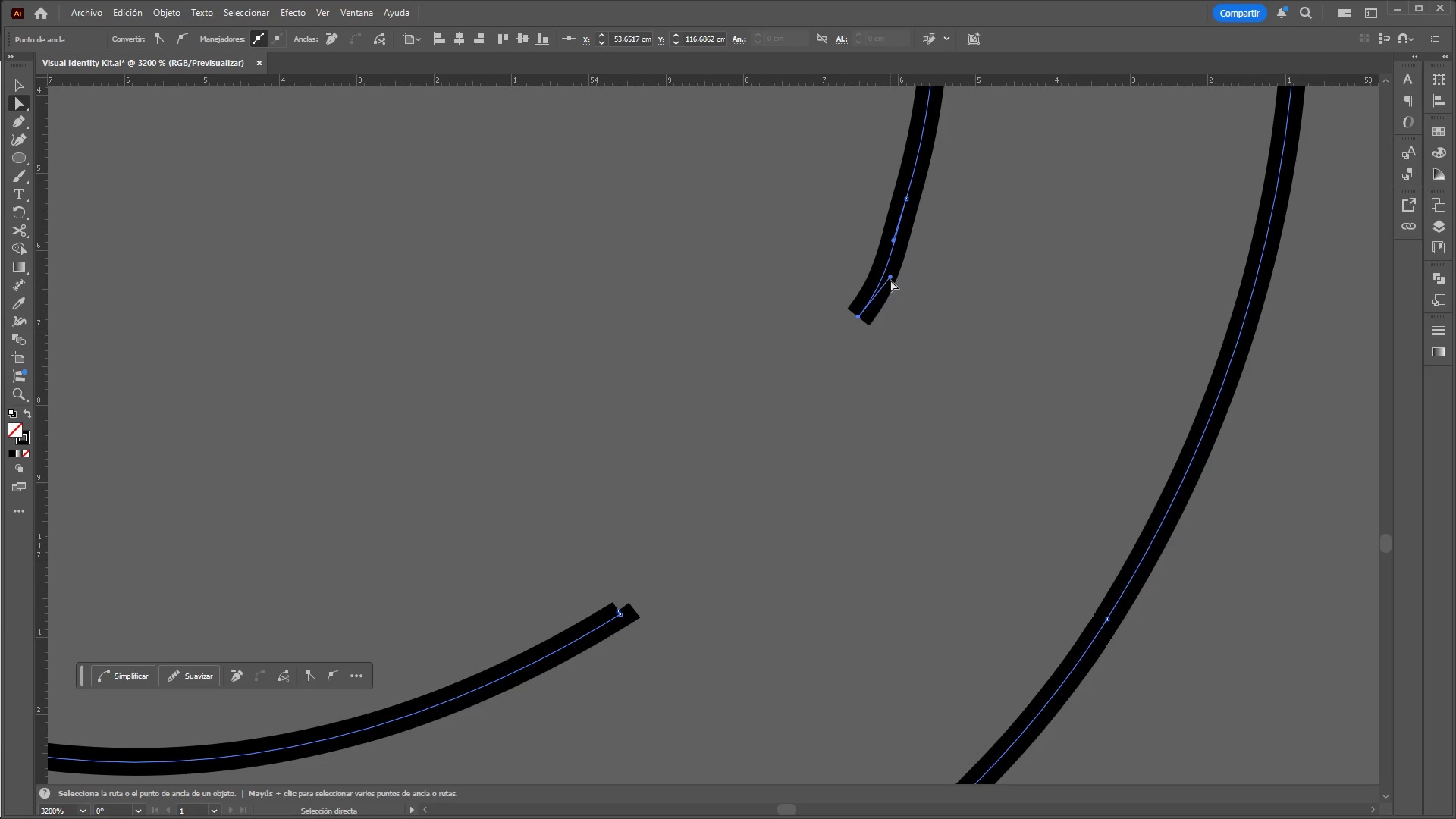 
left_click_drag(start_coordinate=[890, 278], to_coordinate=[885, 275])
 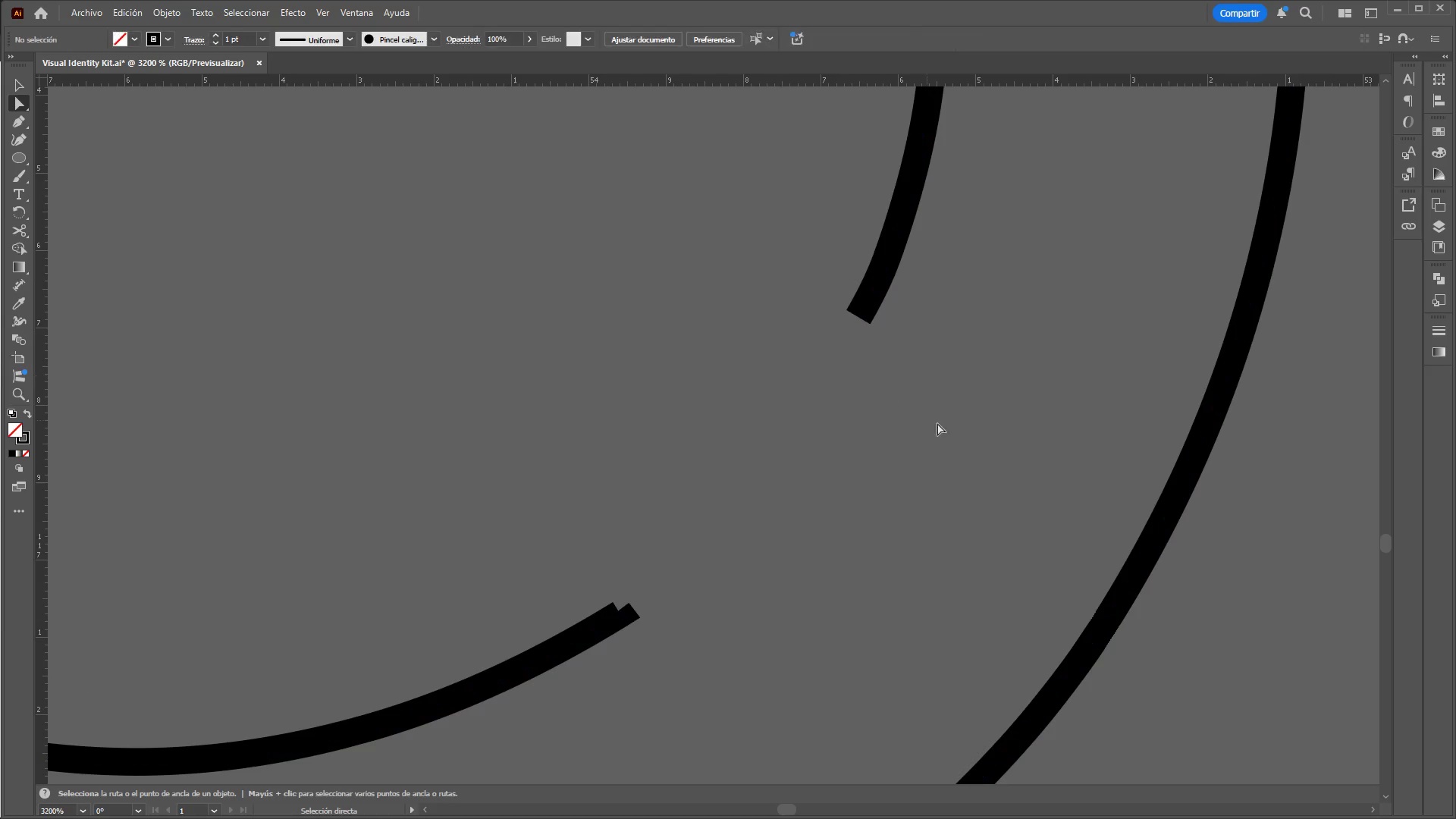 
hold_key(key=ControlLeft, duration=2.3)
hold_key(key=AltLeft, duration=1.5)
scroll: coordinate [979, 419], scroll_direction: down, amount: 4.0
 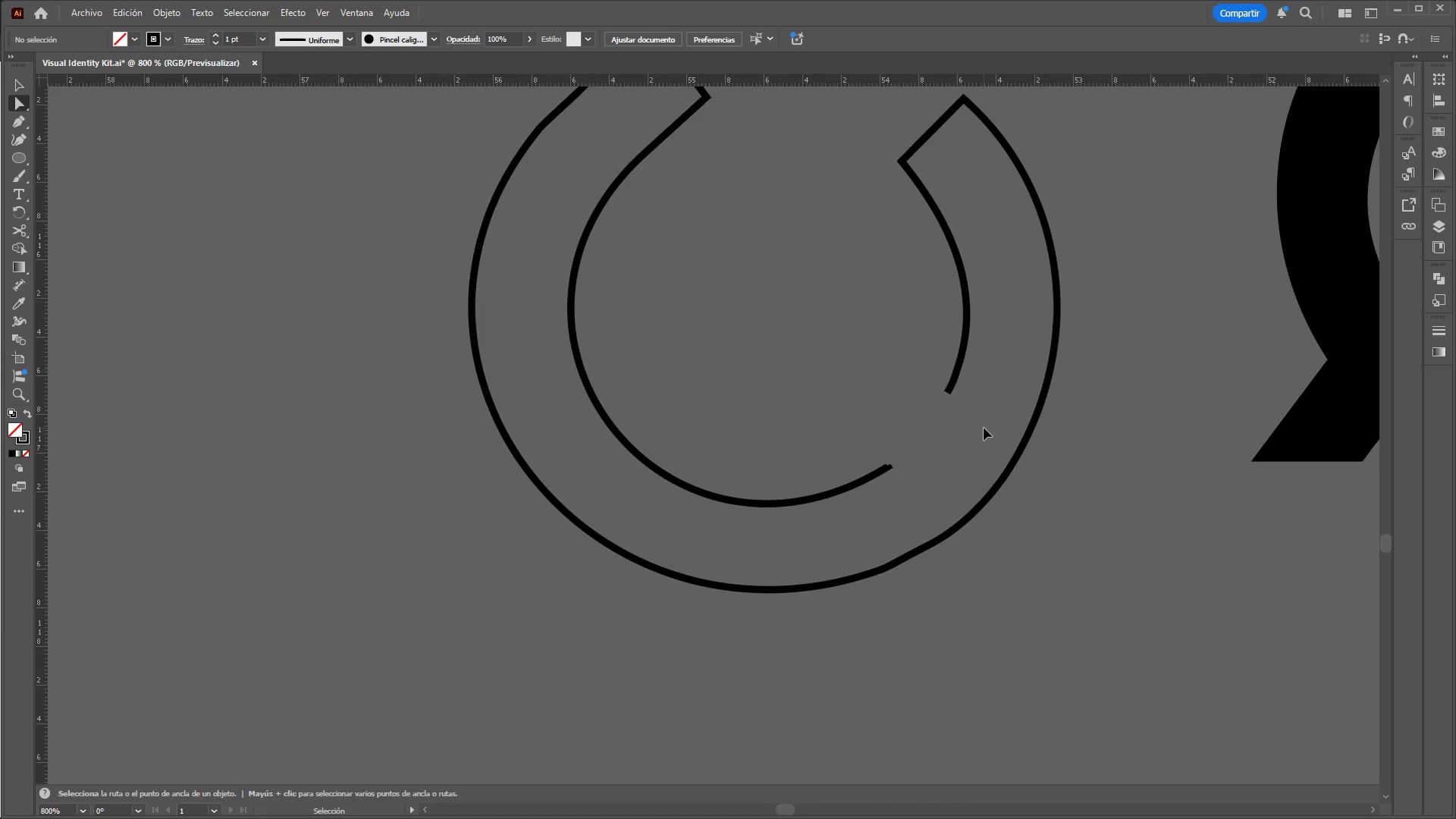 
hold_key(key=AltLeft, duration=0.73)
scroll: coordinate [884, 527], scroll_direction: up, amount: 6.0
 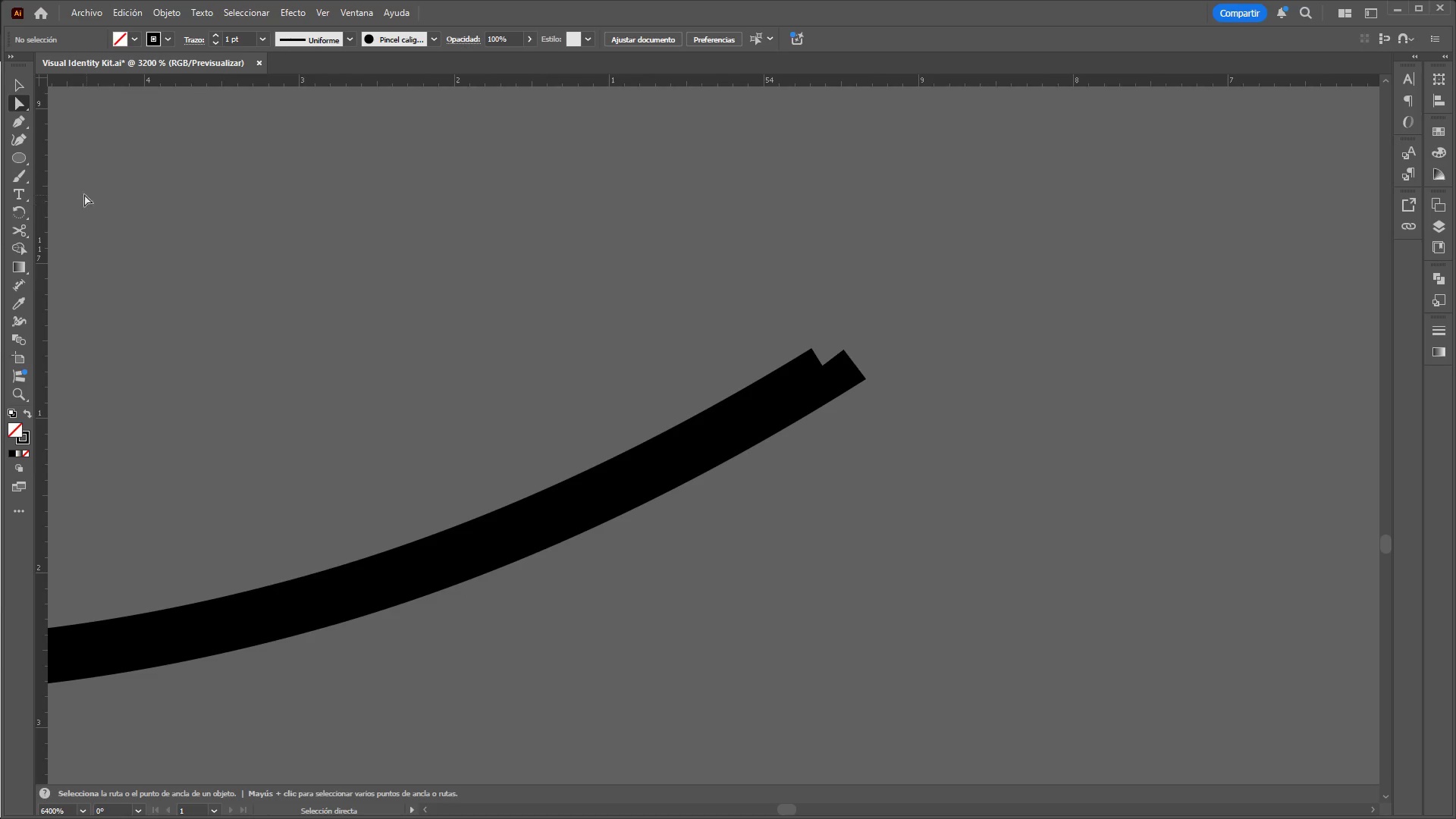 
left_click([719, 434])
 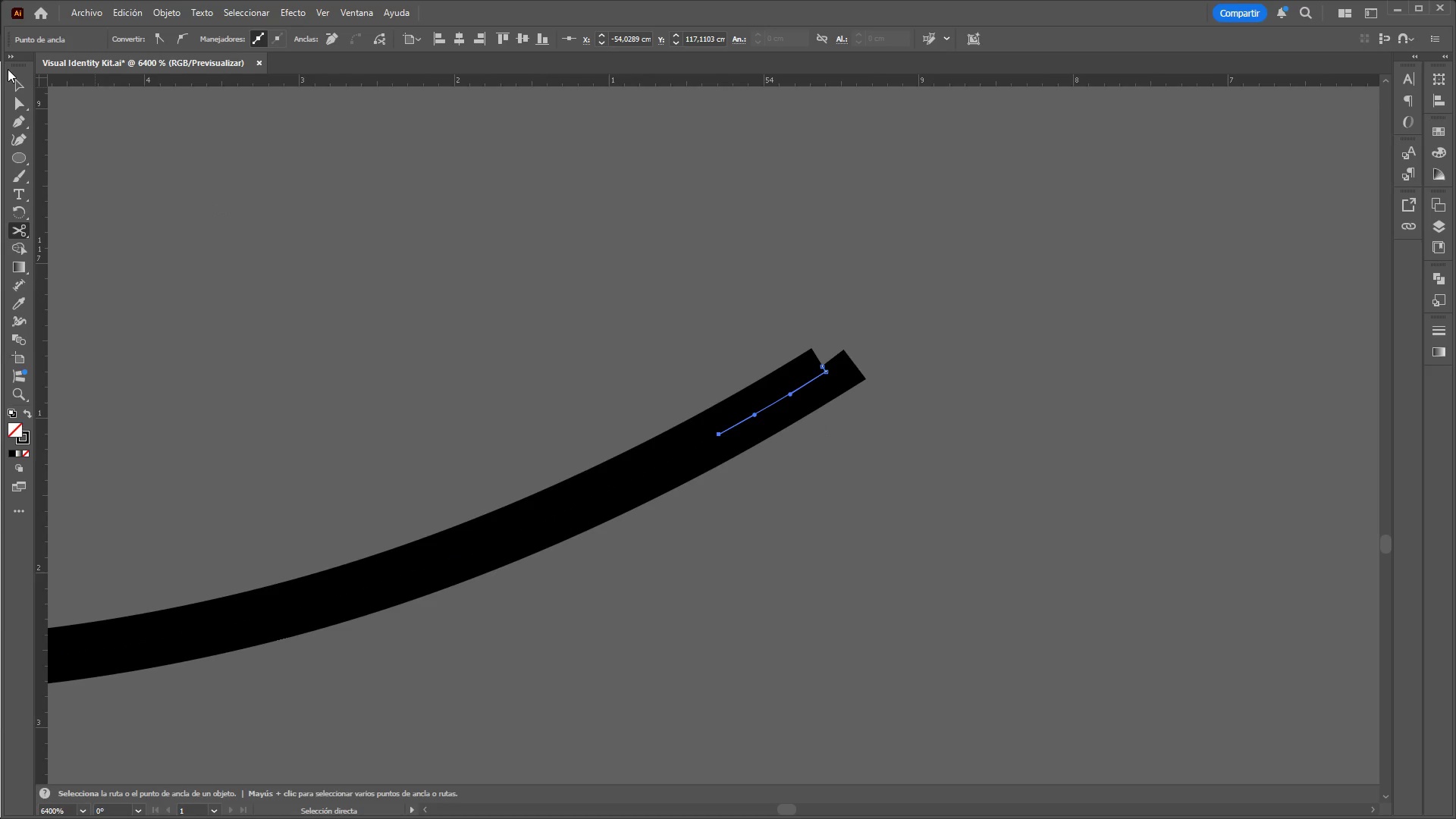 
left_click([15, 78])
 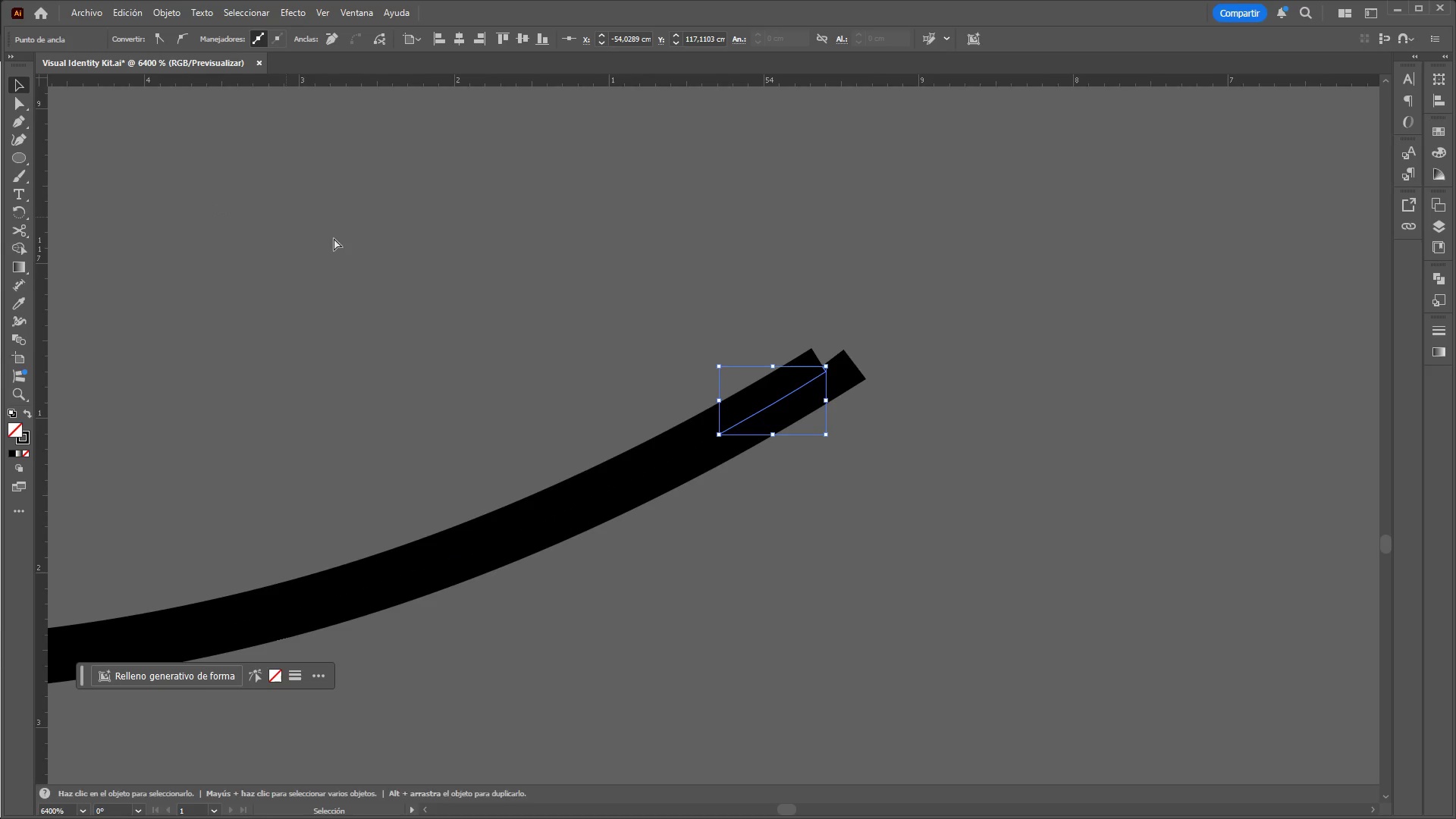 
key(Control+X)
 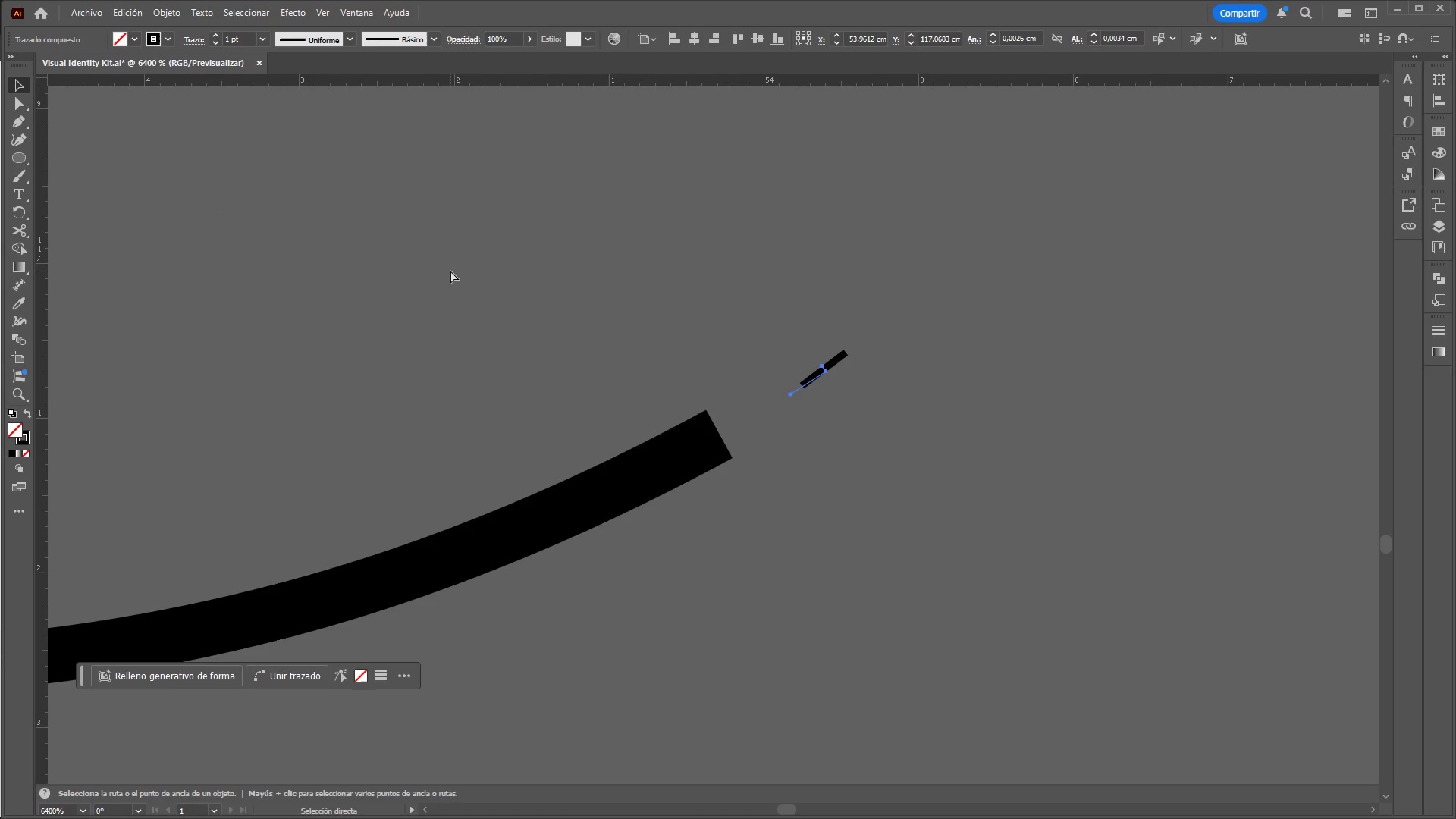 
key(Control+X)
 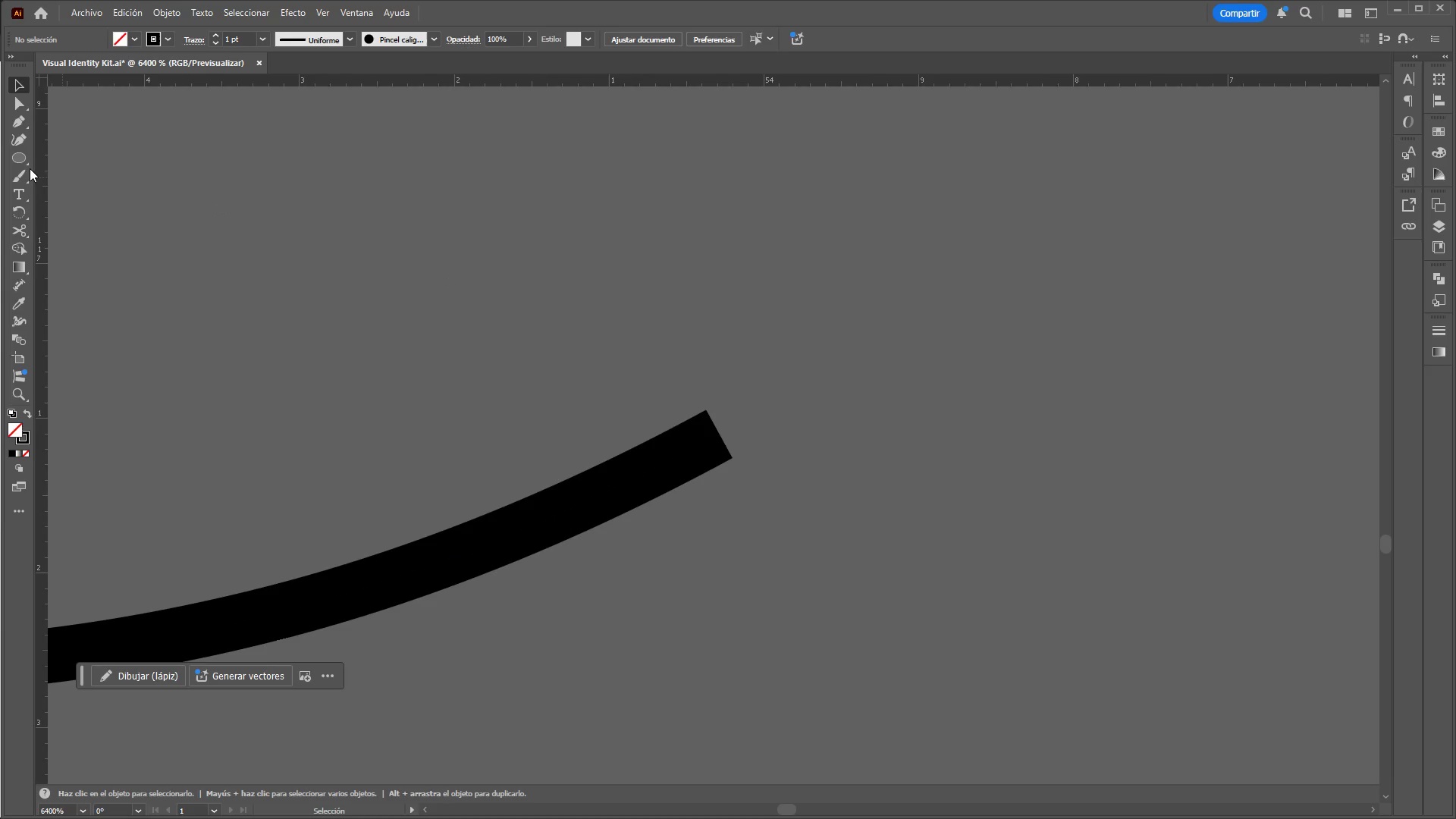 
hold_key(key=ControlLeft, duration=2.62)
hold_key(key=AltLeft, duration=1.5)
scroll: coordinate [833, 565], scroll_direction: down, amount: 3.0
 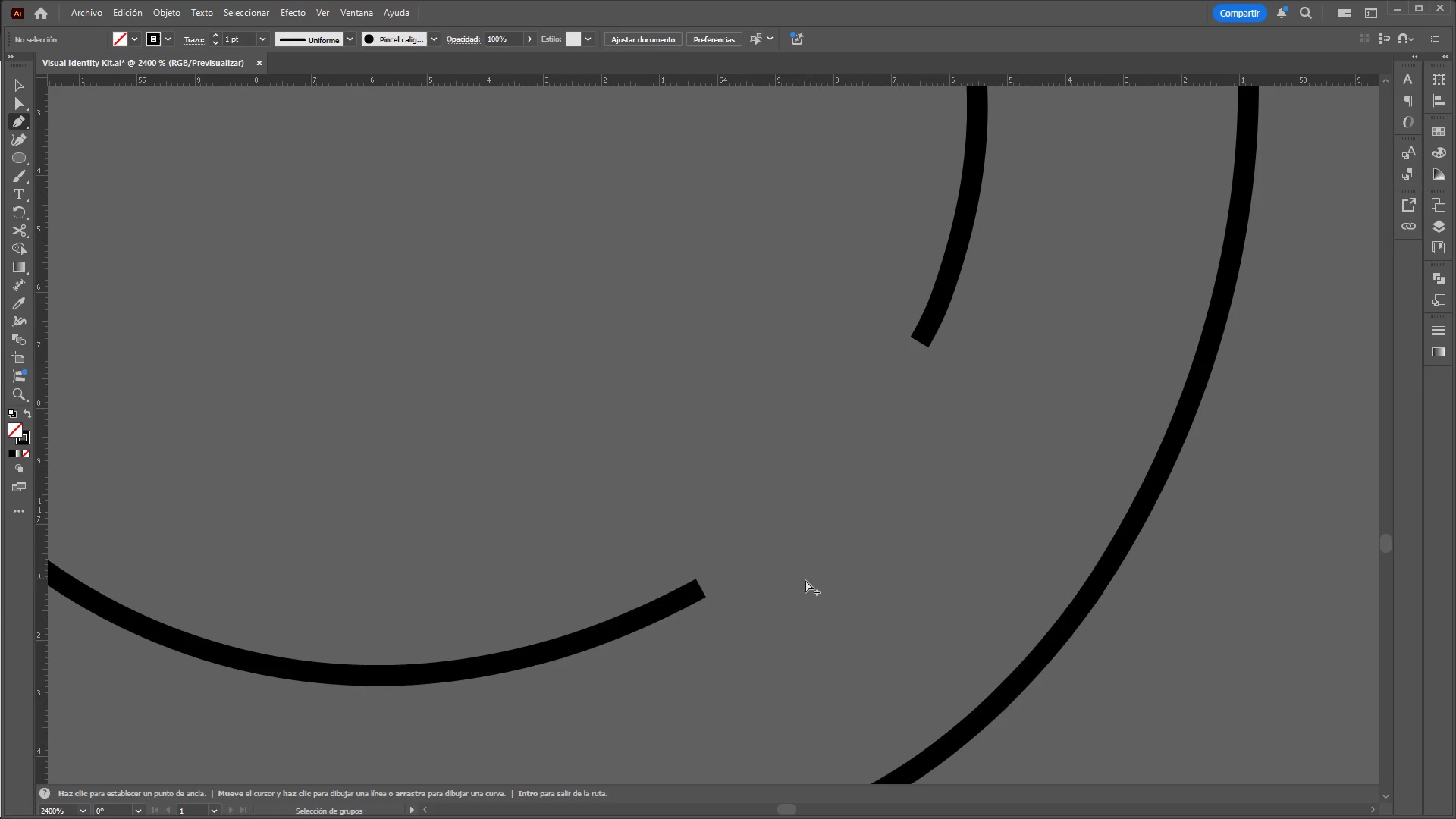 
hold_key(key=AltLeft, duration=1.05)
 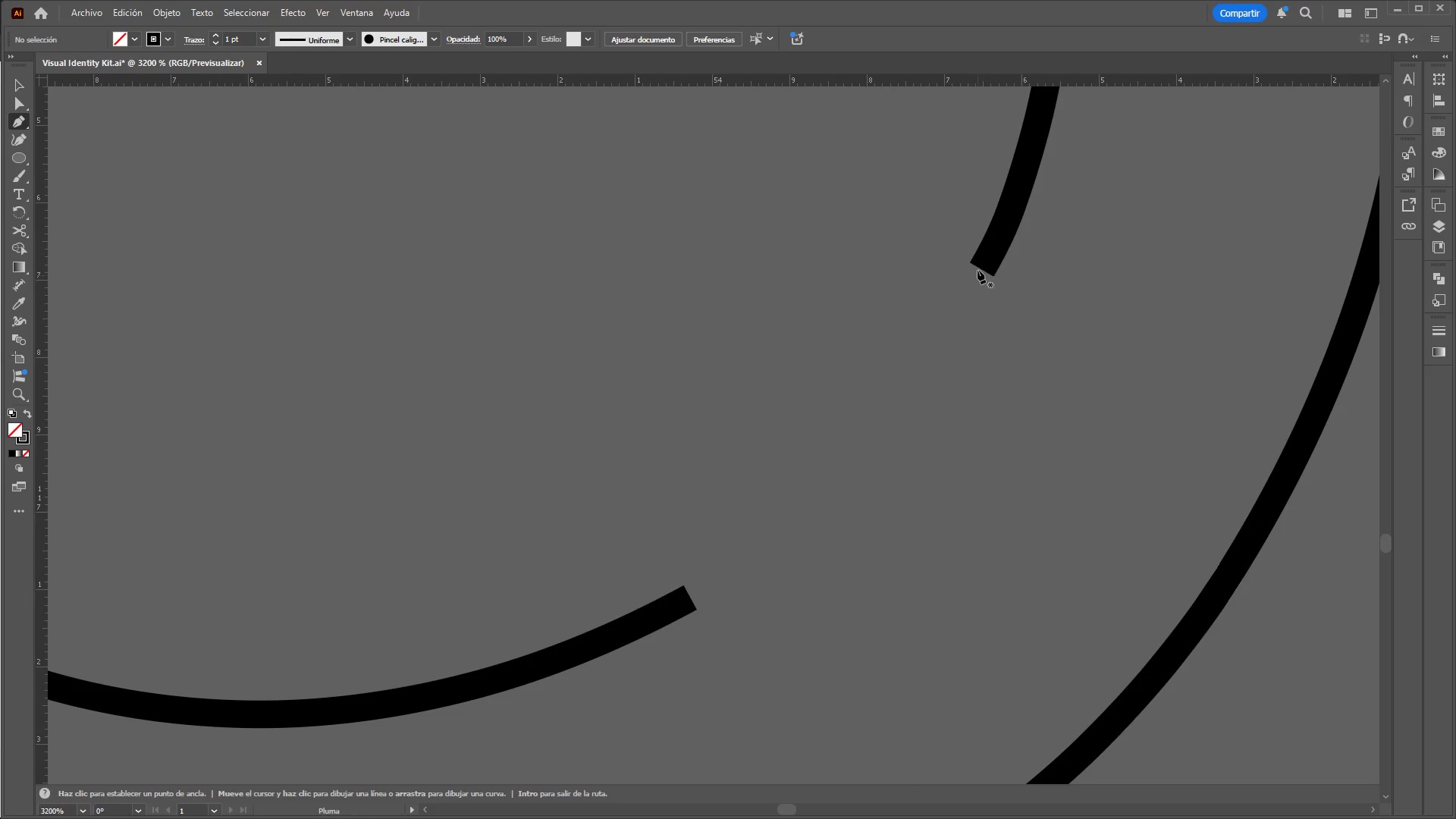 
hold_key(key=AltLeft, duration=7.09)
 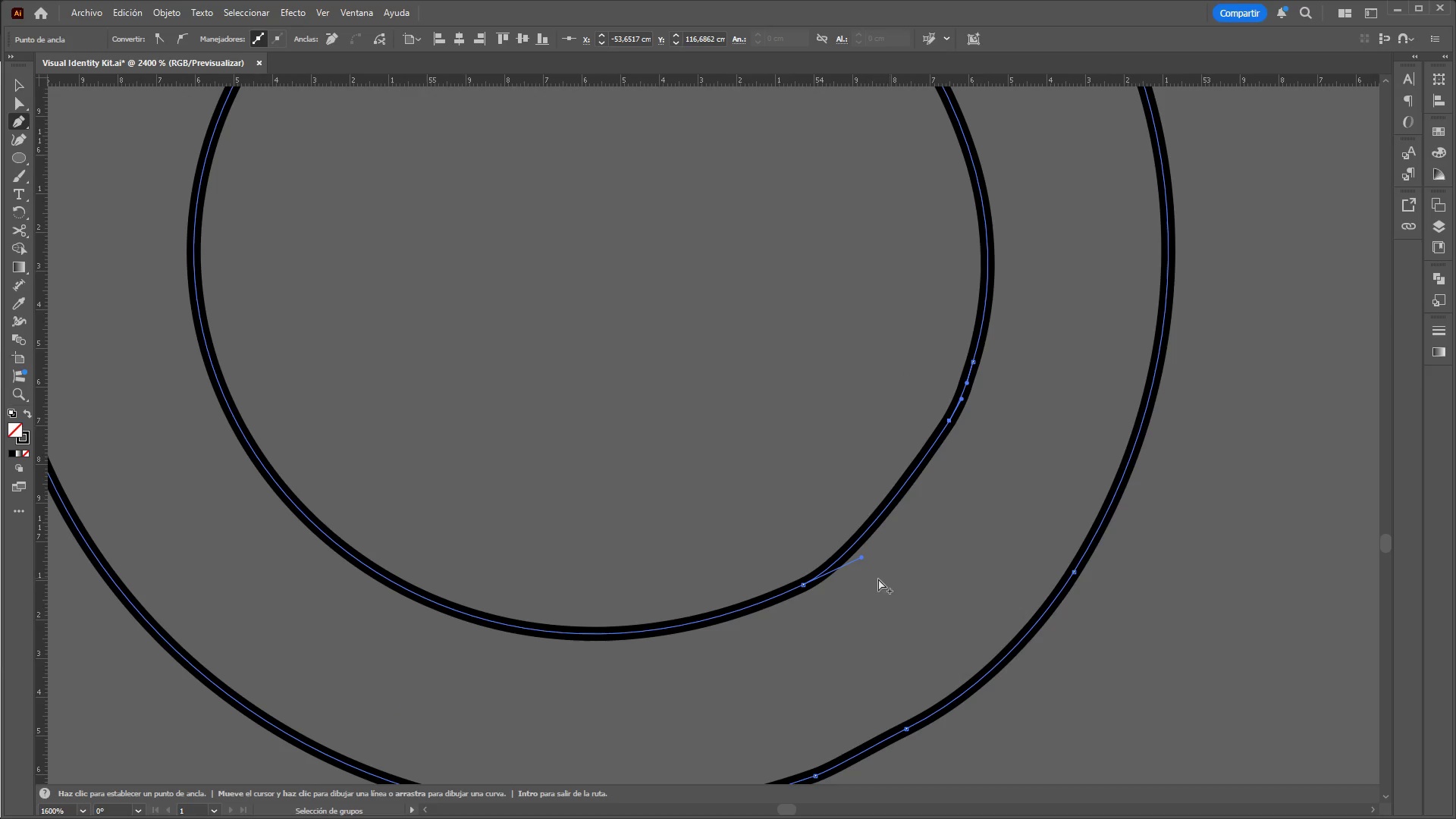 
scroll: coordinate [741, 557], scroll_direction: up, amount: 1.0
 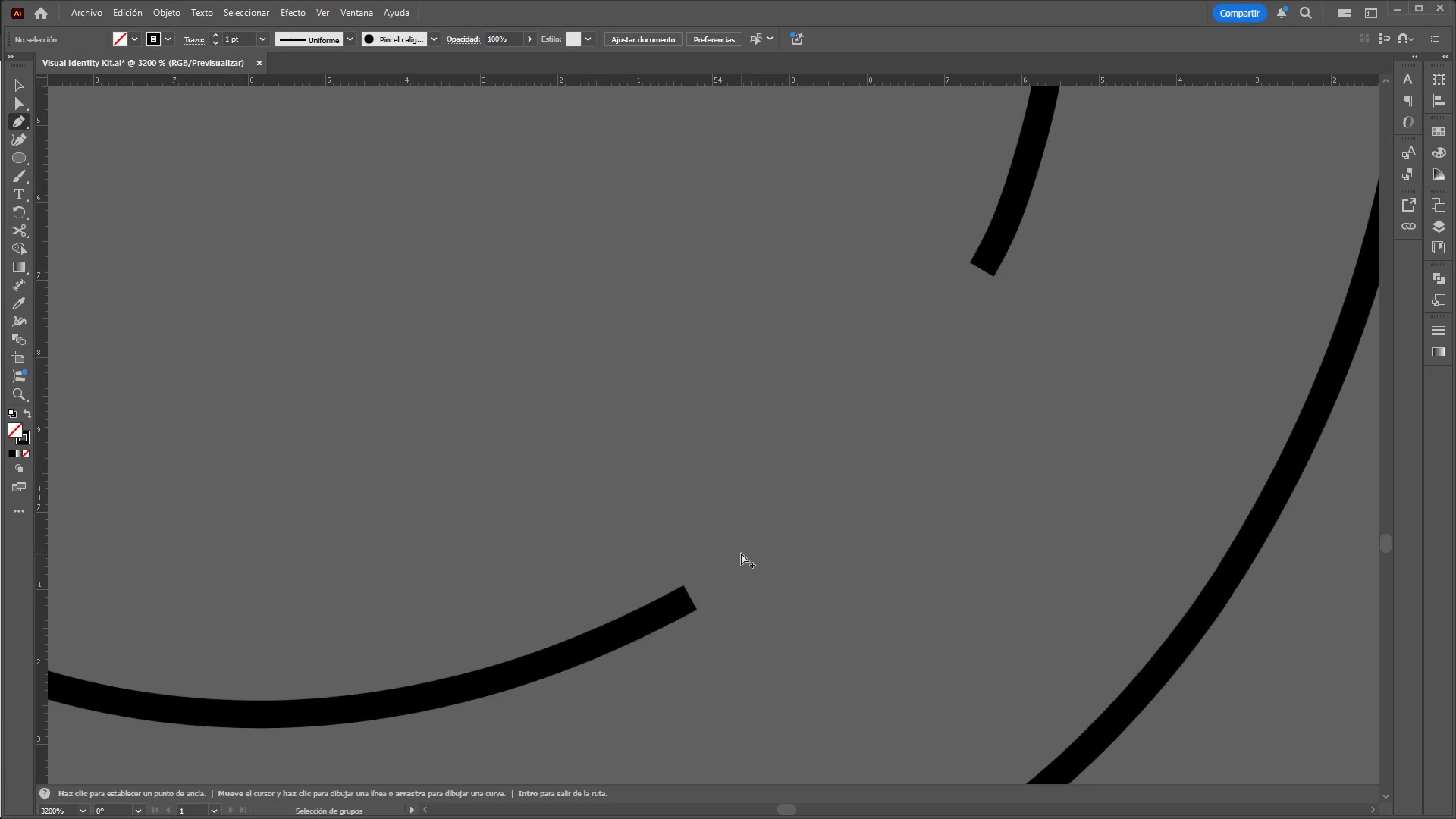 
left_click([979, 268])
 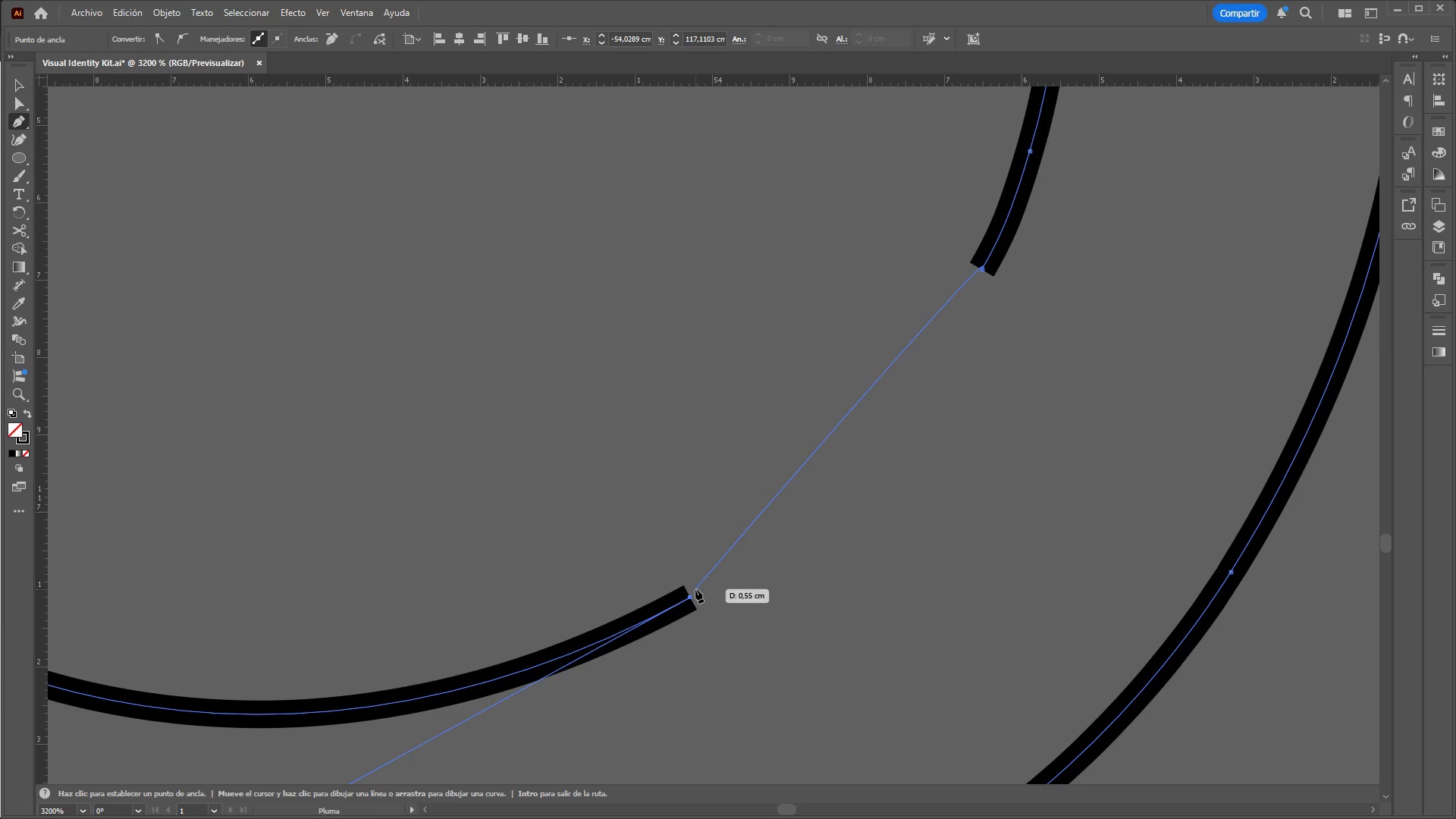 
left_click_drag(start_coordinate=[690, 596], to_coordinate=[573, 651])
 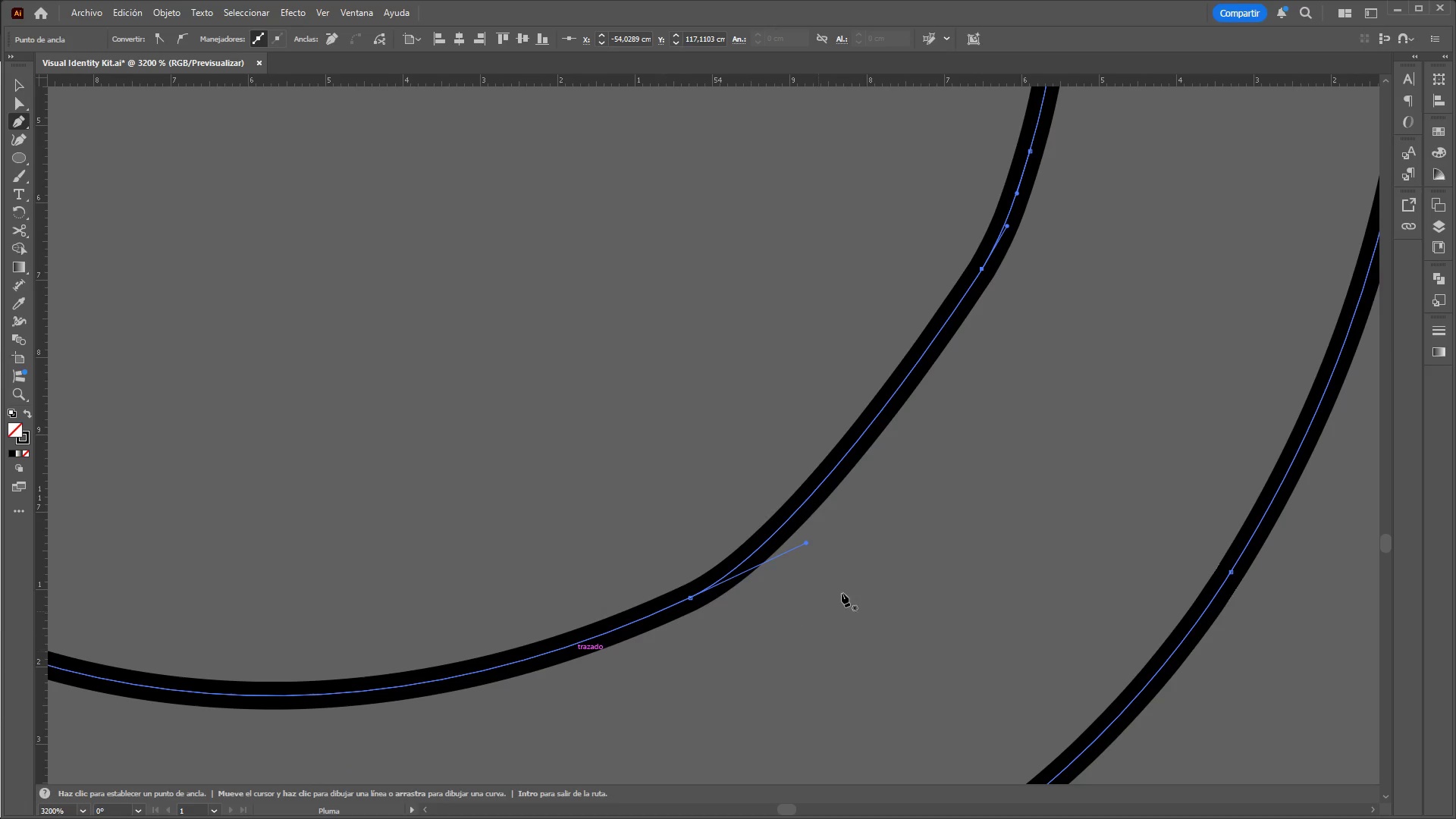 
hold_key(key=ControlLeft, duration=1.25)
hold_key(key=AltLeft, duration=1.19)
scroll: coordinate [918, 573], scroll_direction: down, amount: 2.0
 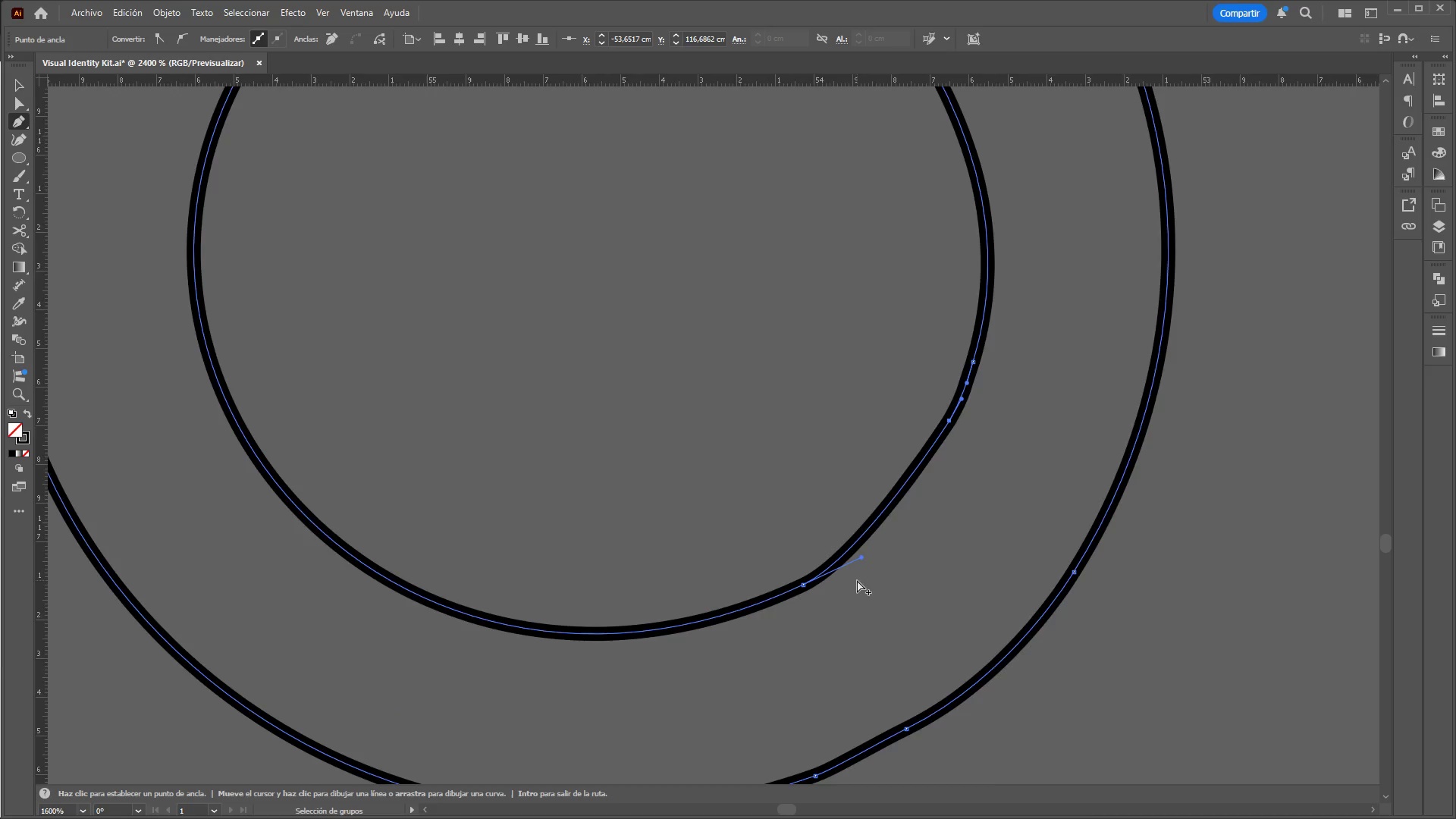 
scroll: coordinate [858, 579], scroll_direction: up, amount: 2.0
 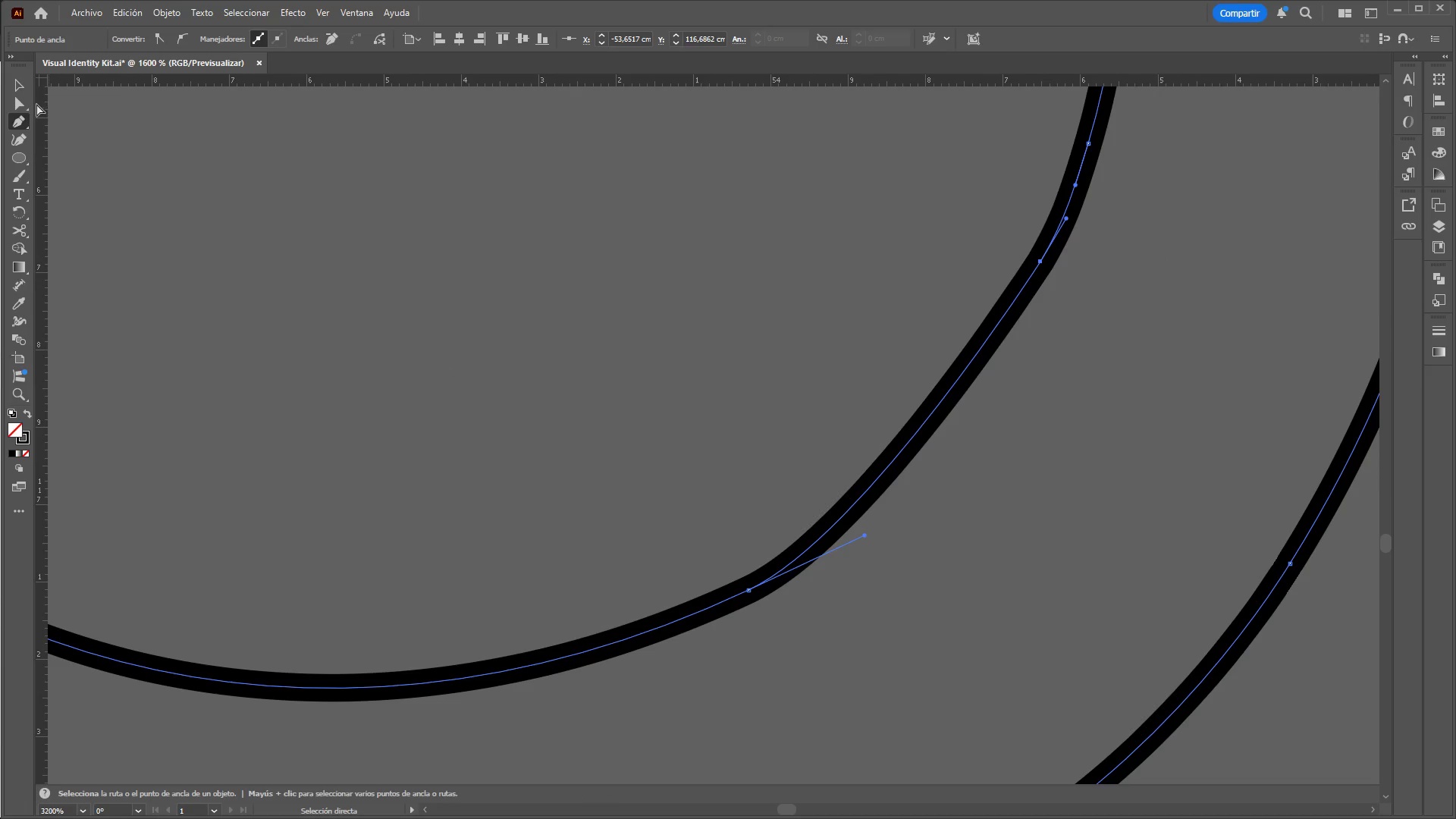 
left_click([17, 99])
 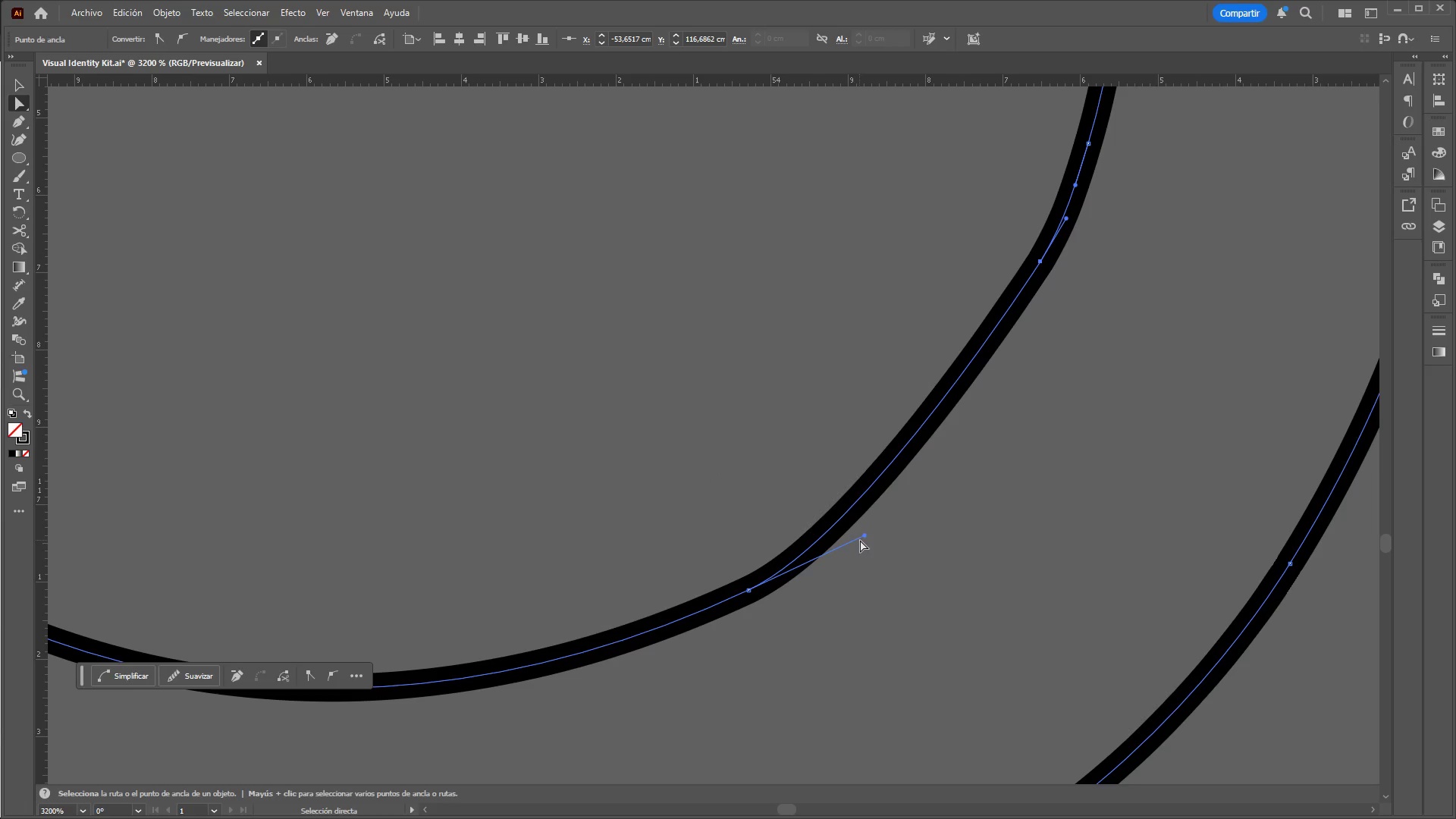 
left_click_drag(start_coordinate=[864, 537], to_coordinate=[875, 540])
 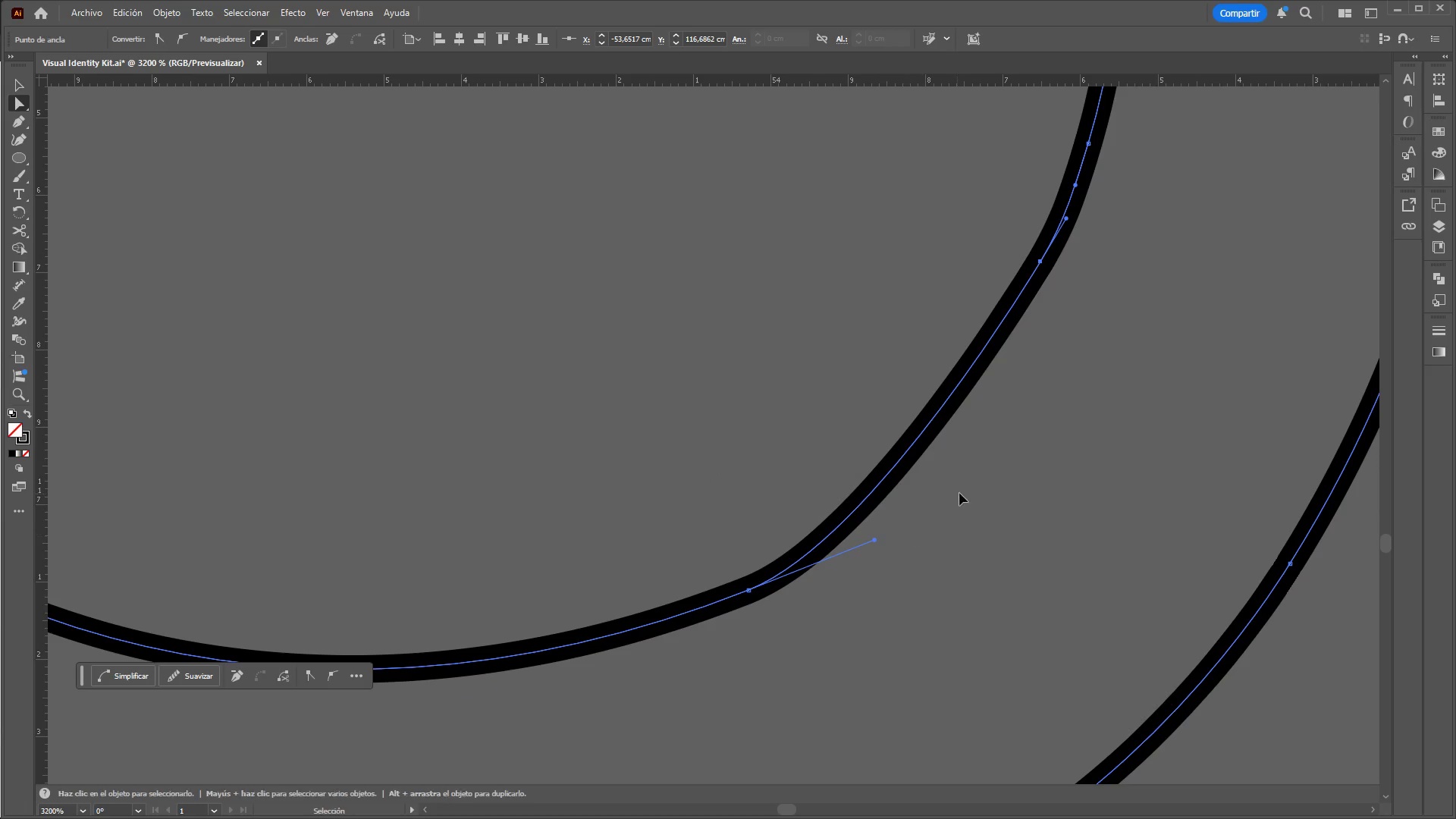 
hold_key(key=ControlLeft, duration=0.81)
hold_key(key=AltLeft, duration=0.69)
scroll: coordinate [968, 491], scroll_direction: down, amount: 4.0
 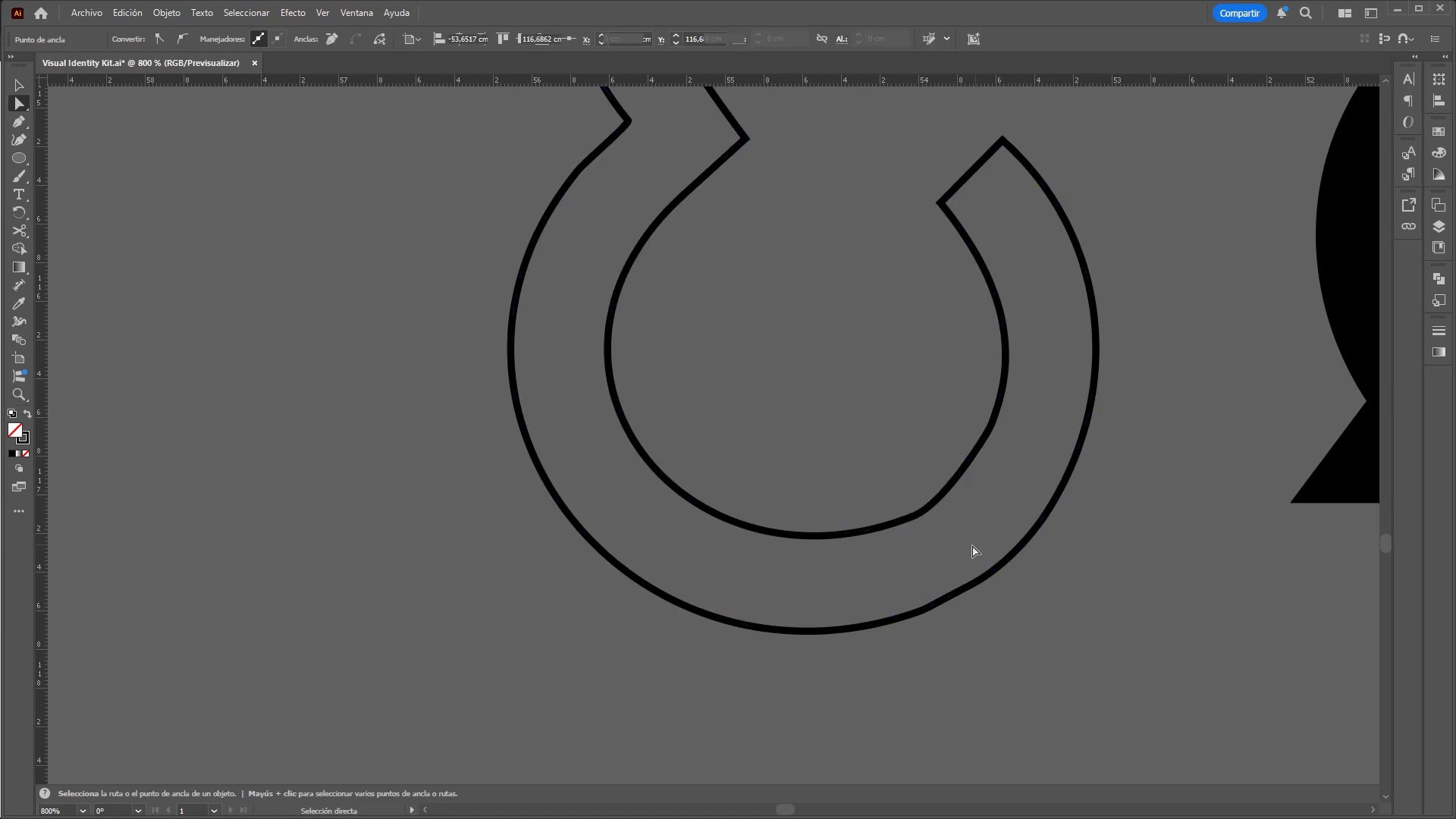 
hold_key(key=AltLeft, duration=1.23)
 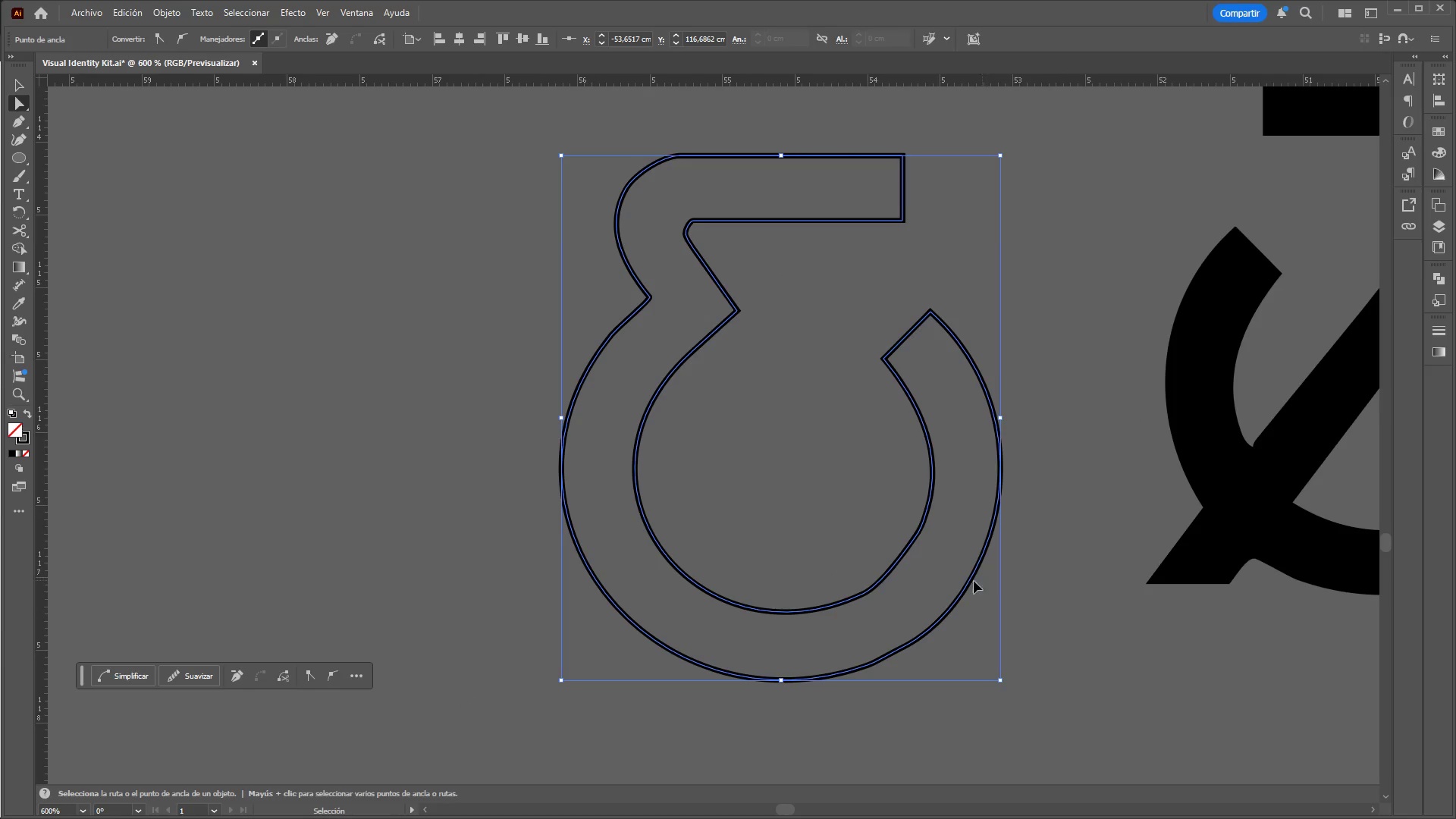 
key(Control+Z)
 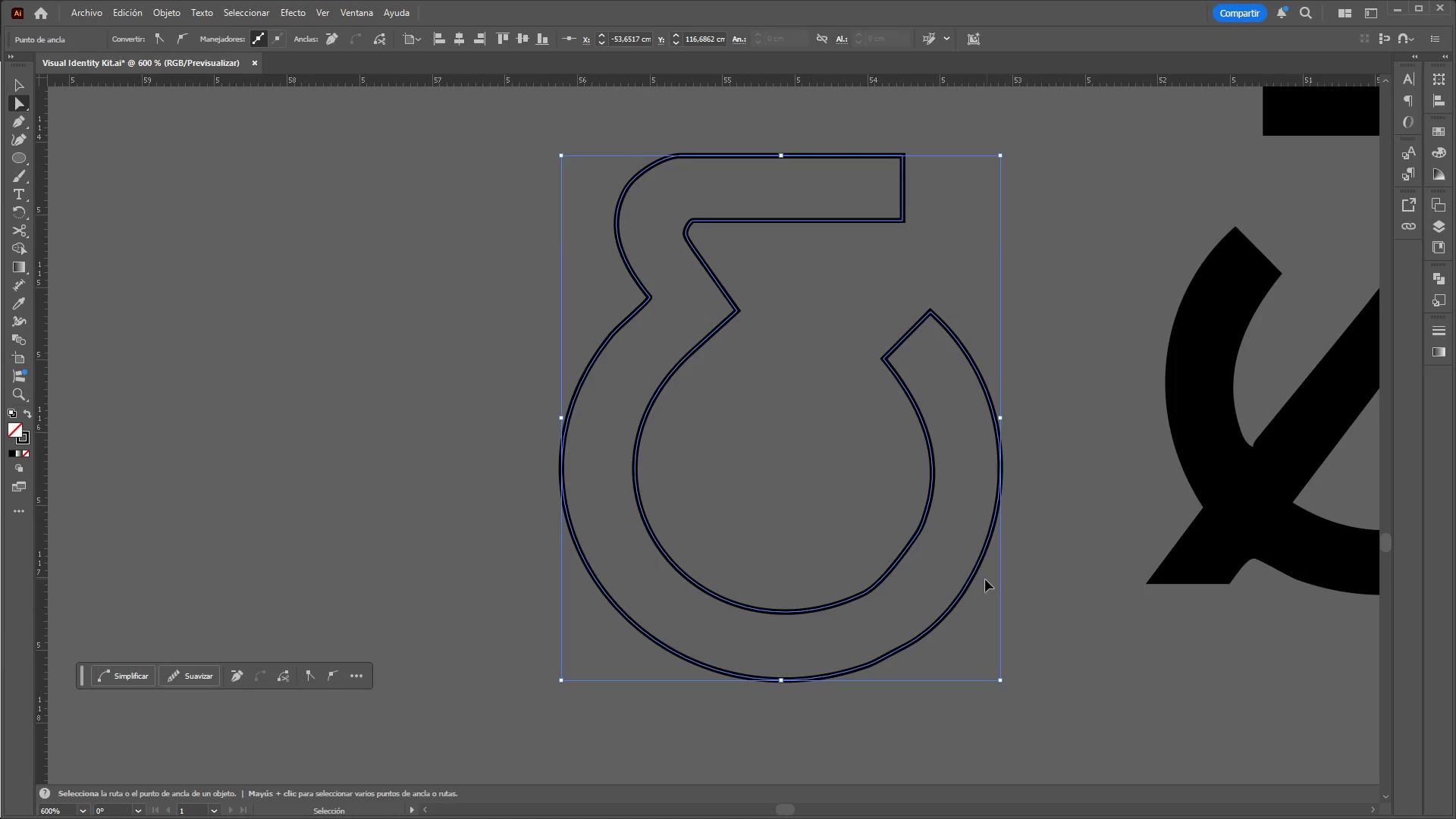 
scroll: coordinate [1011, 552], scroll_direction: down, amount: 1.0
 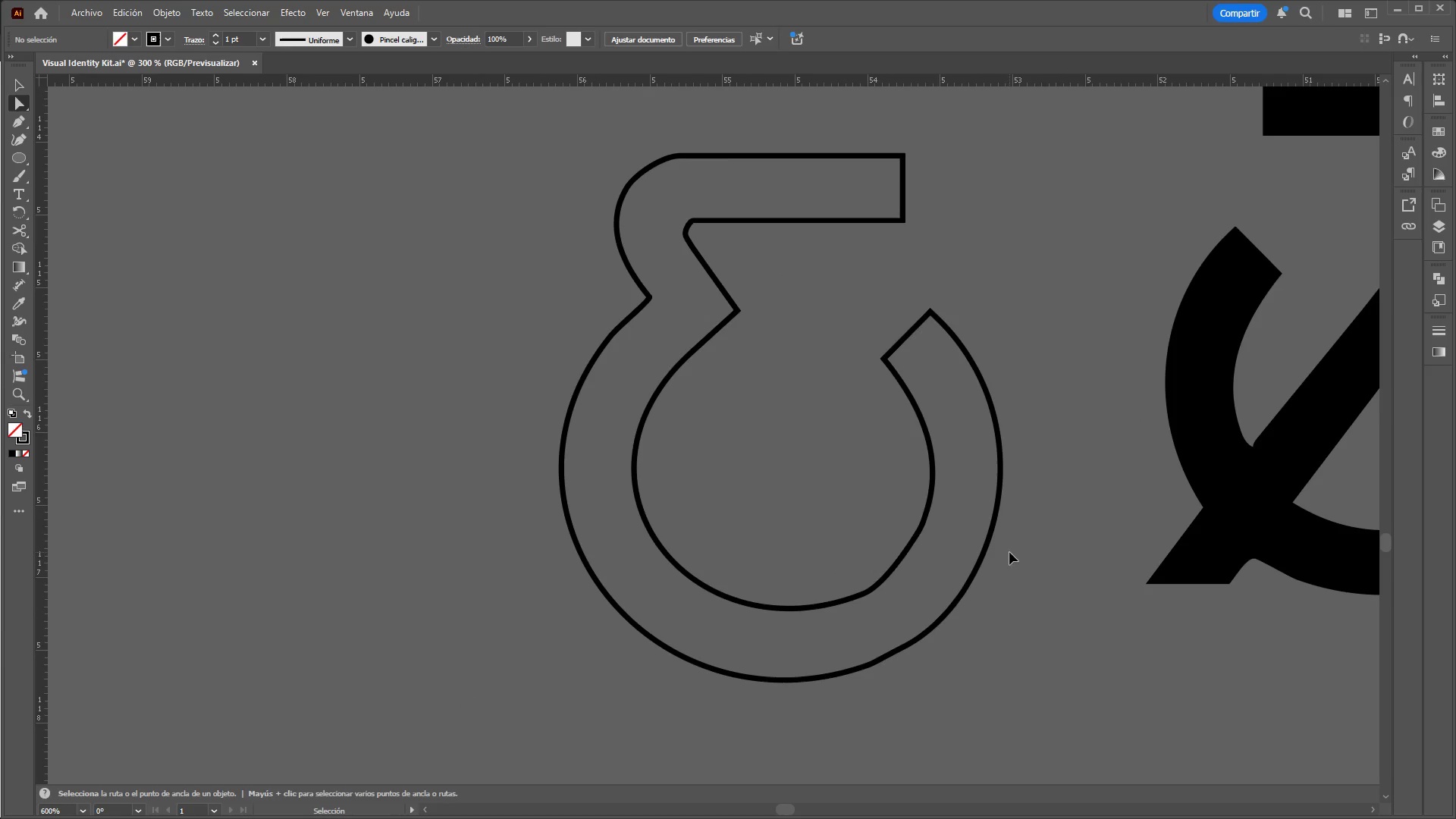 
key(Control+Z)
 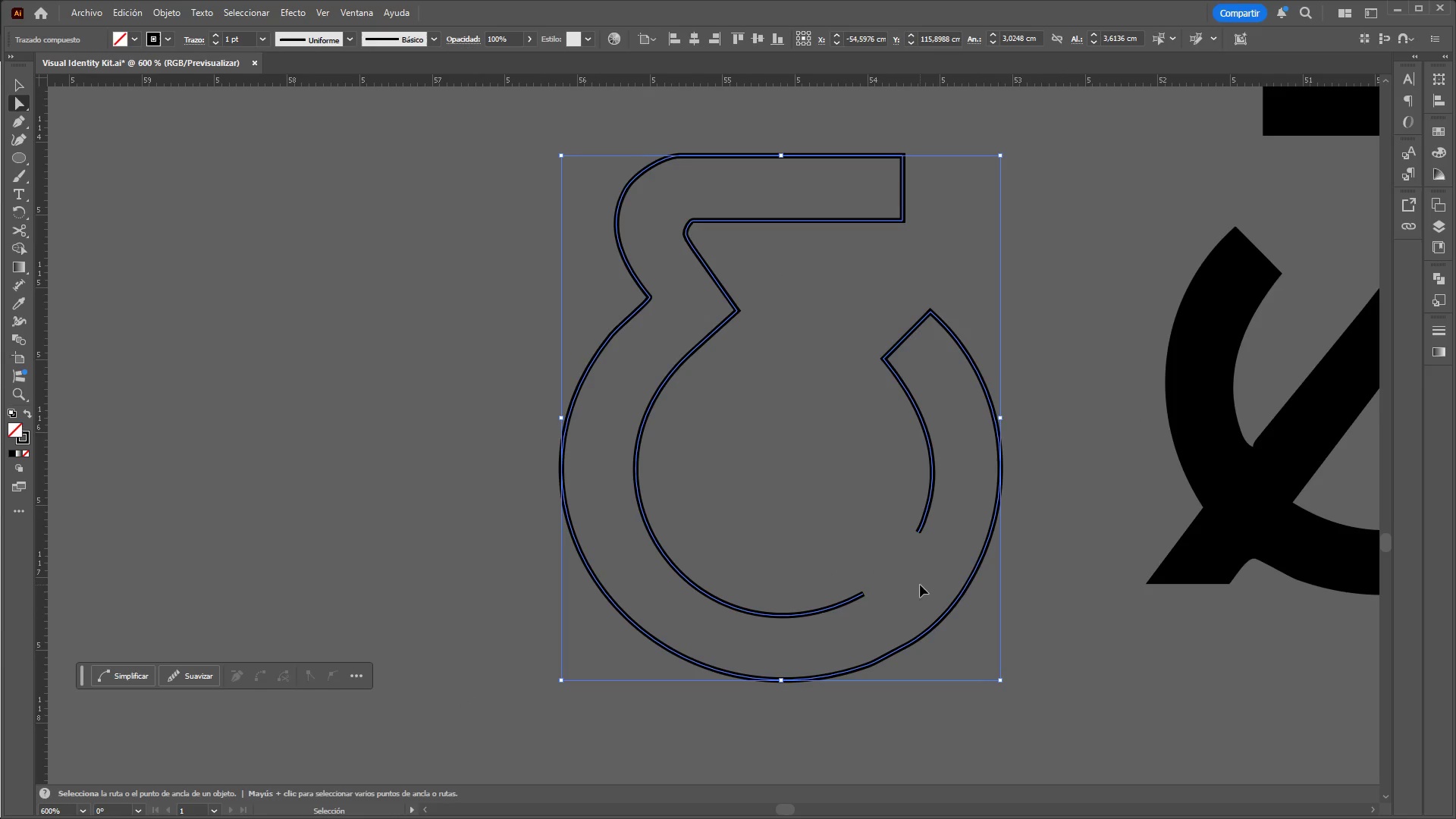 
left_click([920, 585])
 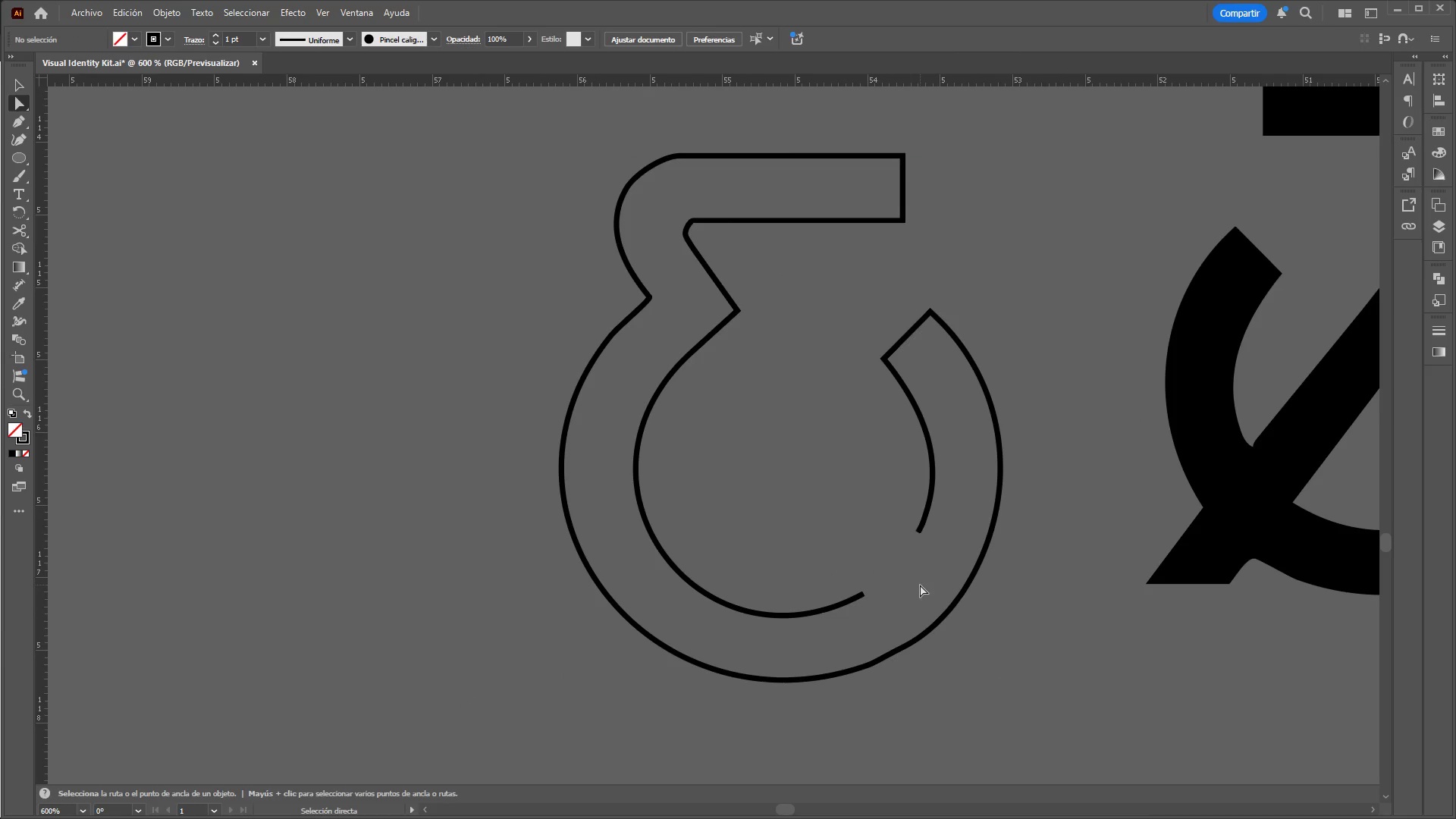 
hold_key(key=ControlLeft, duration=4.45)
hold_key(key=AltLeft, duration=1.53)
scroll: coordinate [903, 581], scroll_direction: up, amount: 2.0
 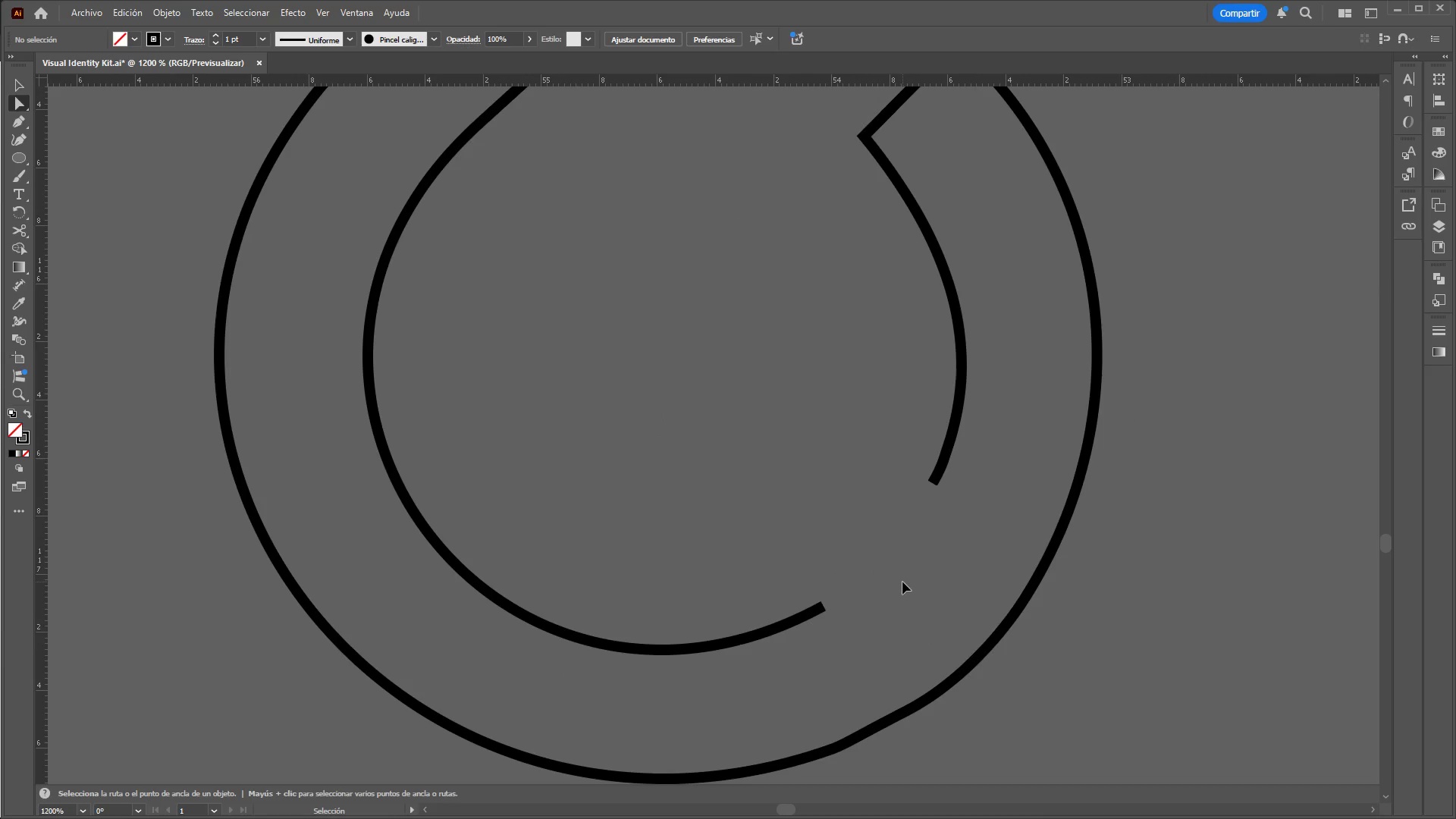 
hold_key(key=AltLeft, duration=1.51)
 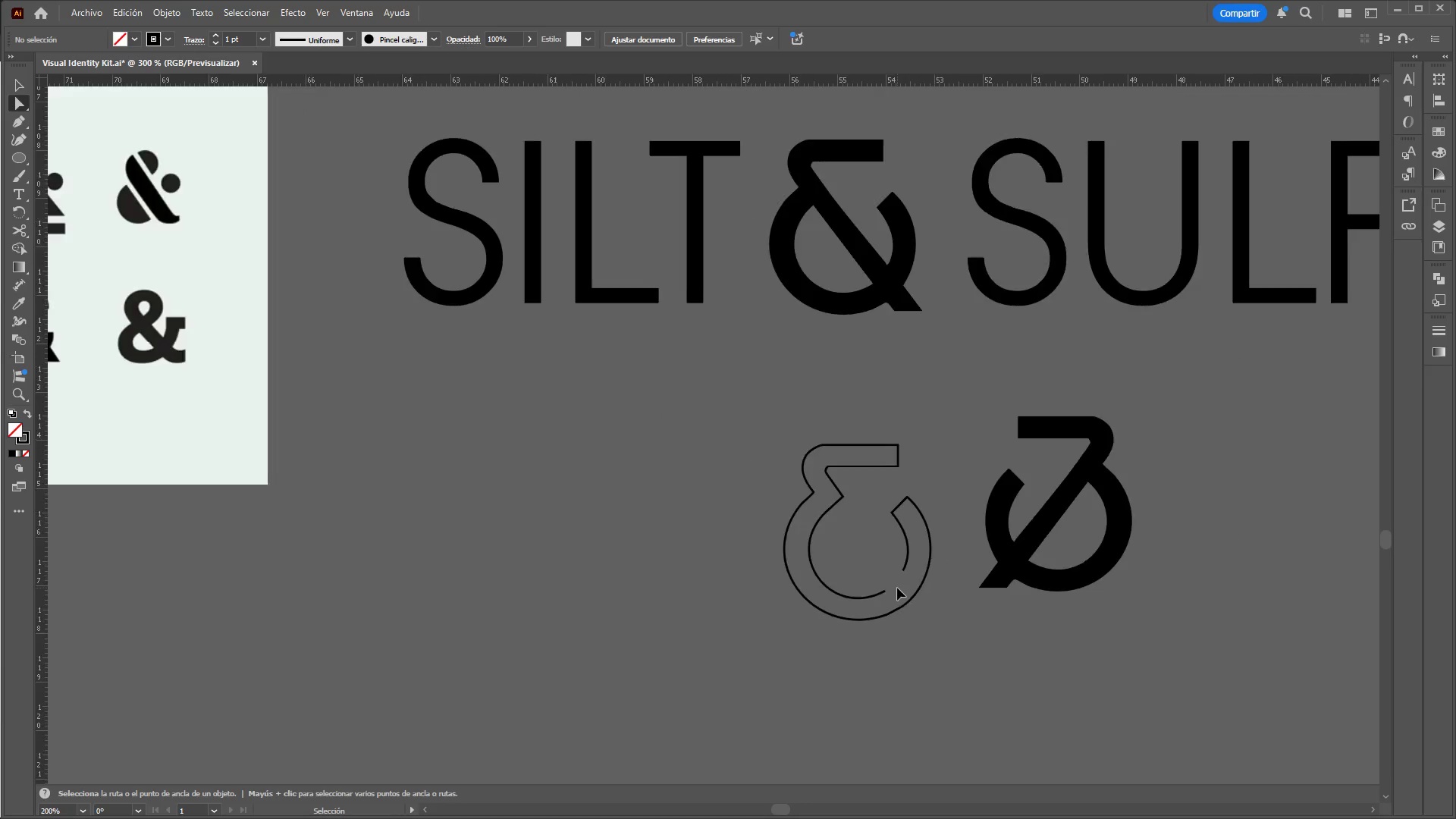 
scroll: coordinate [896, 590], scroll_direction: down, amount: 3.0
 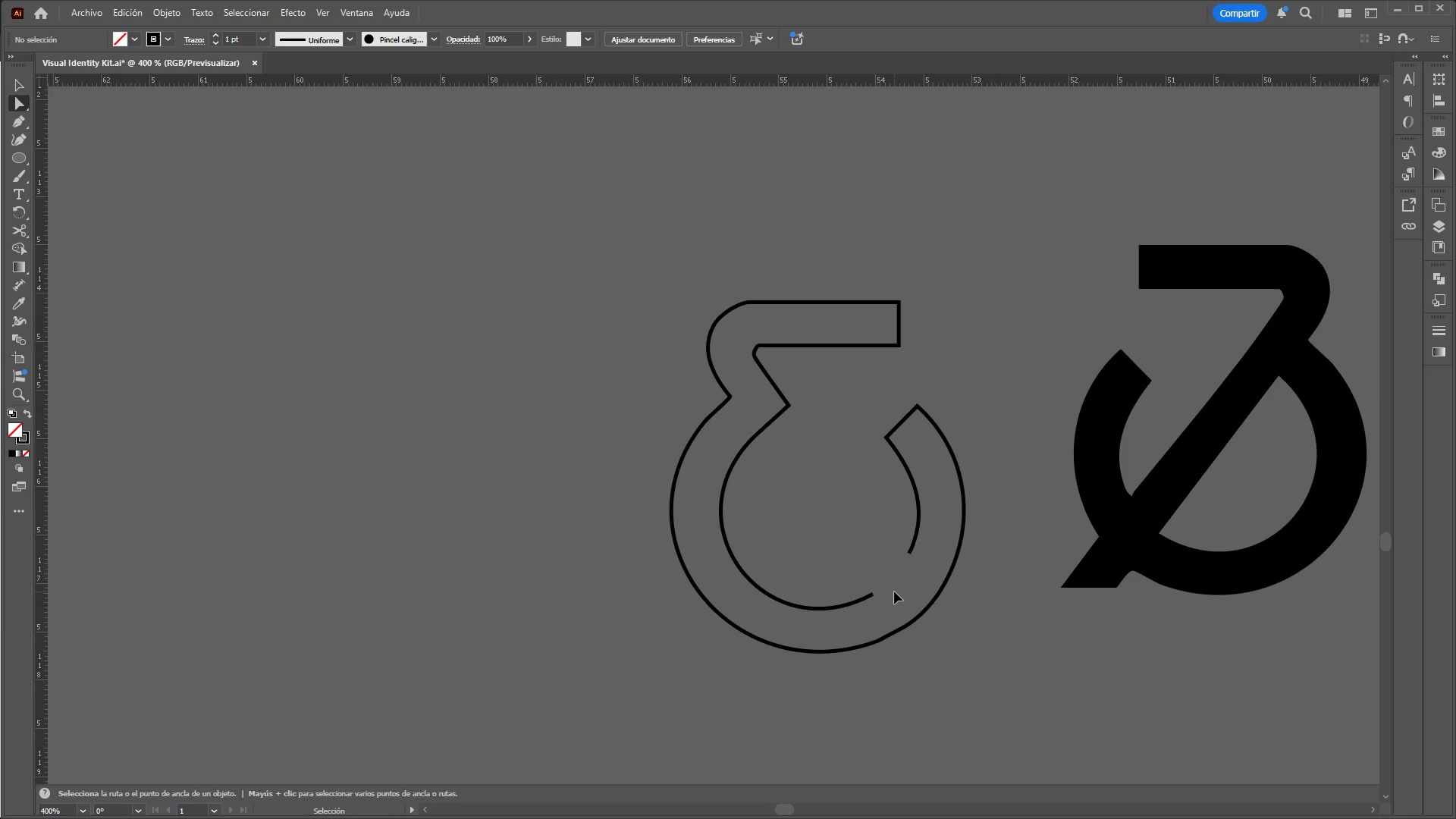 
hold_key(key=AltLeft, duration=1.34)
 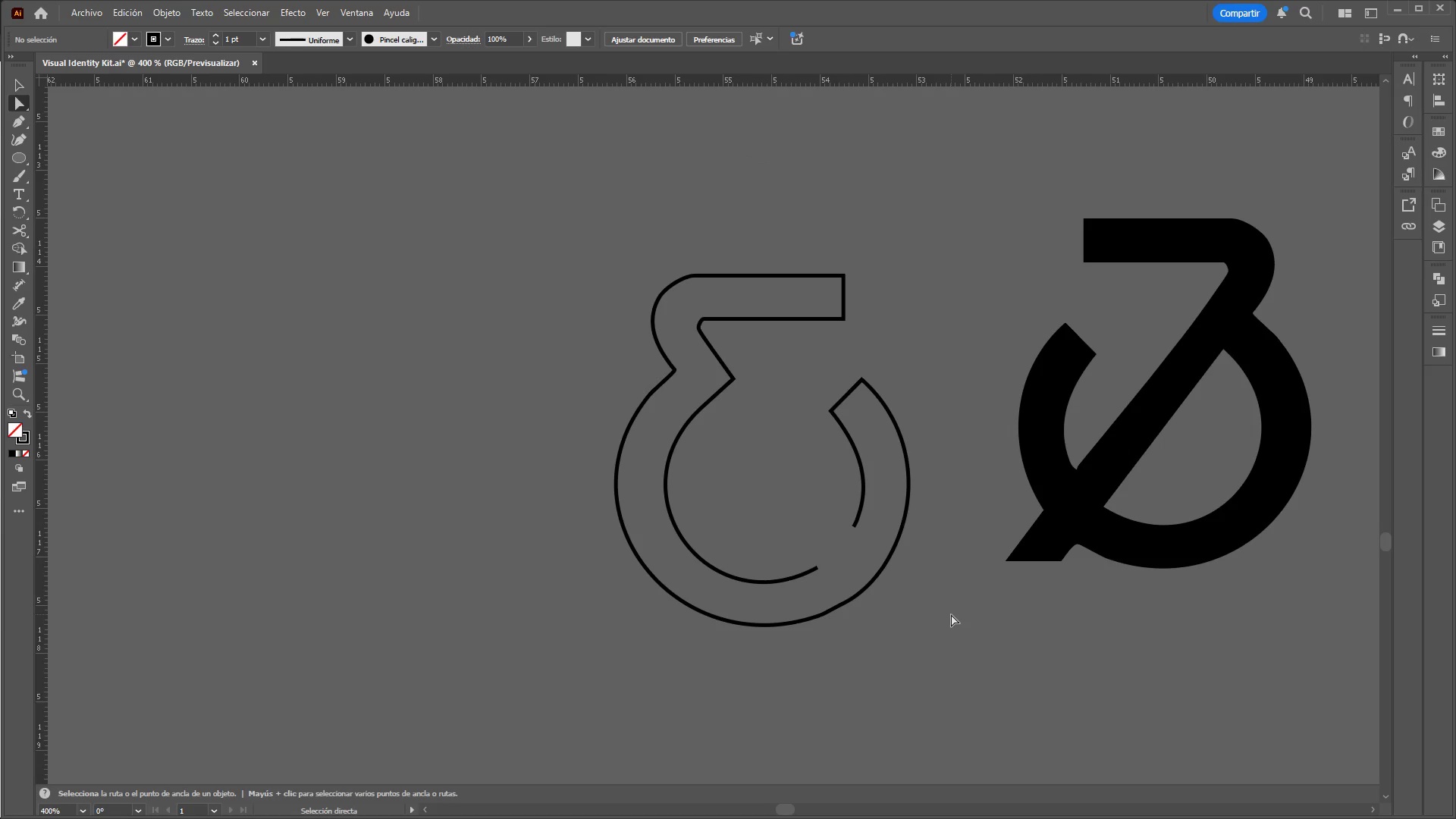 
scroll: coordinate [897, 588], scroll_direction: down, amount: 1.0
 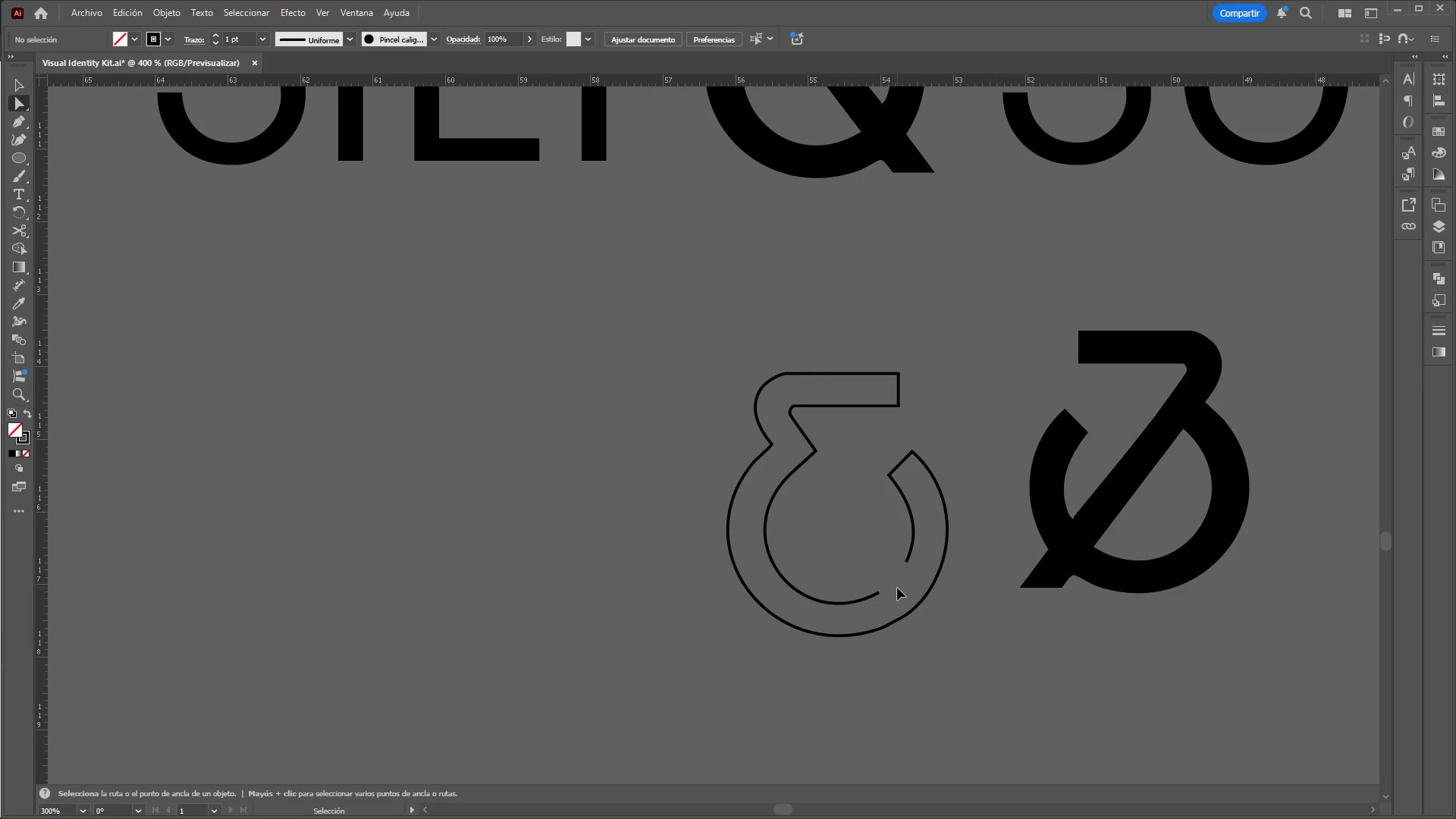 
scroll: coordinate [952, 614], scroll_direction: up, amount: 1.0
 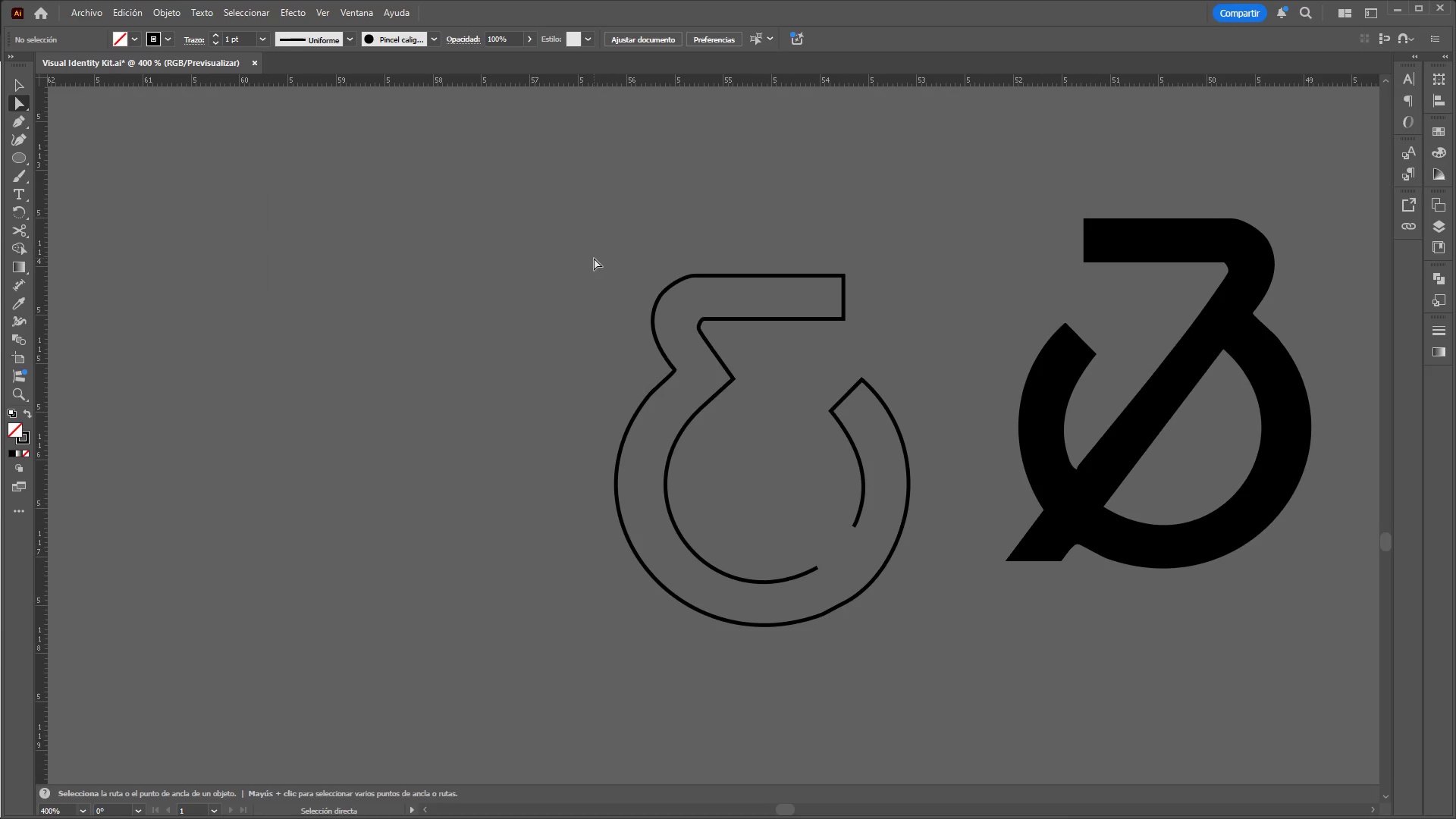 
wait(5.1)
 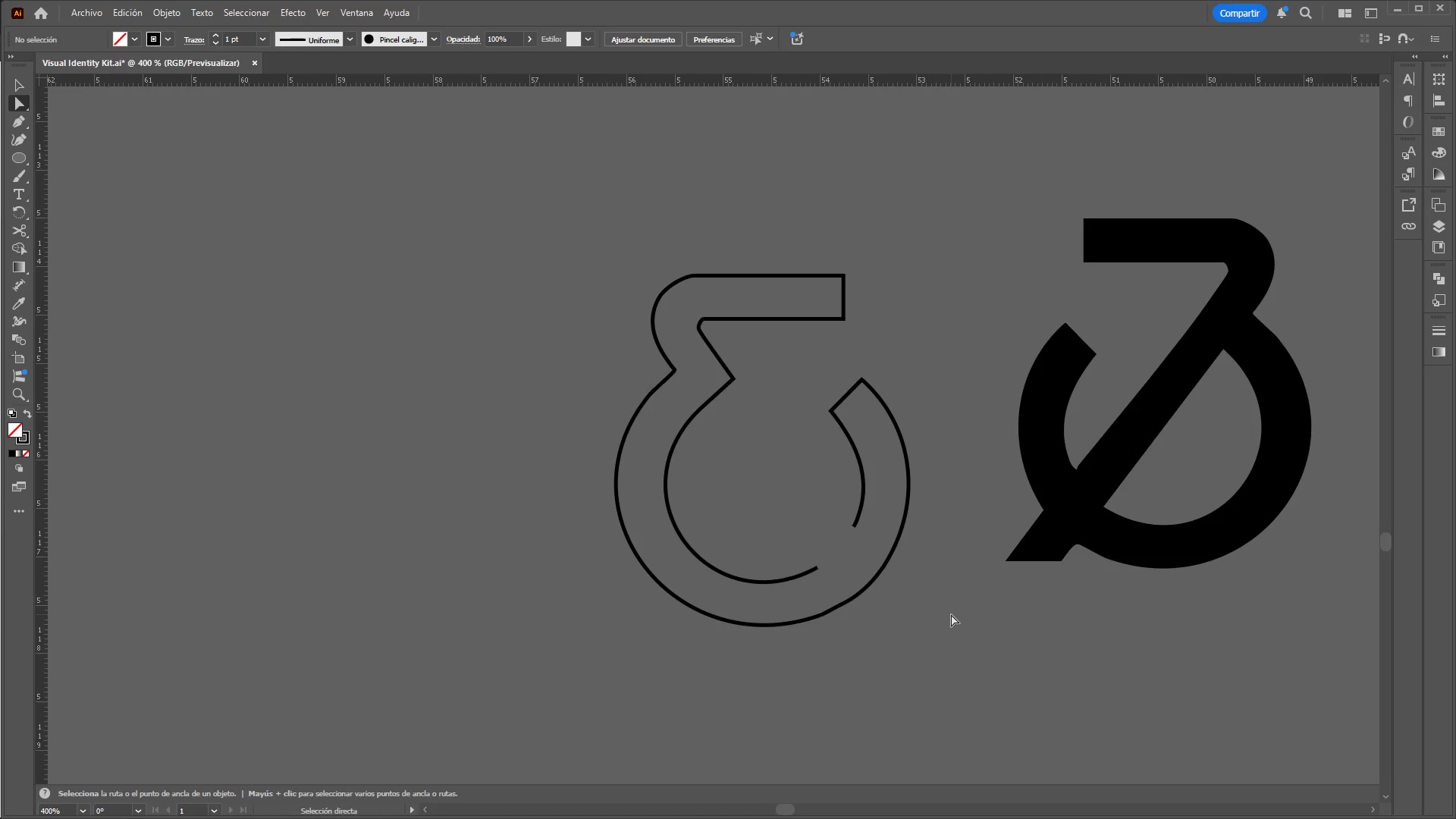 
hold_key(key=ControlLeft, duration=0.81)
hold_key(key=AltLeft, duration=0.77)
scroll: coordinate [650, 338], scroll_direction: up, amount: 5.0
 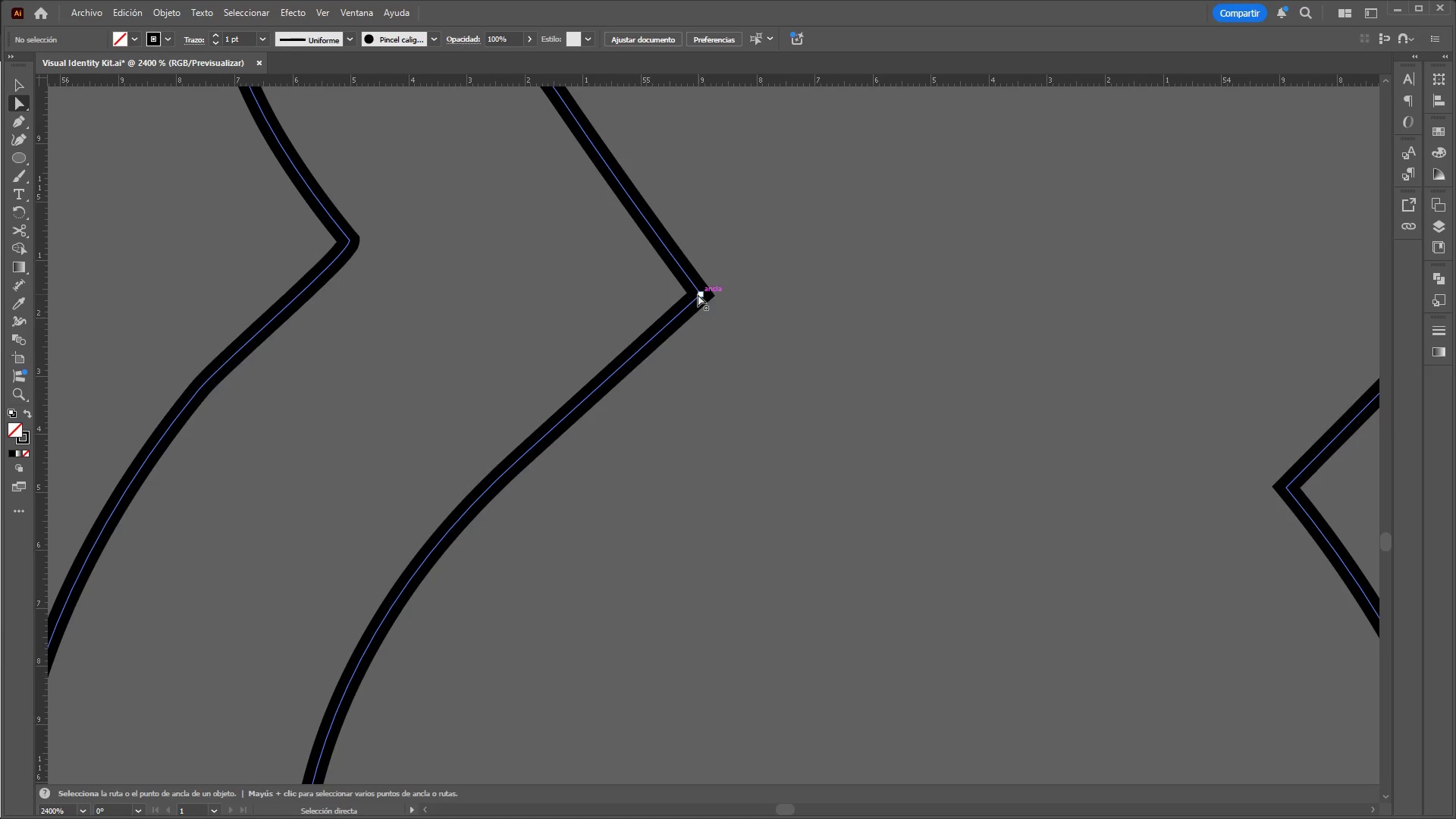 
left_click([700, 294])
 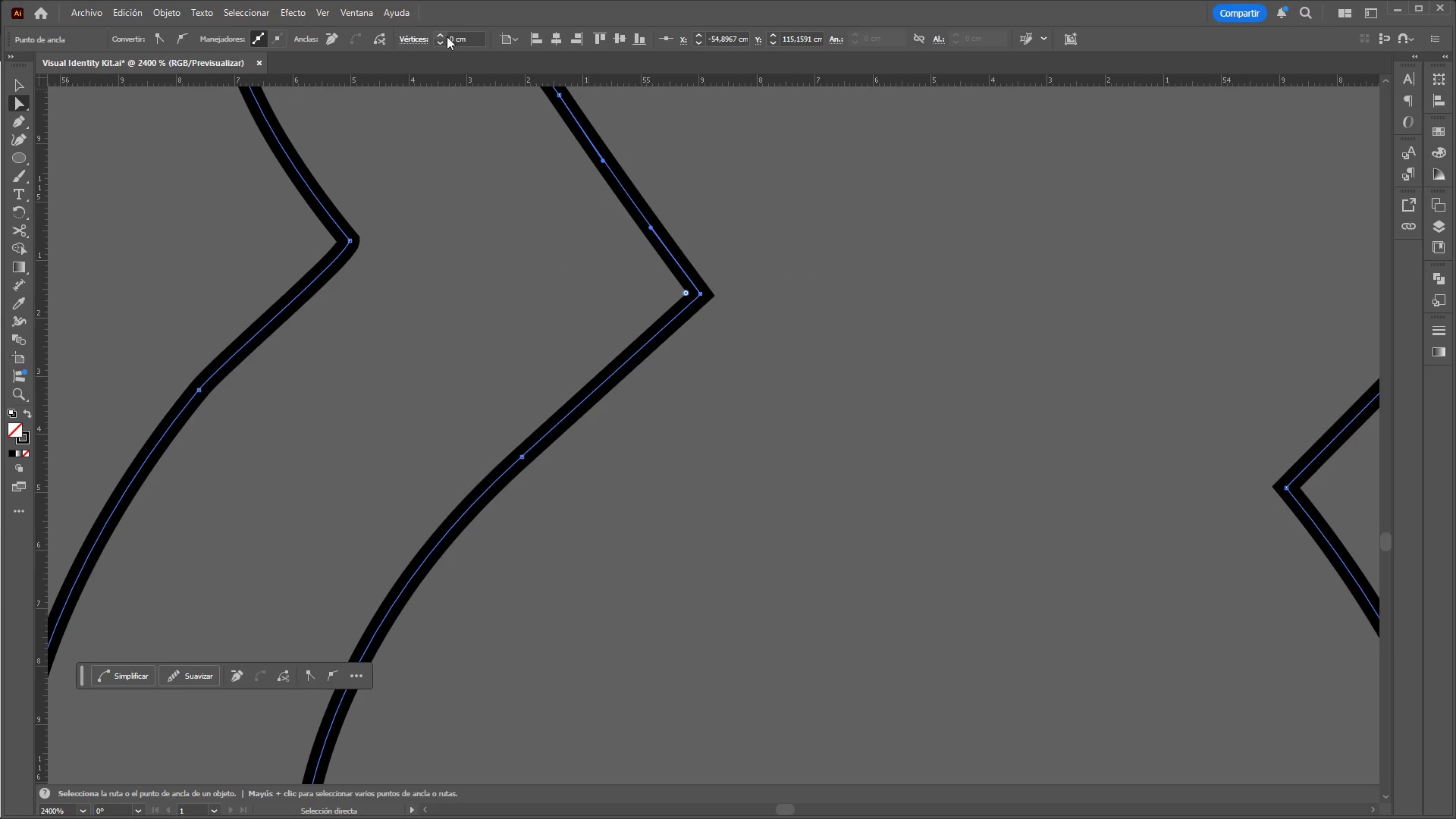 
left_click([441, 33])
 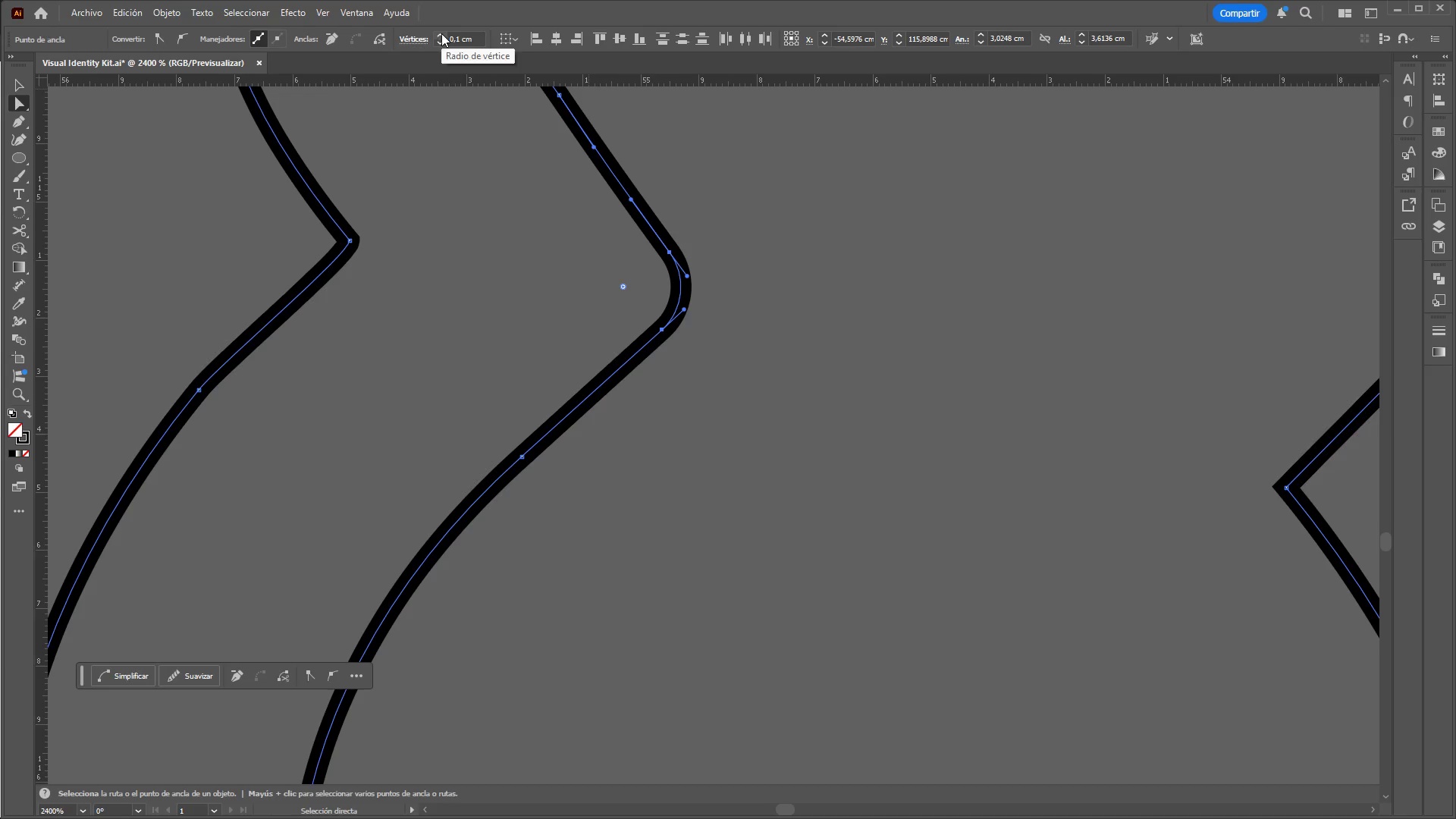 
left_click([499, 255])
 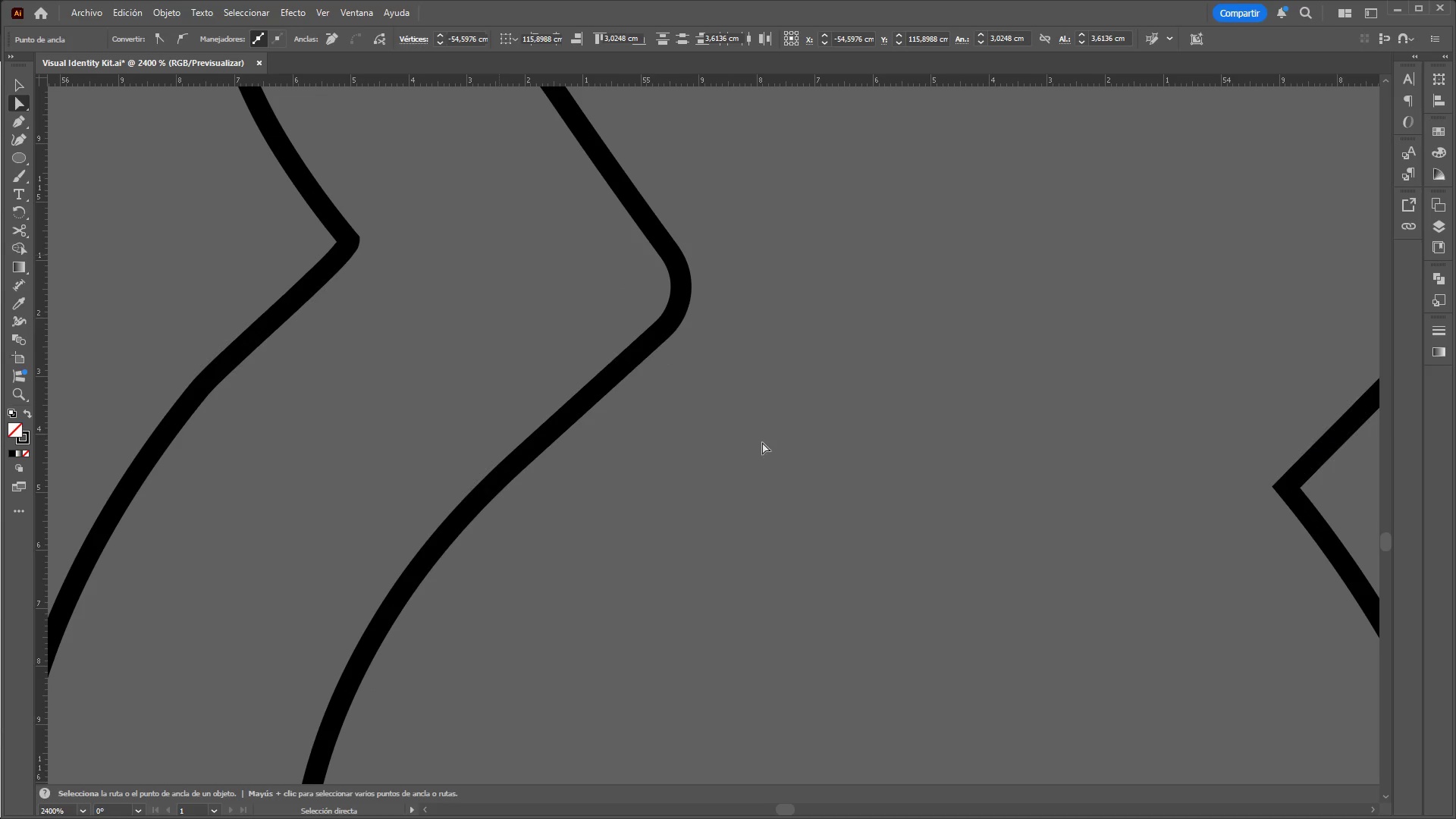 
hold_key(key=ControlLeft, duration=1.92)
hold_key(key=AltLeft, duration=1.5)
hold_key(key=AltLeft, duration=0.31)
scroll: coordinate [752, 441], scroll_direction: up, amount: 1.0
 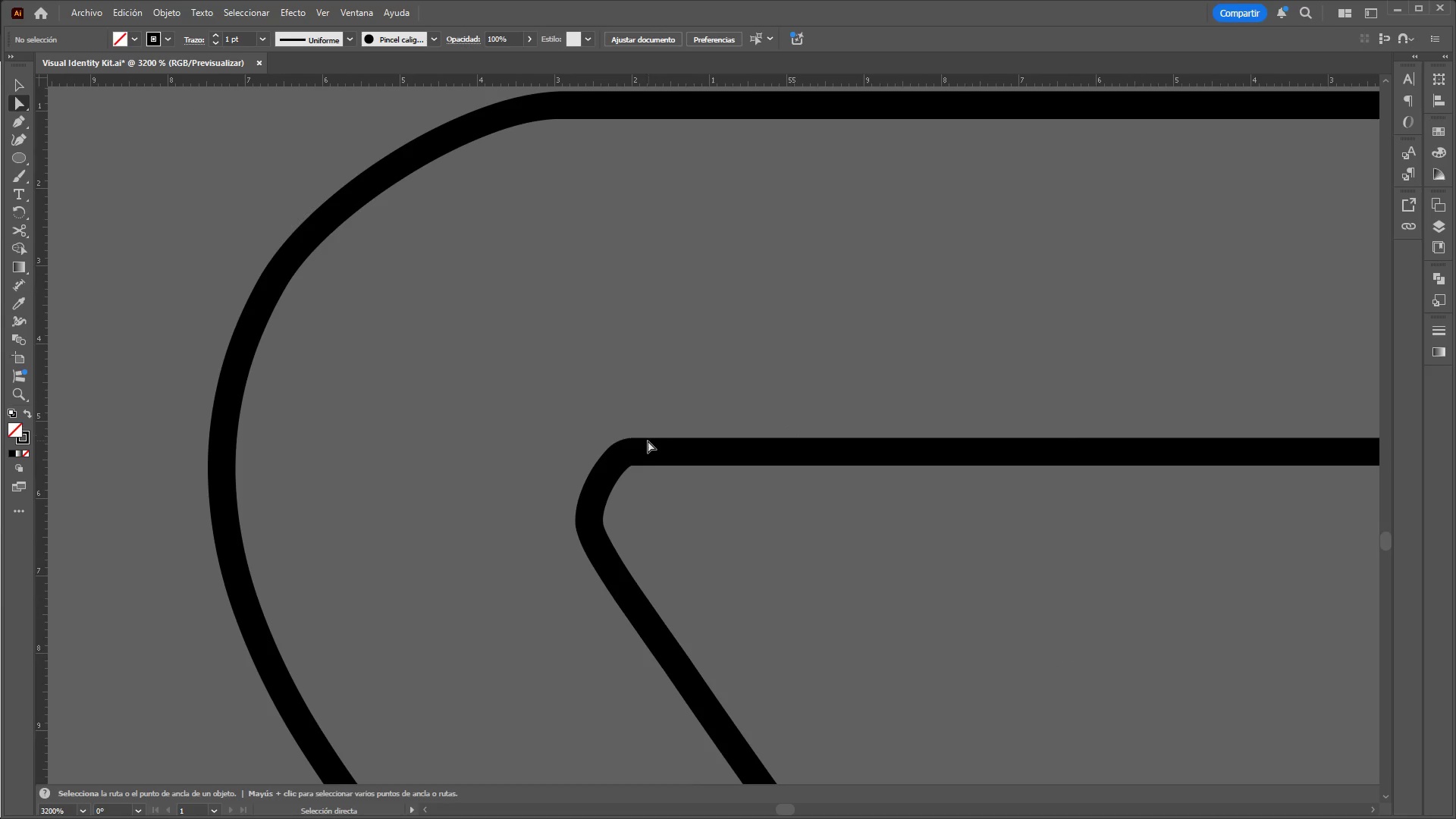 
left_click([631, 453])
 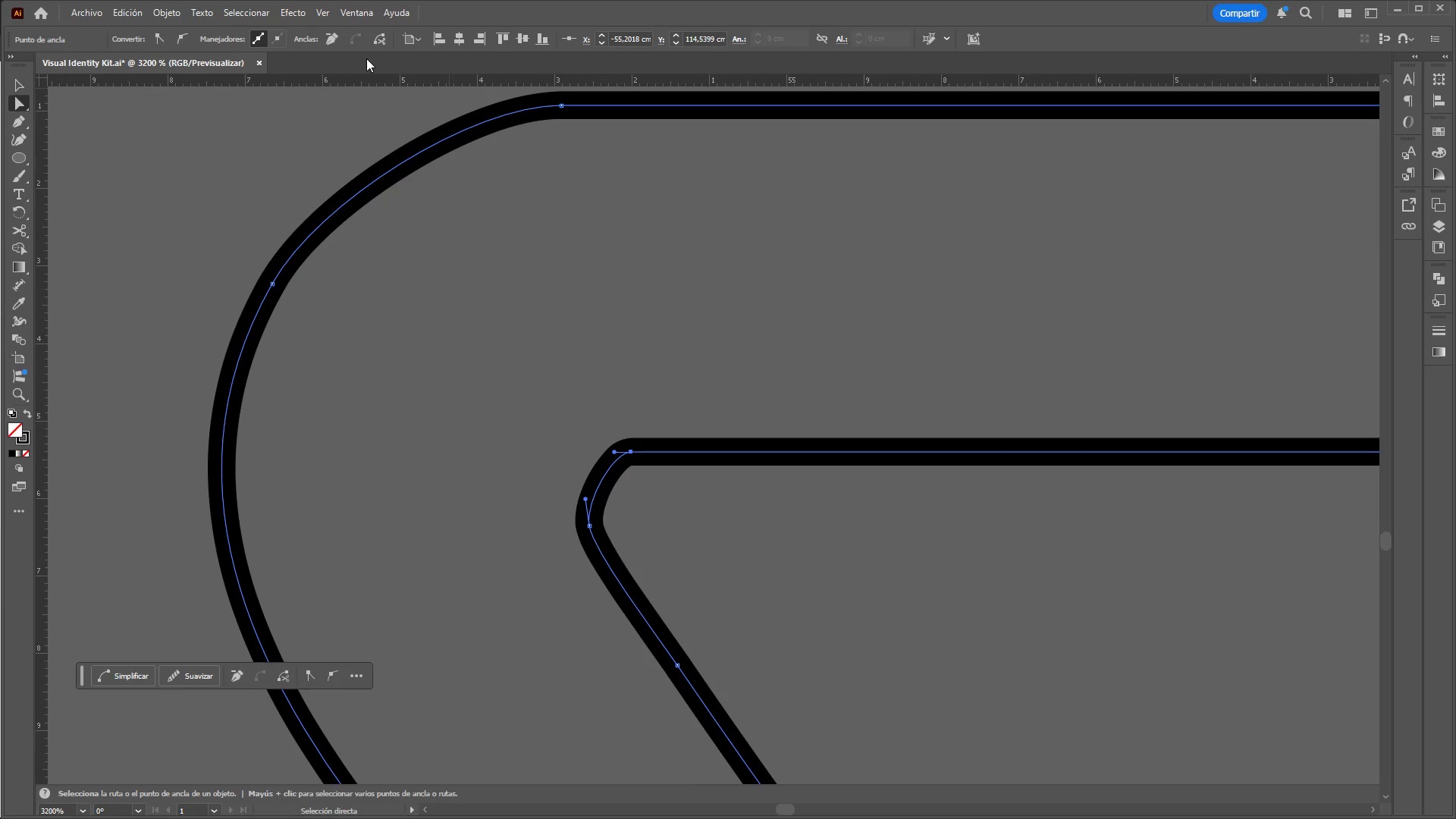 
left_click([595, 301])
 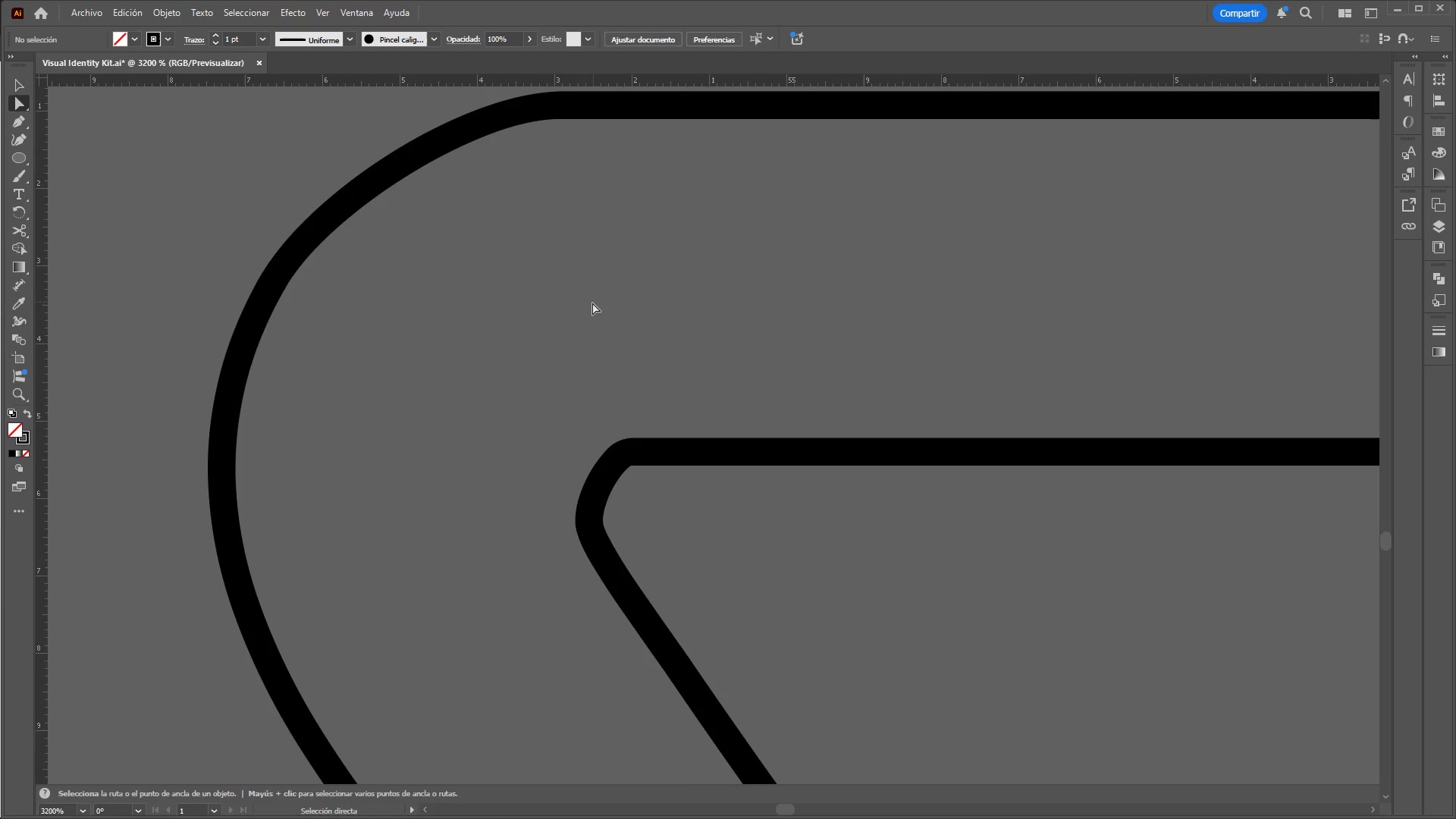 
hold_key(key=ControlLeft, duration=3.05)
hold_key(key=AltLeft, duration=1.52)
scroll: coordinate [585, 322], scroll_direction: down, amount: 7.0
 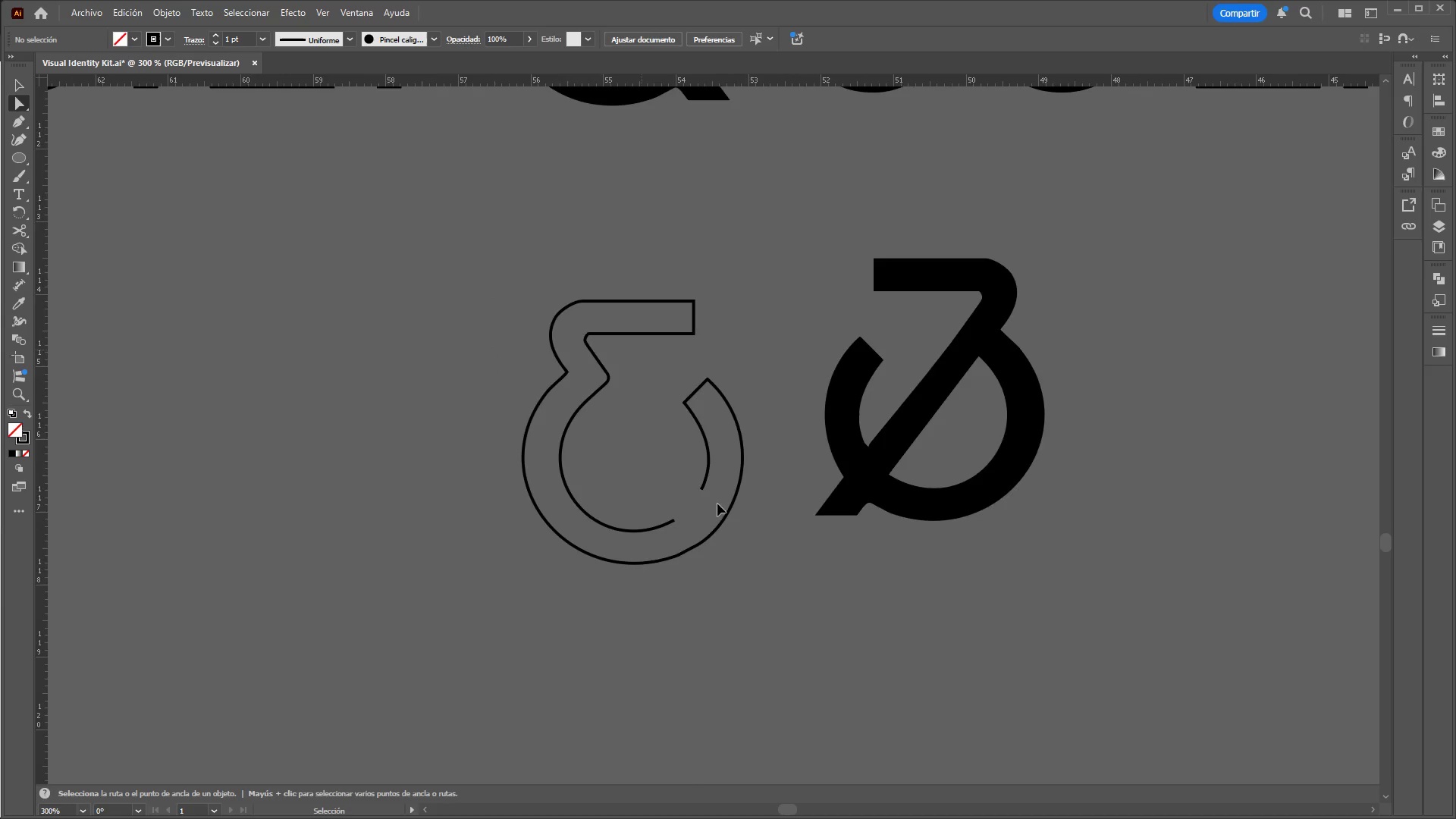 
hold_key(key=AltLeft, duration=1.44)
 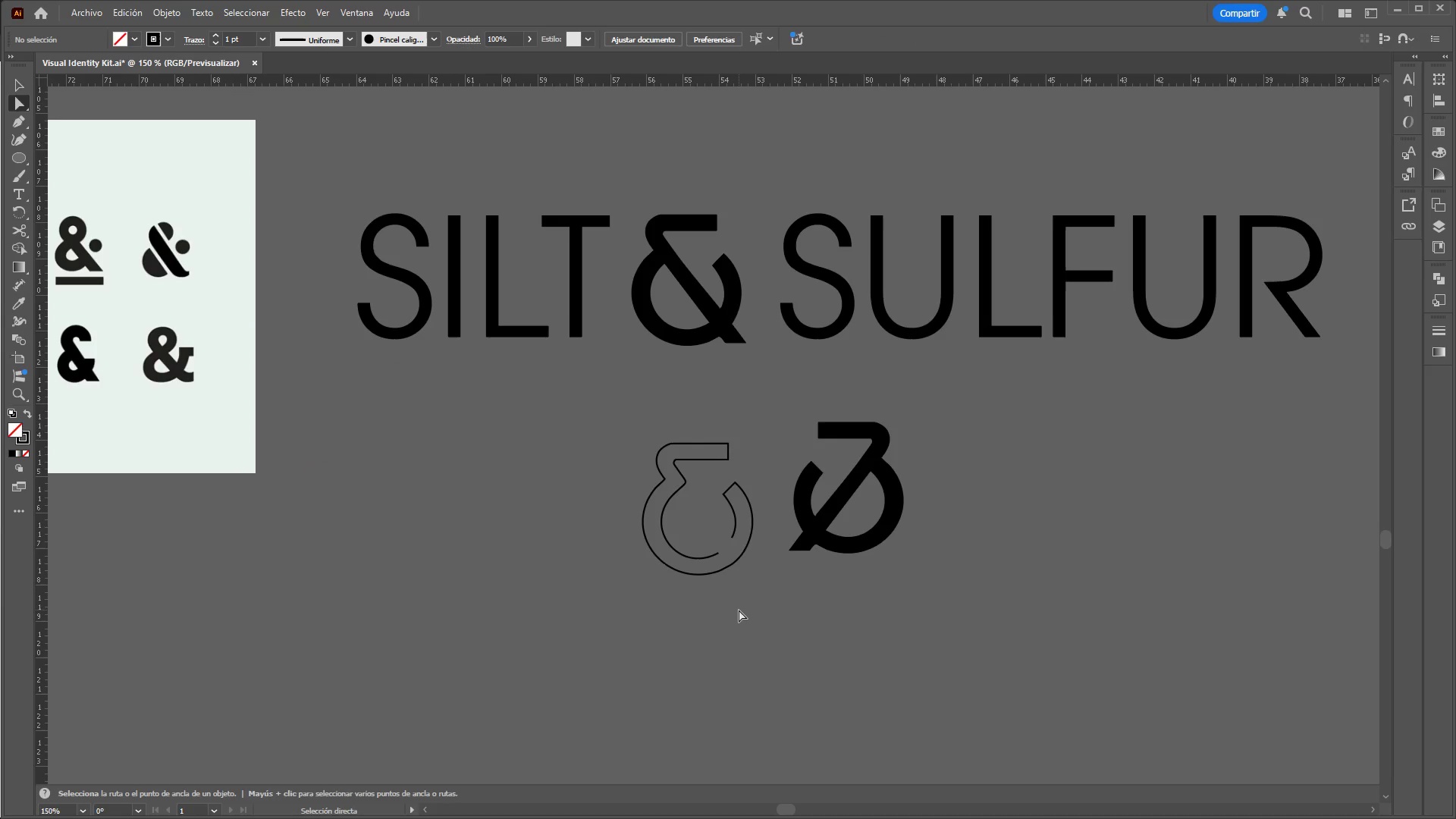 
scroll: coordinate [741, 560], scroll_direction: down, amount: 4.0
 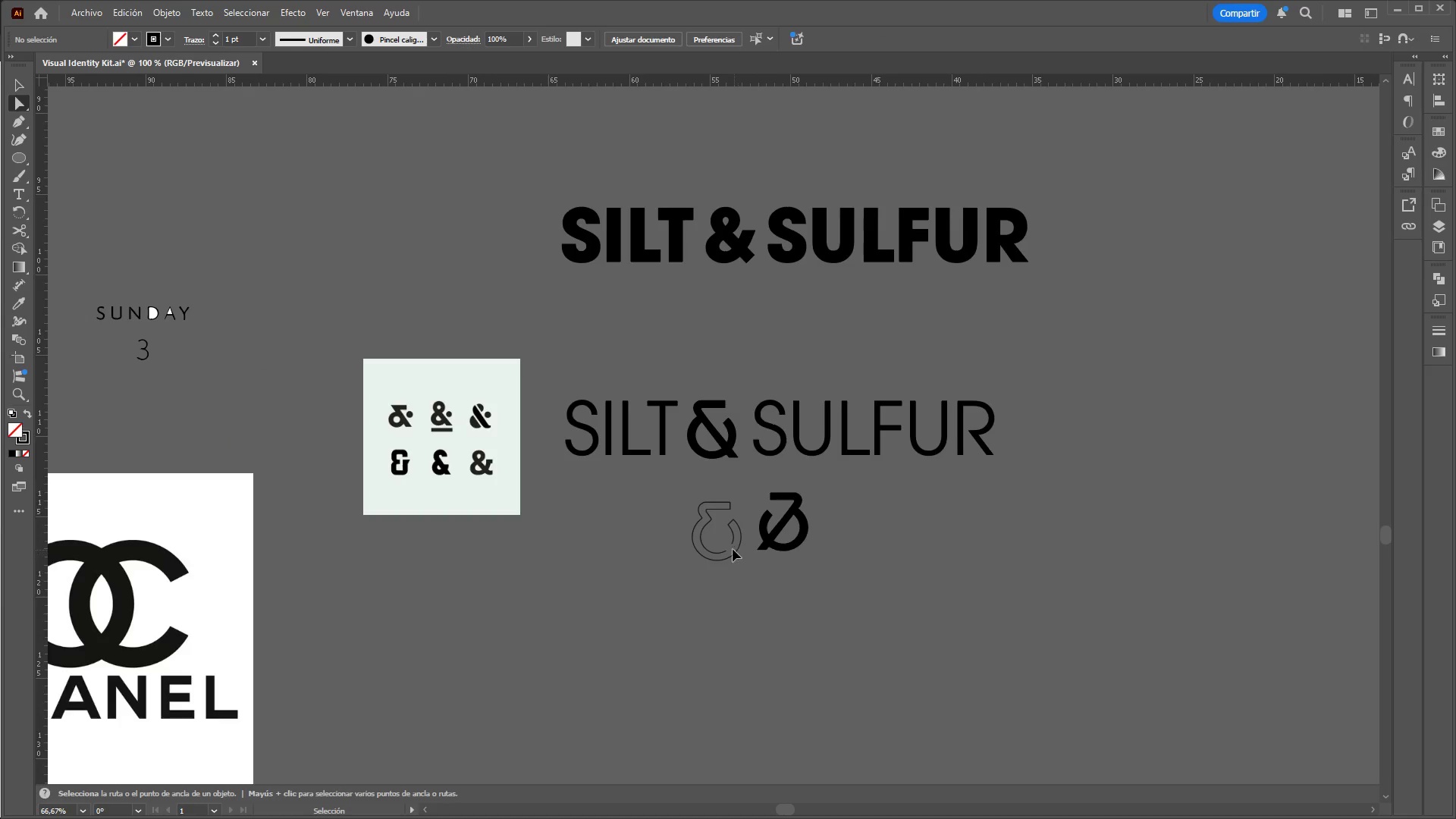 
scroll: coordinate [732, 549], scroll_direction: up, amount: 2.0
 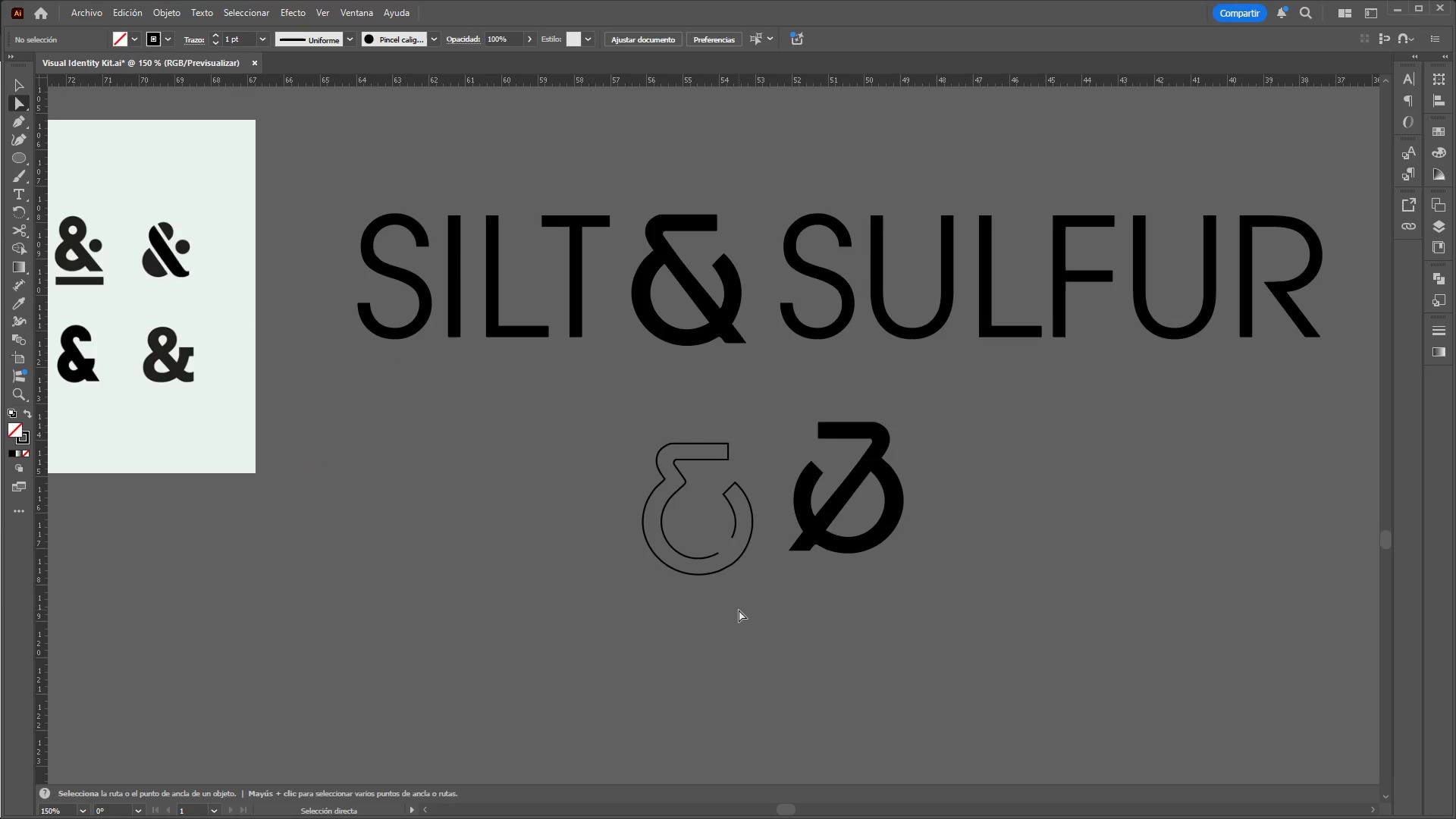 
wait(14.64)
 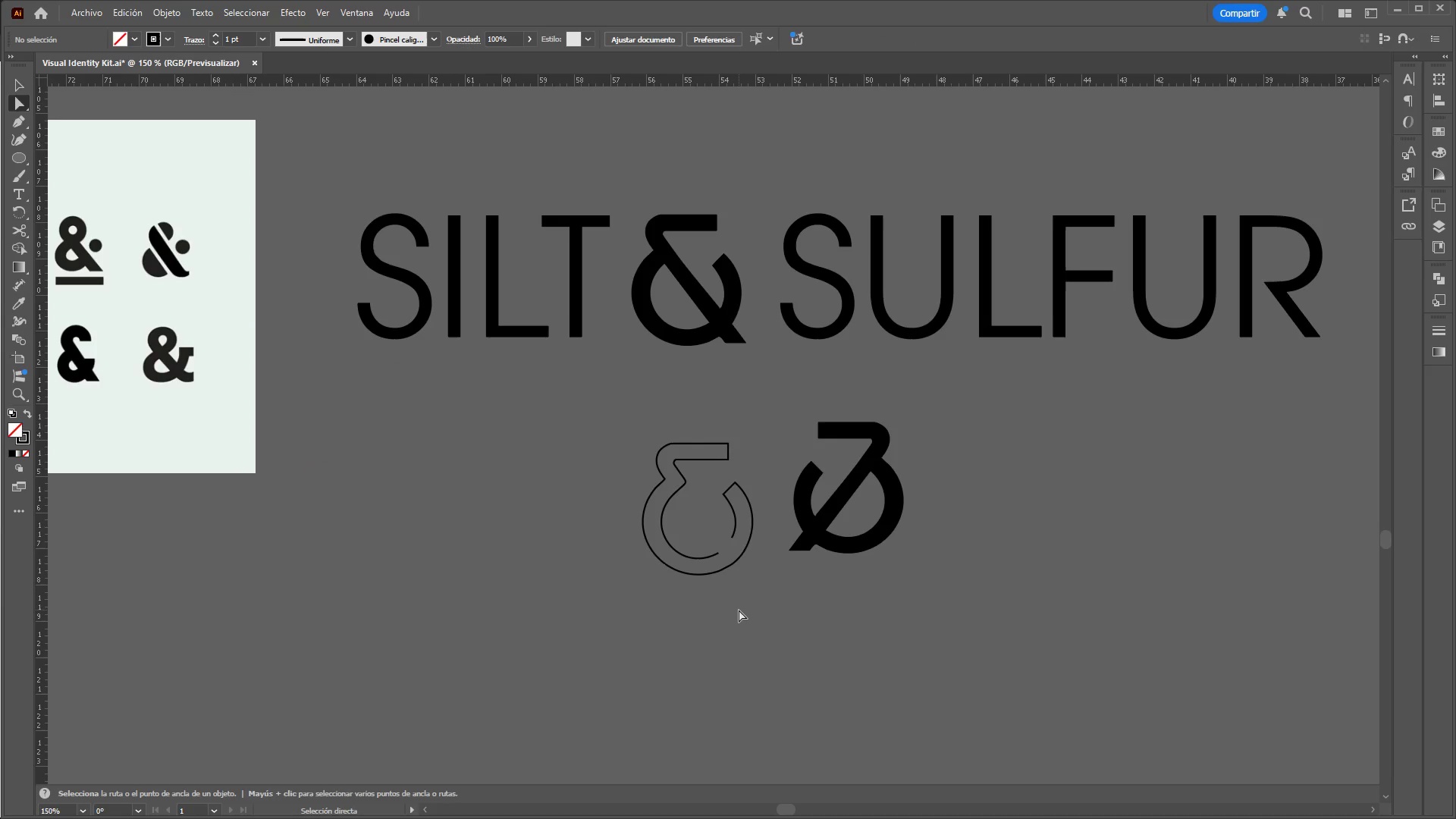 
hold_key(key=ControlLeft, duration=1.52)
hold_key(key=AltLeft, duration=1.5)
scroll: coordinate [995, 622], scroll_direction: down, amount: 3.0
 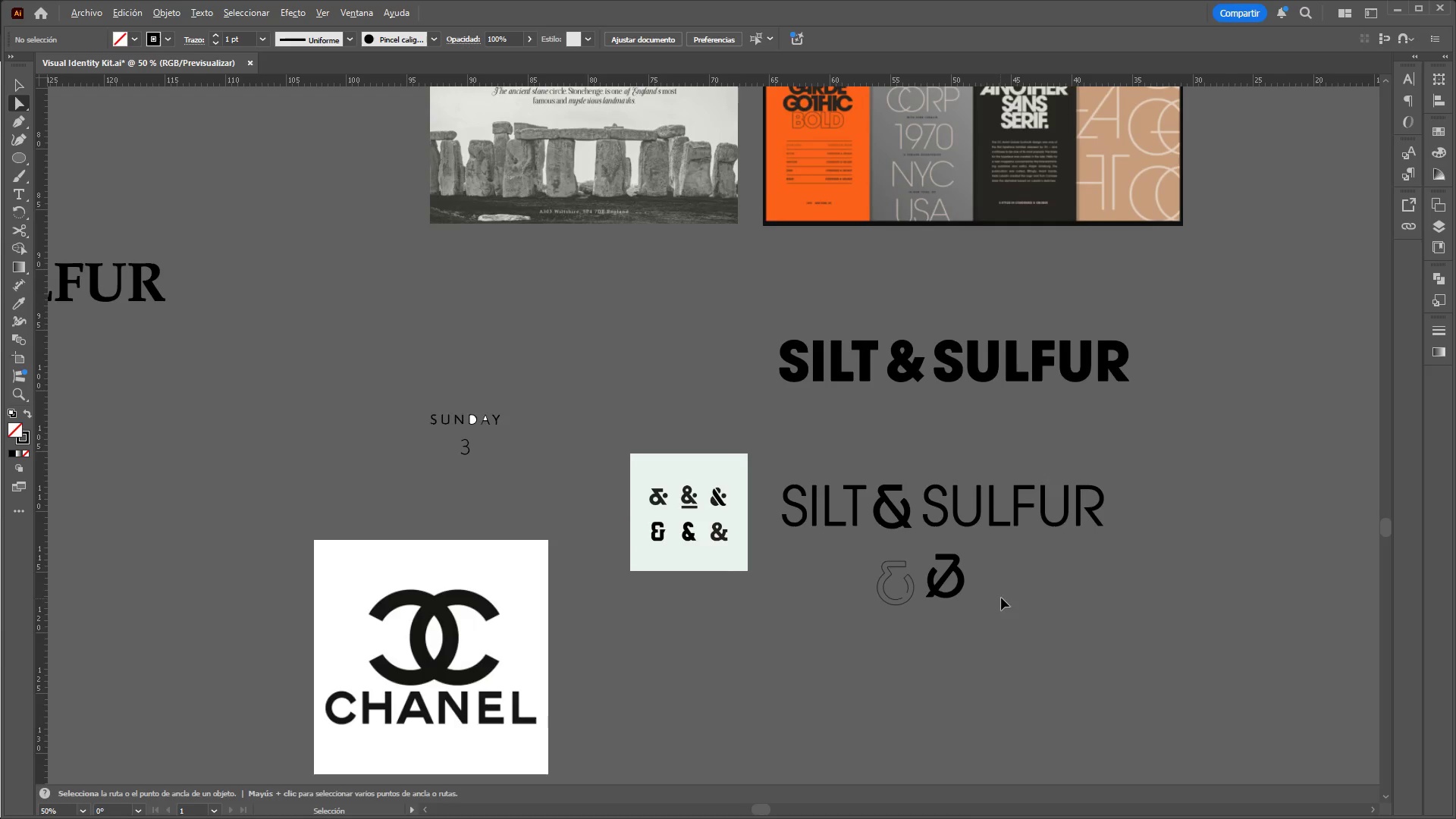 
scroll: coordinate [1015, 566], scroll_direction: up, amount: 2.0
 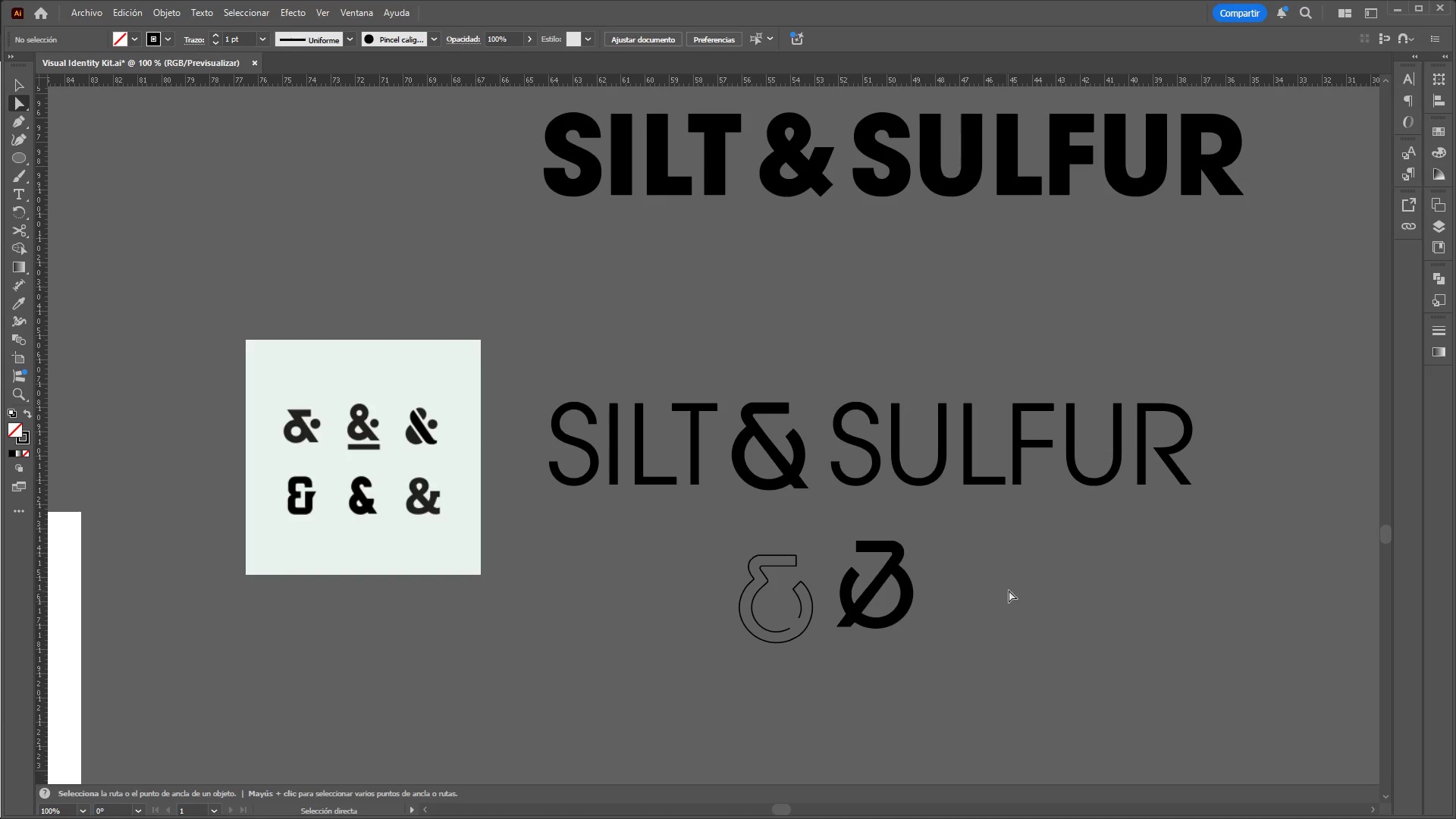 
hold_key(key=ControlLeft, duration=1.53)
hold_key(key=AltLeft, duration=1.45)
scroll: coordinate [1070, 548], scroll_direction: down, amount: 3.0
 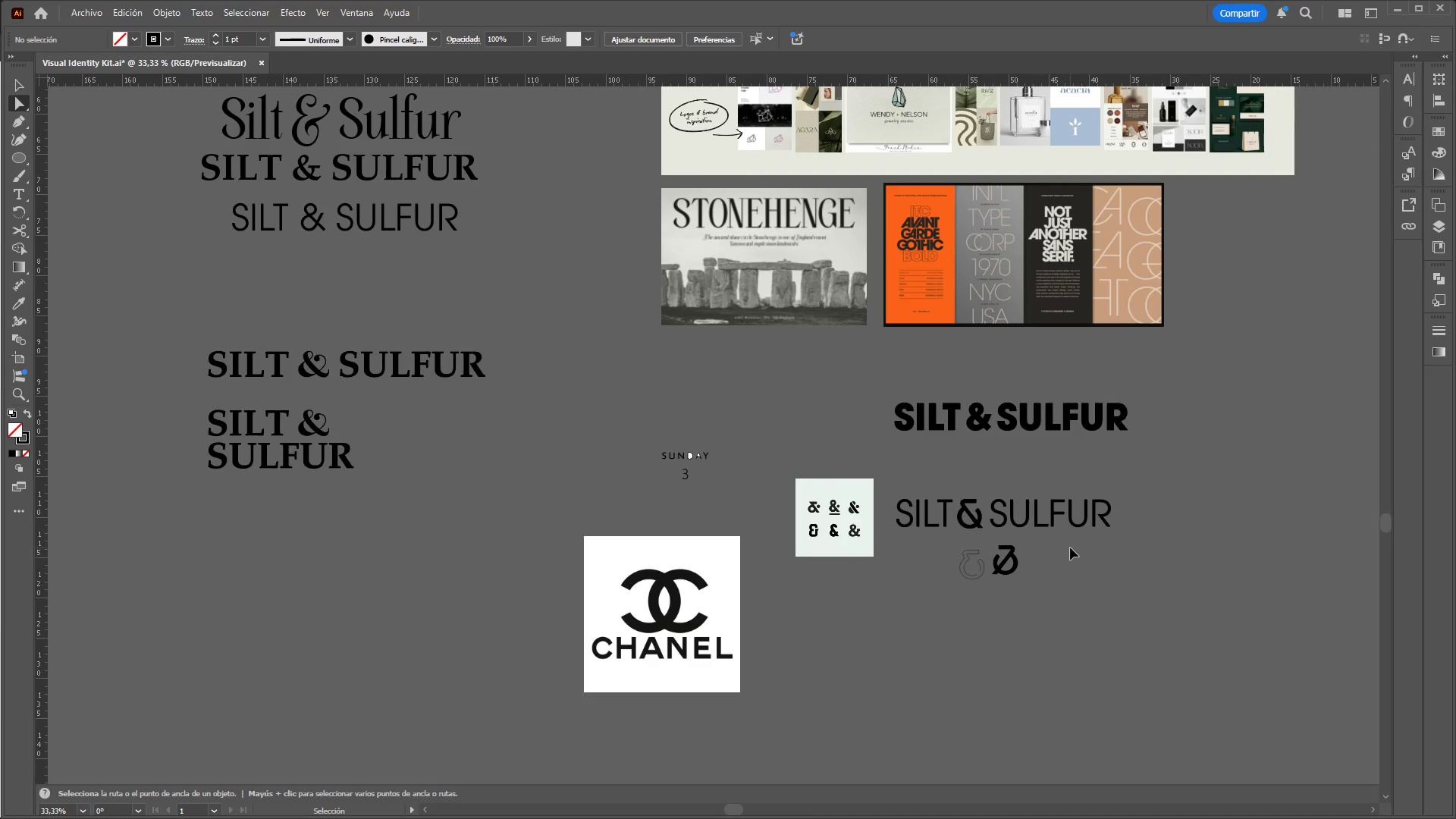 
scroll: coordinate [1070, 547], scroll_direction: up, amount: 3.0
 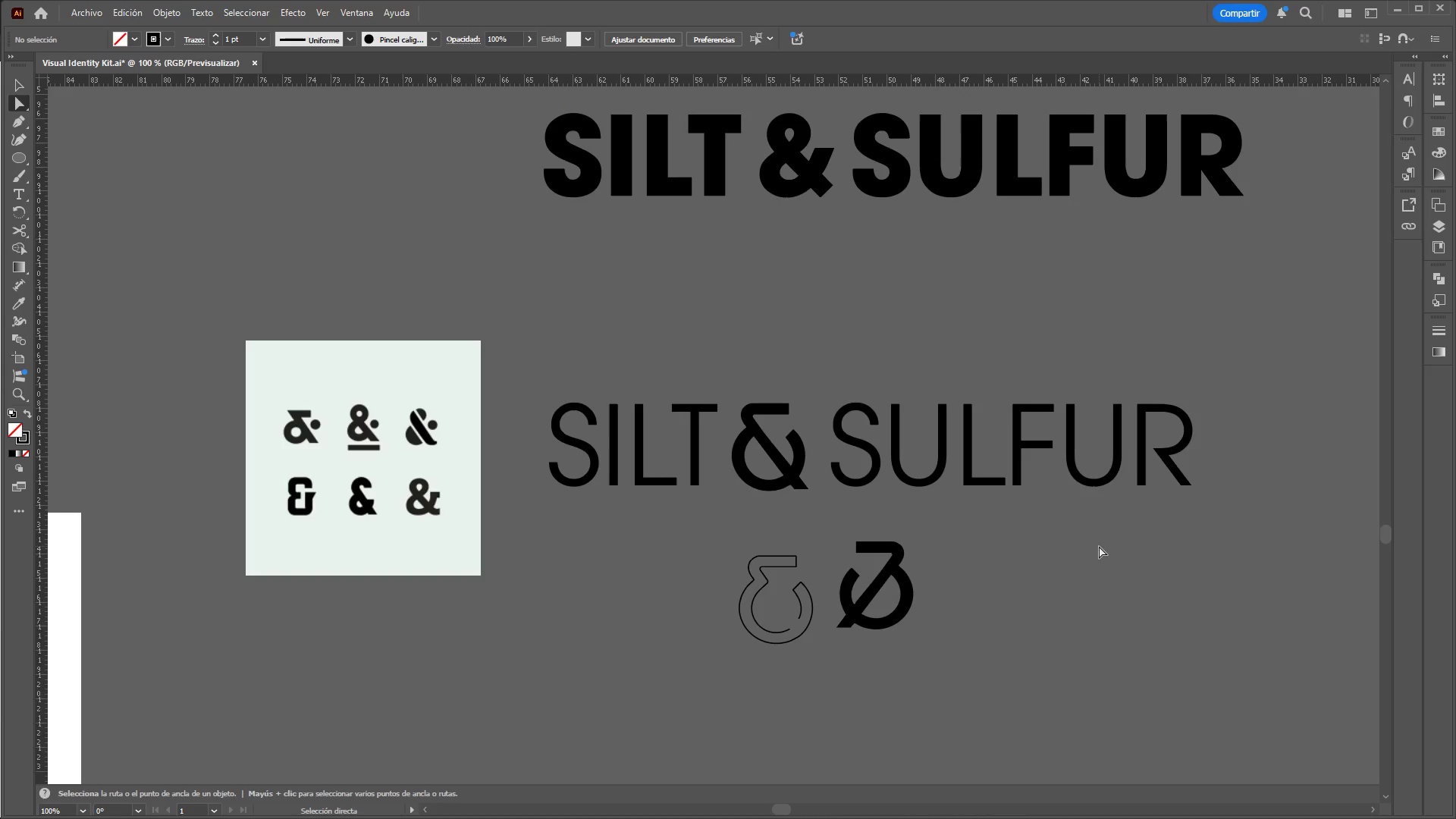 
hold_key(key=AltLeft, duration=1.5)
hold_key(key=ControlLeft, duration=3.45)
scroll: coordinate [1096, 541], scroll_direction: down, amount: 4.0
 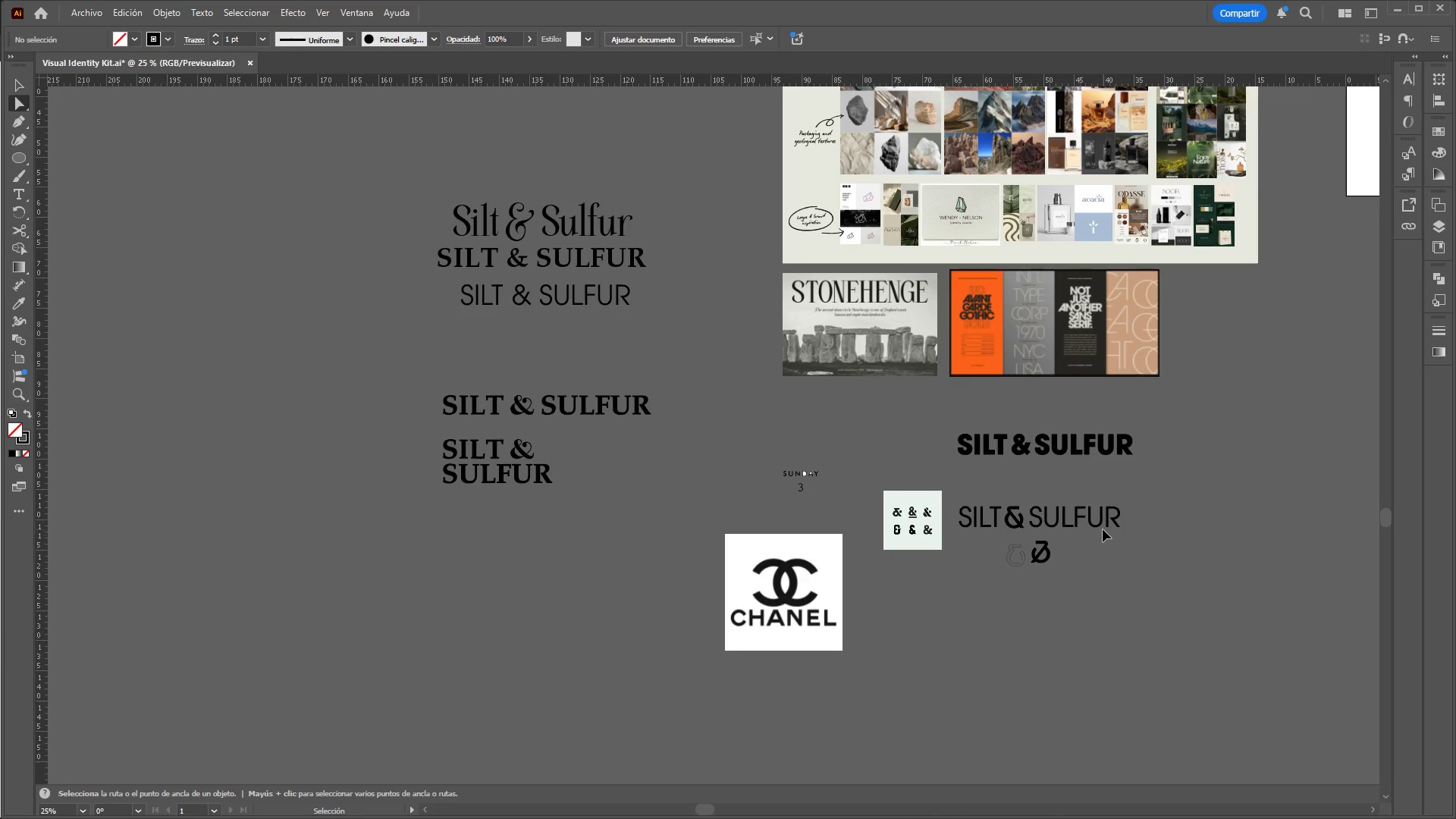 
hold_key(key=AltLeft, duration=1.52)
 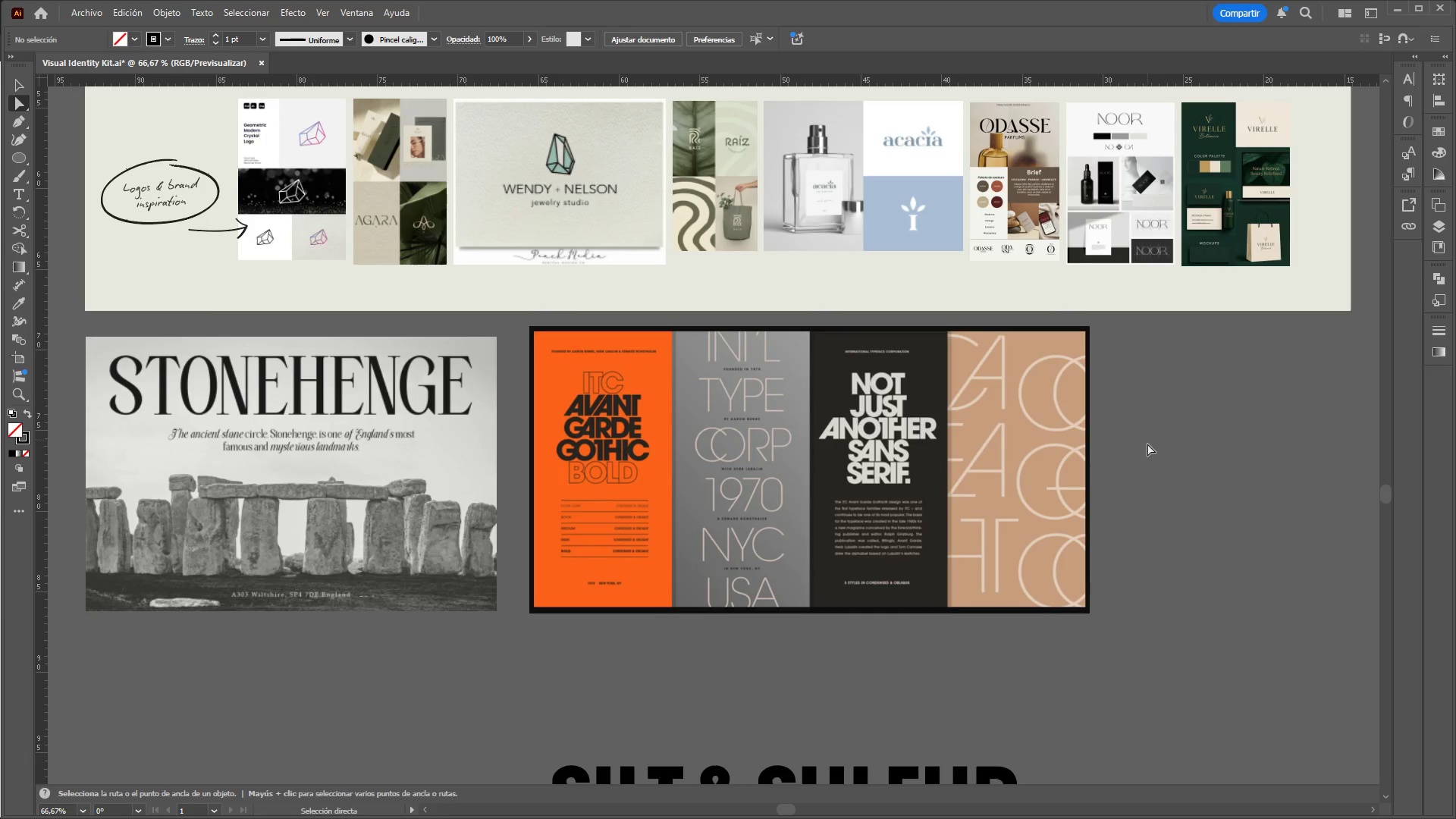 
scroll: coordinate [1103, 529], scroll_direction: down, amount: 1.0
 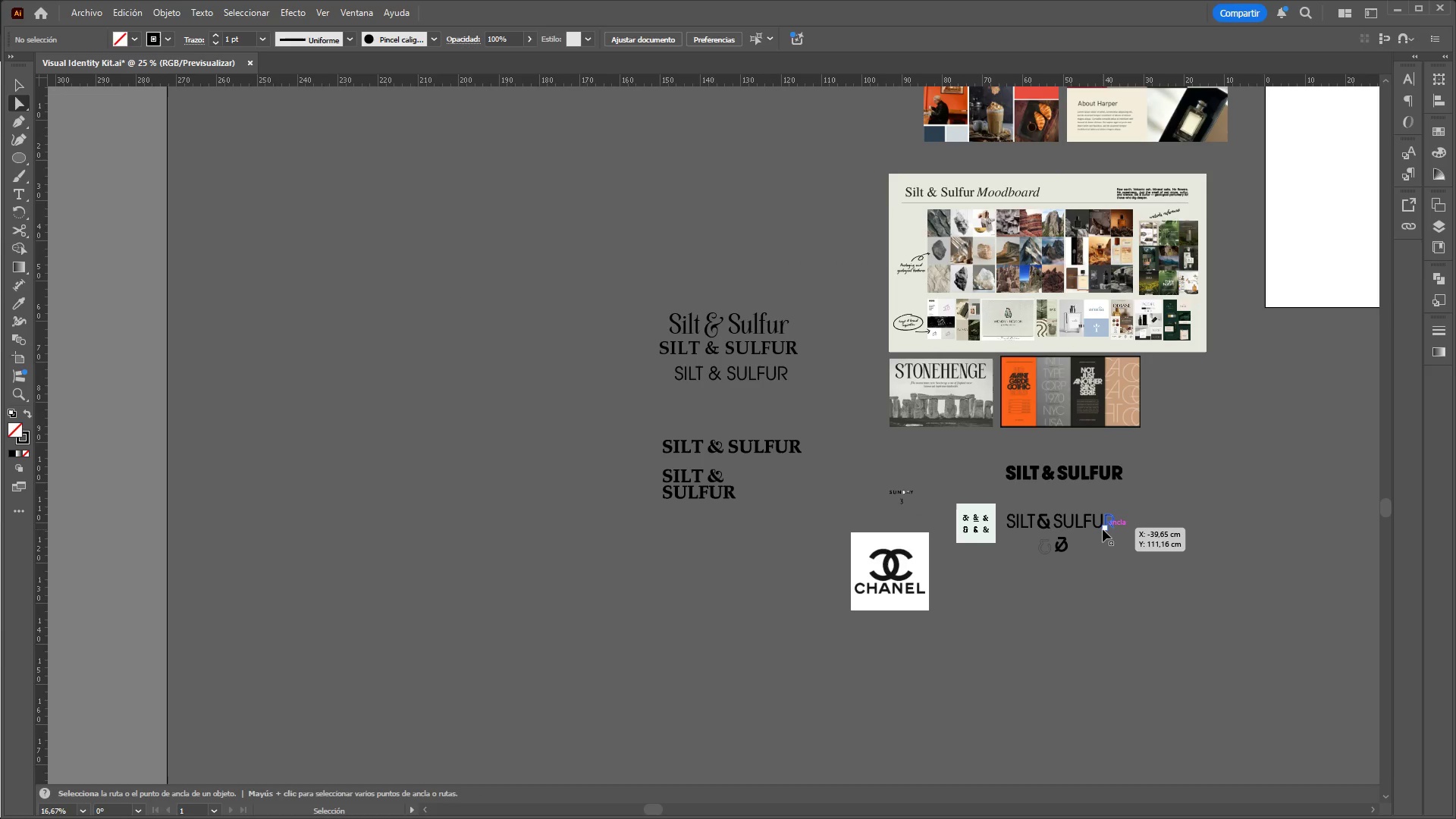 
scroll: coordinate [1159, 356], scroll_direction: up, amount: 3.0
 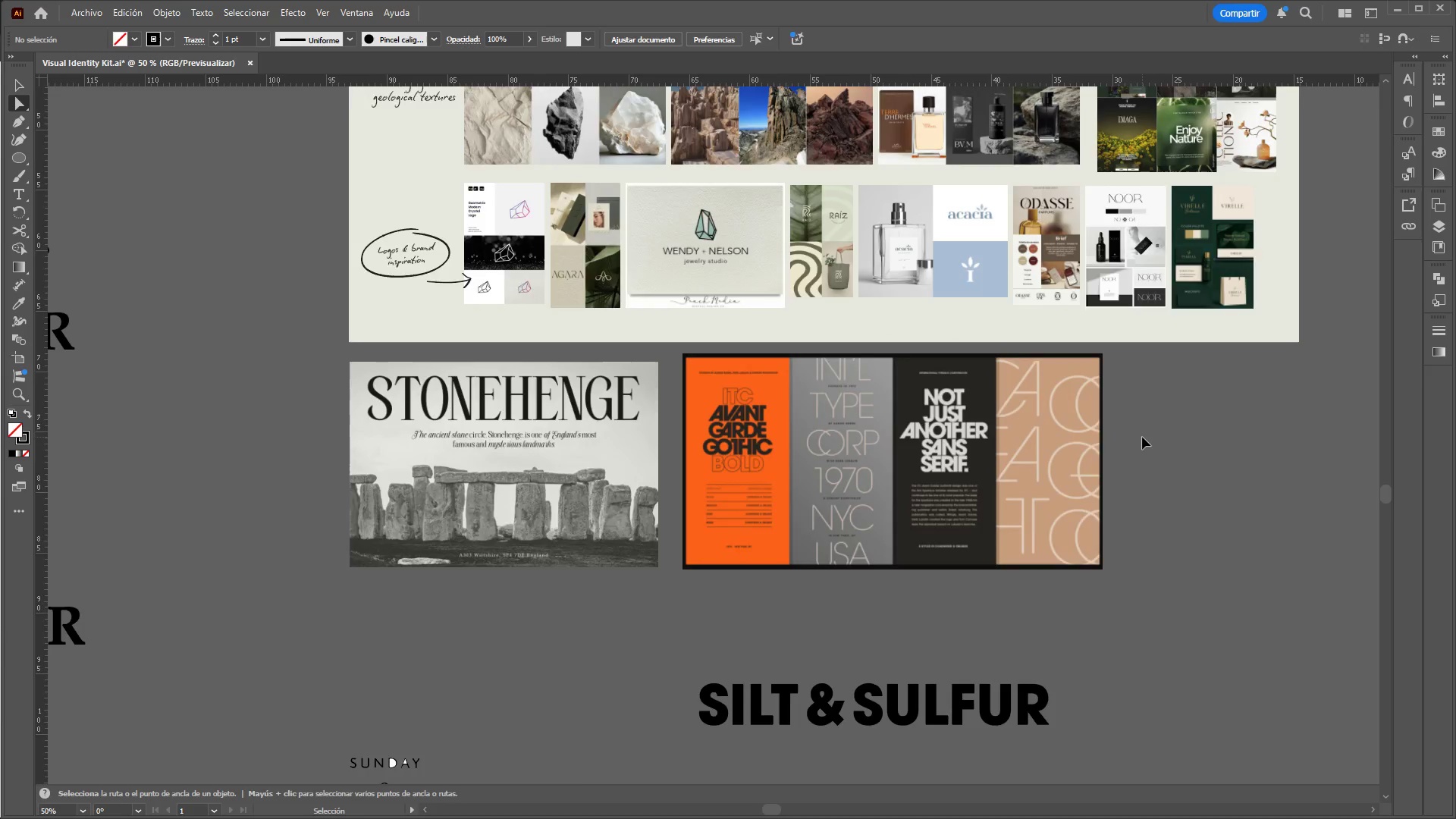 
hold_key(key=AltLeft, duration=0.42)
scroll: coordinate [1147, 461], scroll_direction: up, amount: 6.0
 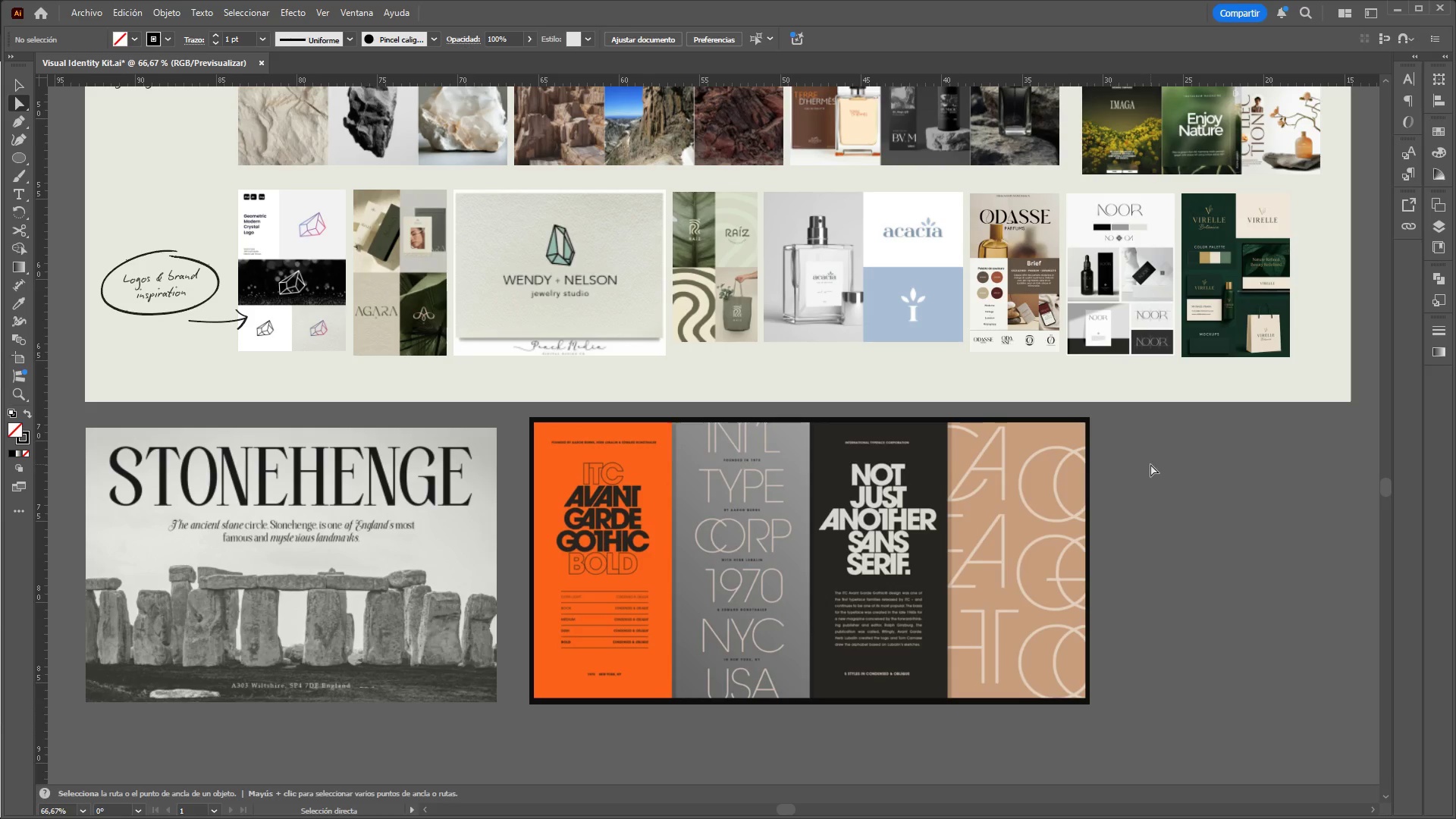 
hold_key(key=ControlLeft, duration=1.97)
hold_key(key=AltLeft, duration=1.52)
scroll: coordinate [1199, 199], scroll_direction: up, amount: 2.0
 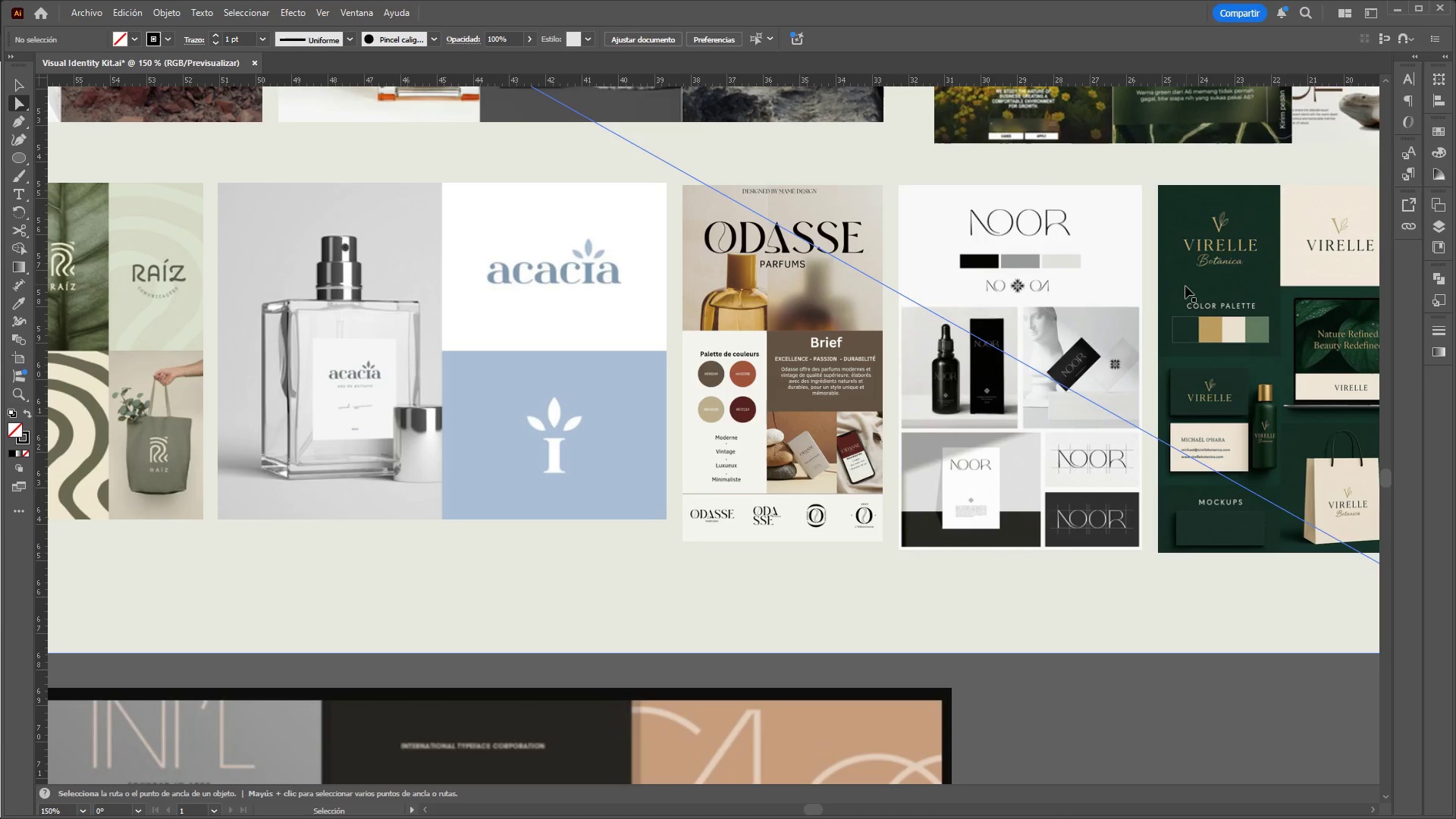 
hold_key(key=AltLeft, duration=0.42)
 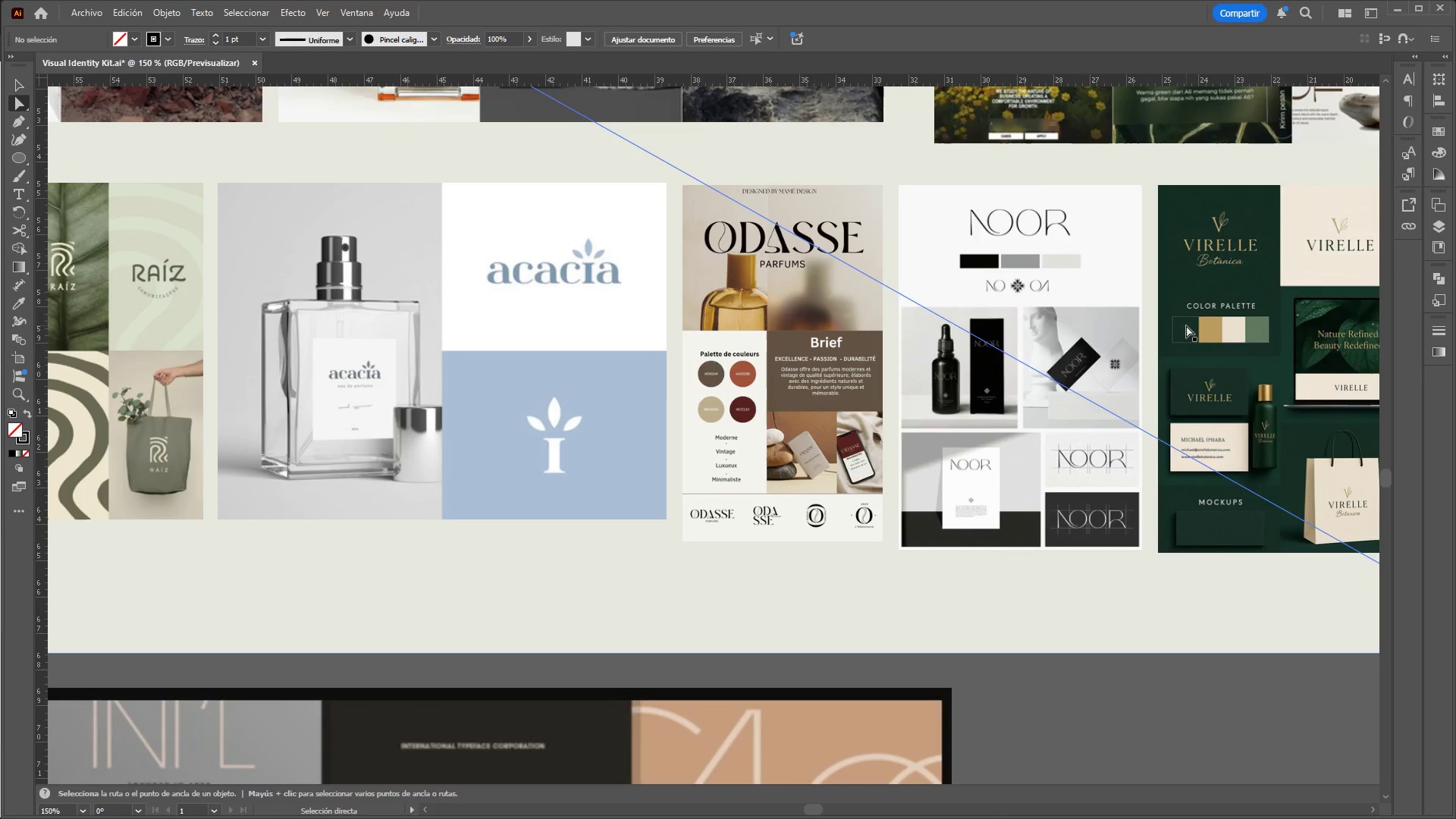 
hold_key(key=ControlLeft, duration=2.92)
hold_key(key=AltLeft, duration=1.5)
scroll: coordinate [1196, 340], scroll_direction: down, amount: 3.0
 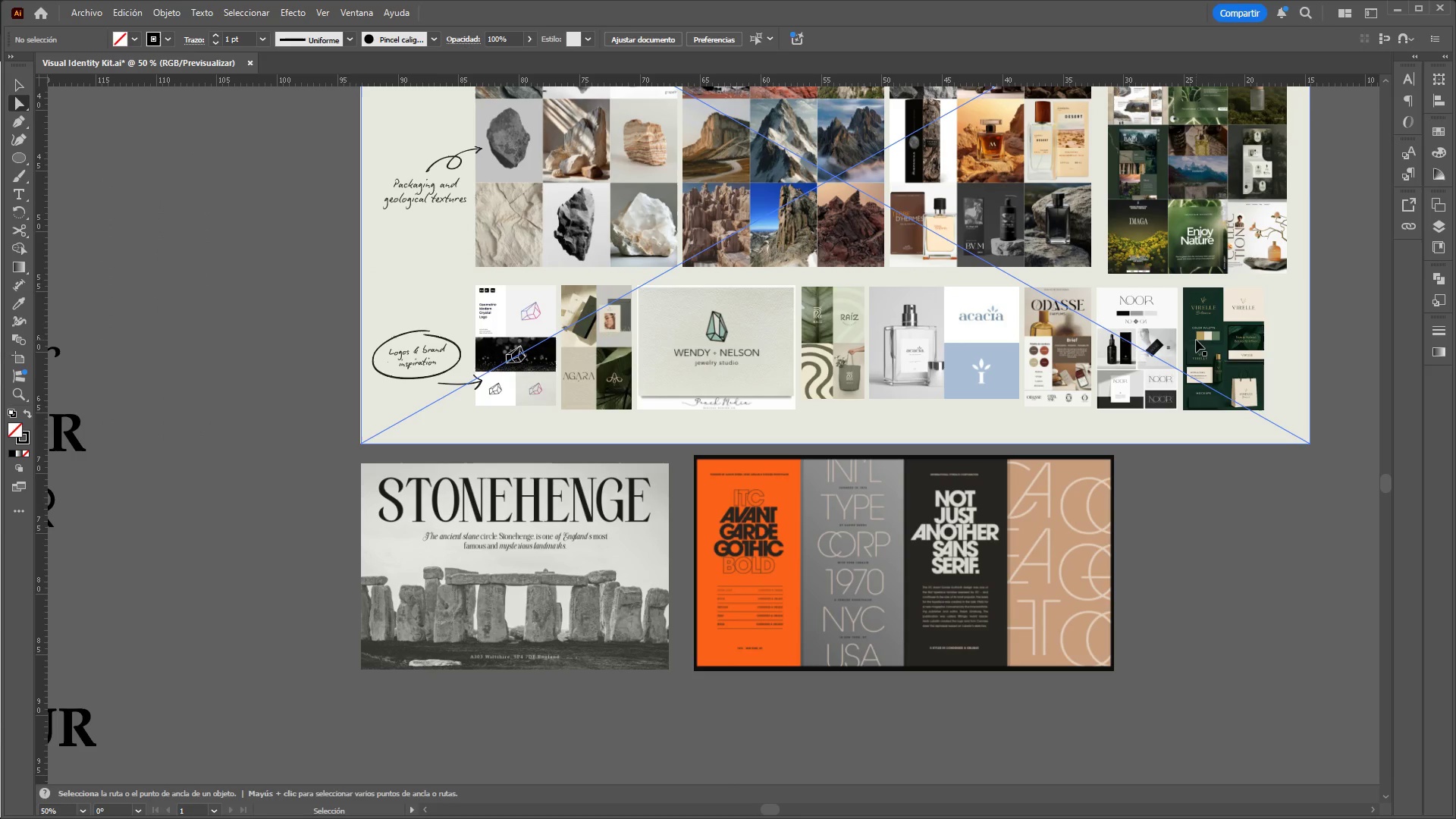 
hold_key(key=AltLeft, duration=1.38)
scroll: coordinate [824, 305], scroll_direction: up, amount: 2.0
 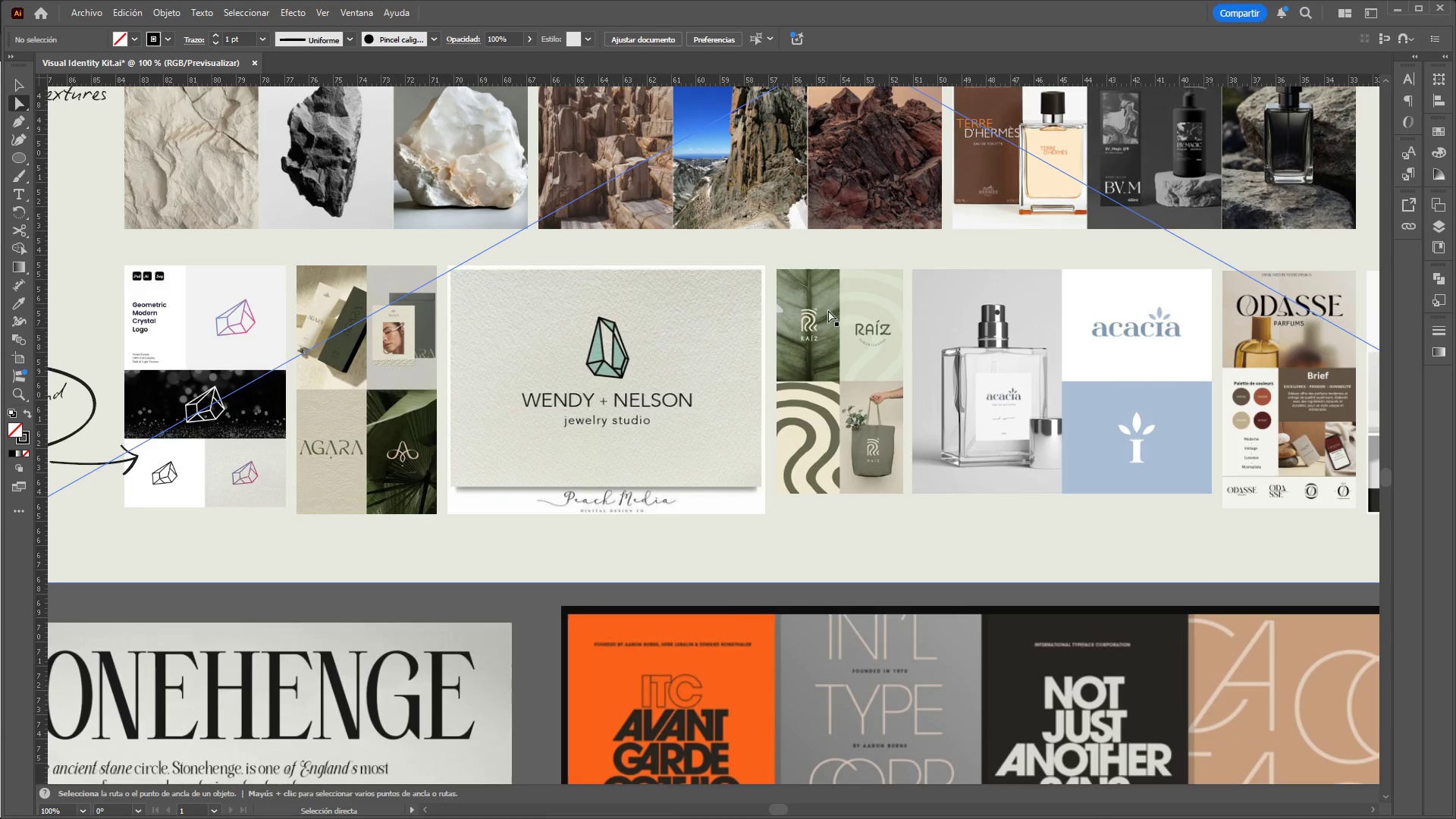 
hold_key(key=AltLeft, duration=16.03)
hold_key(key=ControlLeft, duration=1.5)
scroll: coordinate [833, 325], scroll_direction: down, amount: 1.0
 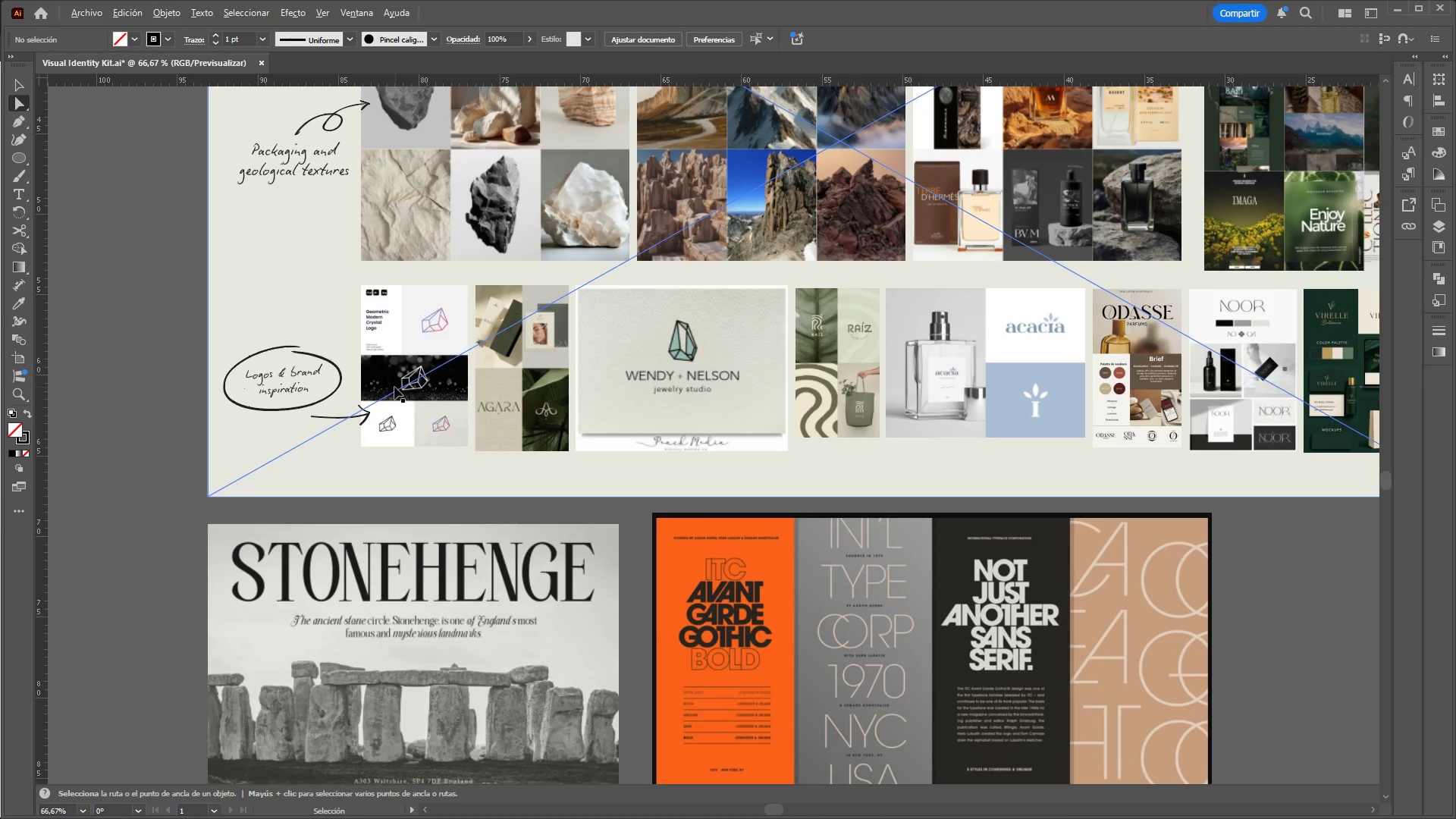 
hold_key(key=ControlLeft, duration=1.52)
 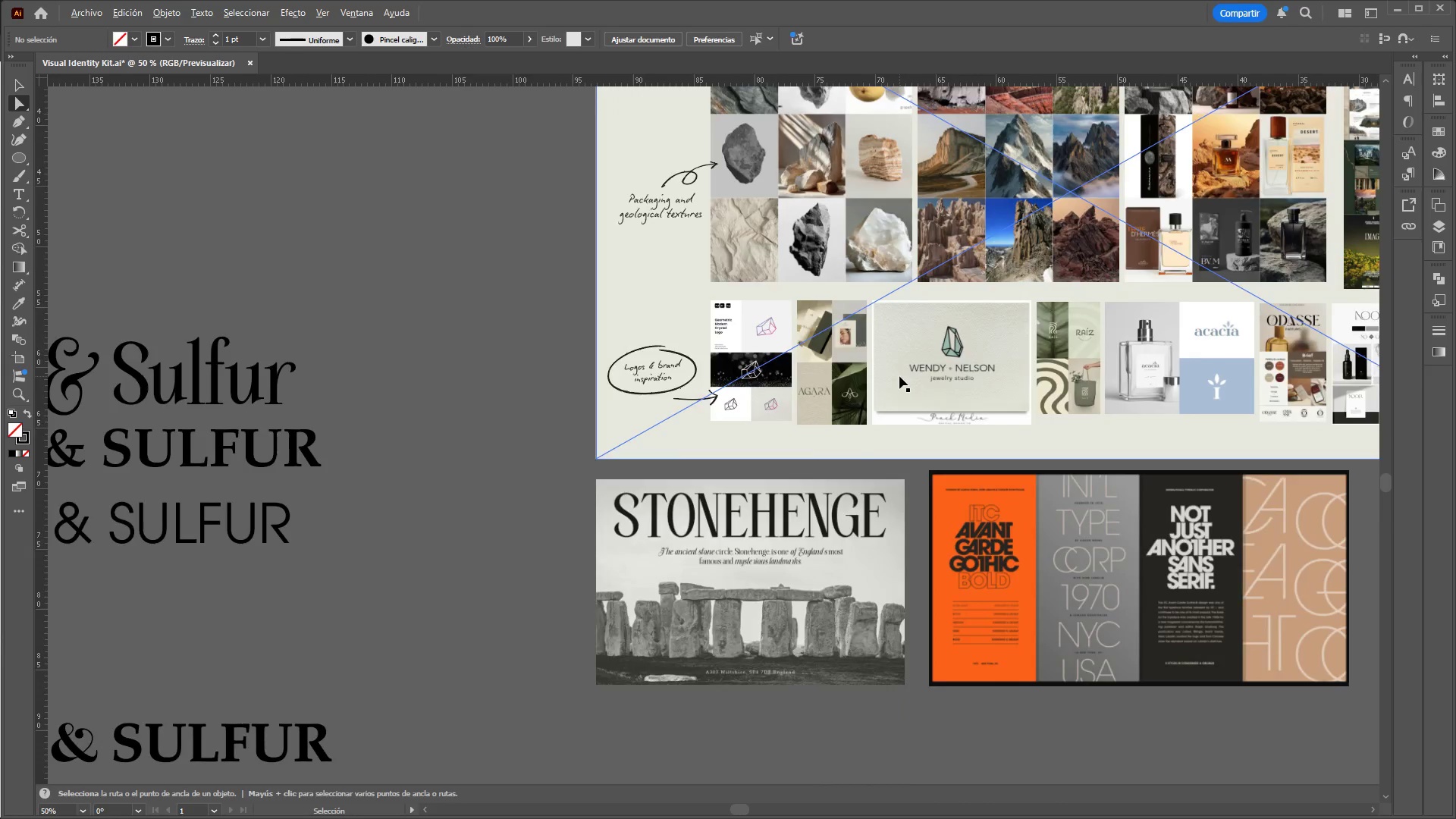 
scroll: coordinate [384, 384], scroll_direction: up, amount: 2.0
 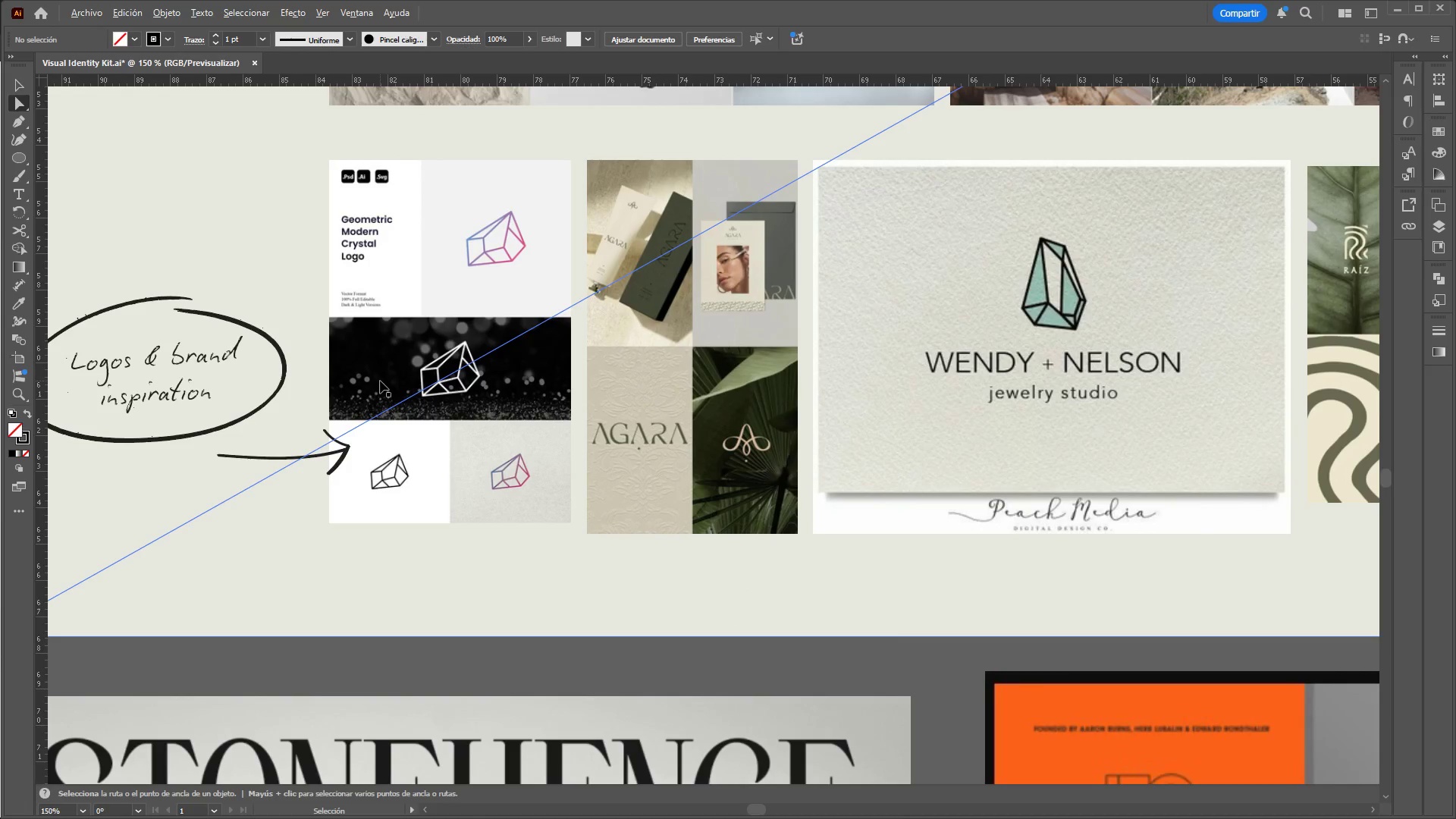 
hold_key(key=ControlLeft, duration=1.5)
scroll: coordinate [899, 376], scroll_direction: down, amount: 4.0
 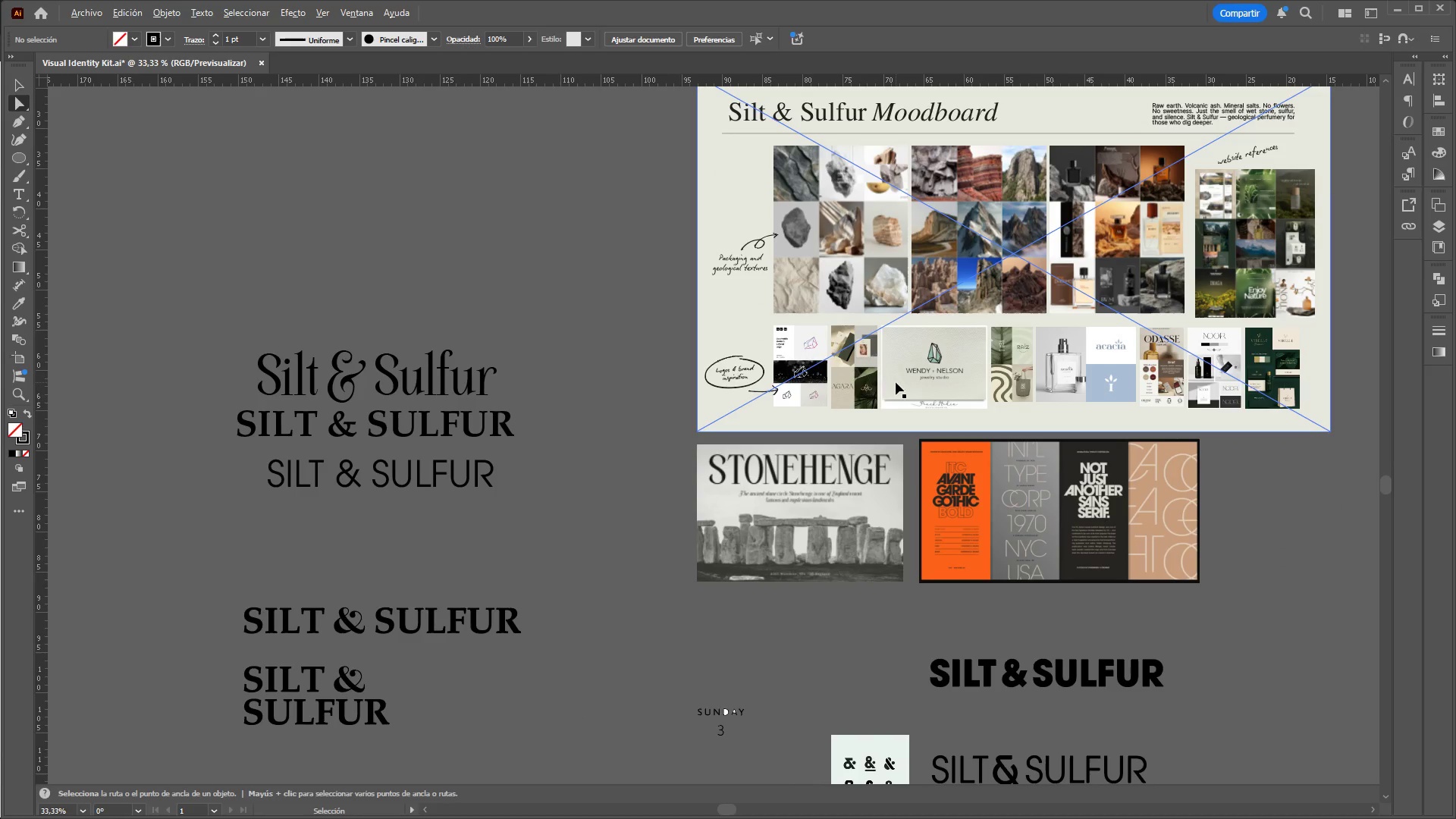 
hold_key(key=ControlLeft, duration=1.5)
scroll: coordinate [595, 428], scroll_direction: up, amount: 1.0
 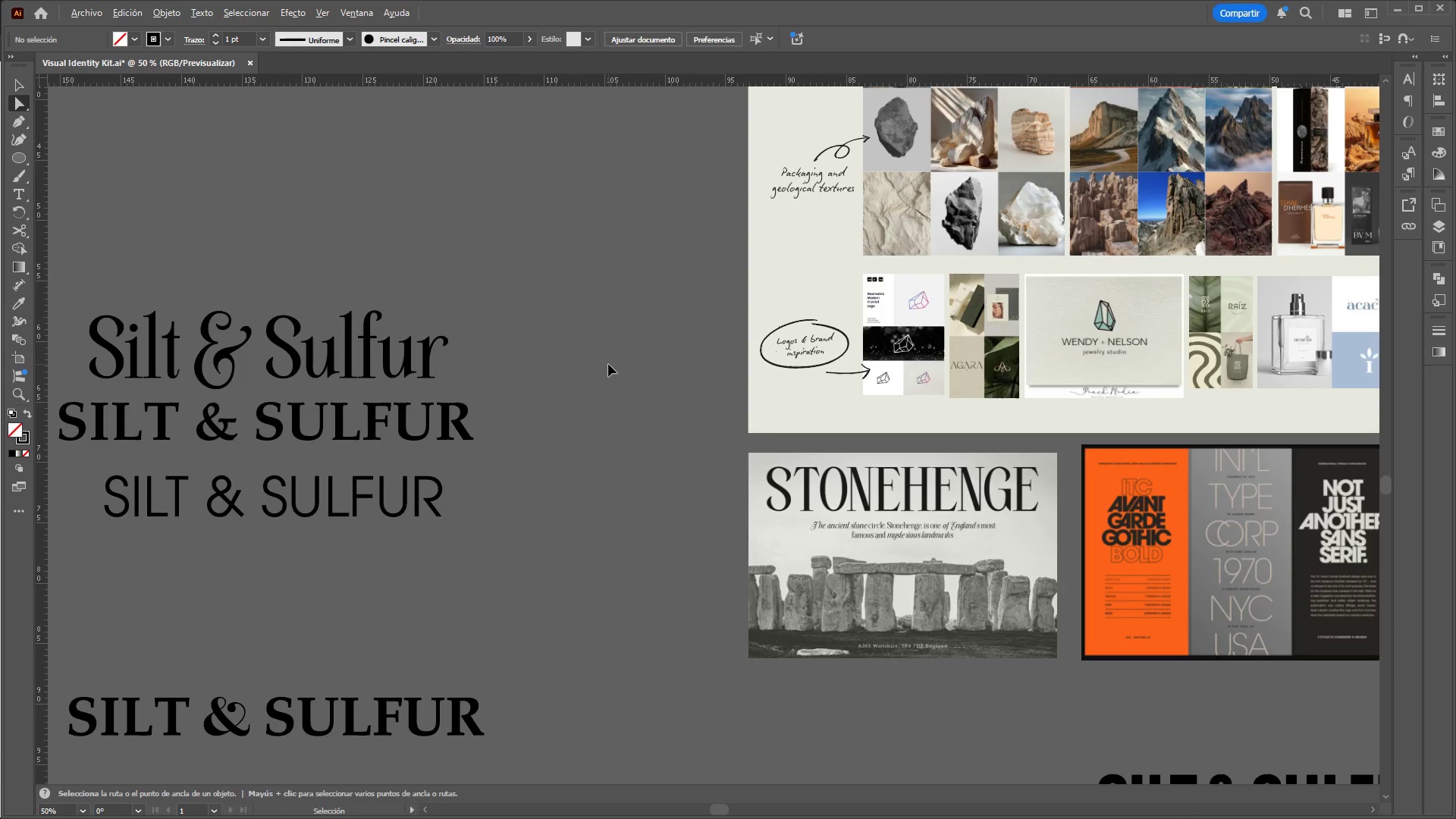 
hold_key(key=ControlLeft, duration=1.52)
scroll: coordinate [608, 364], scroll_direction: down, amount: 1.0
 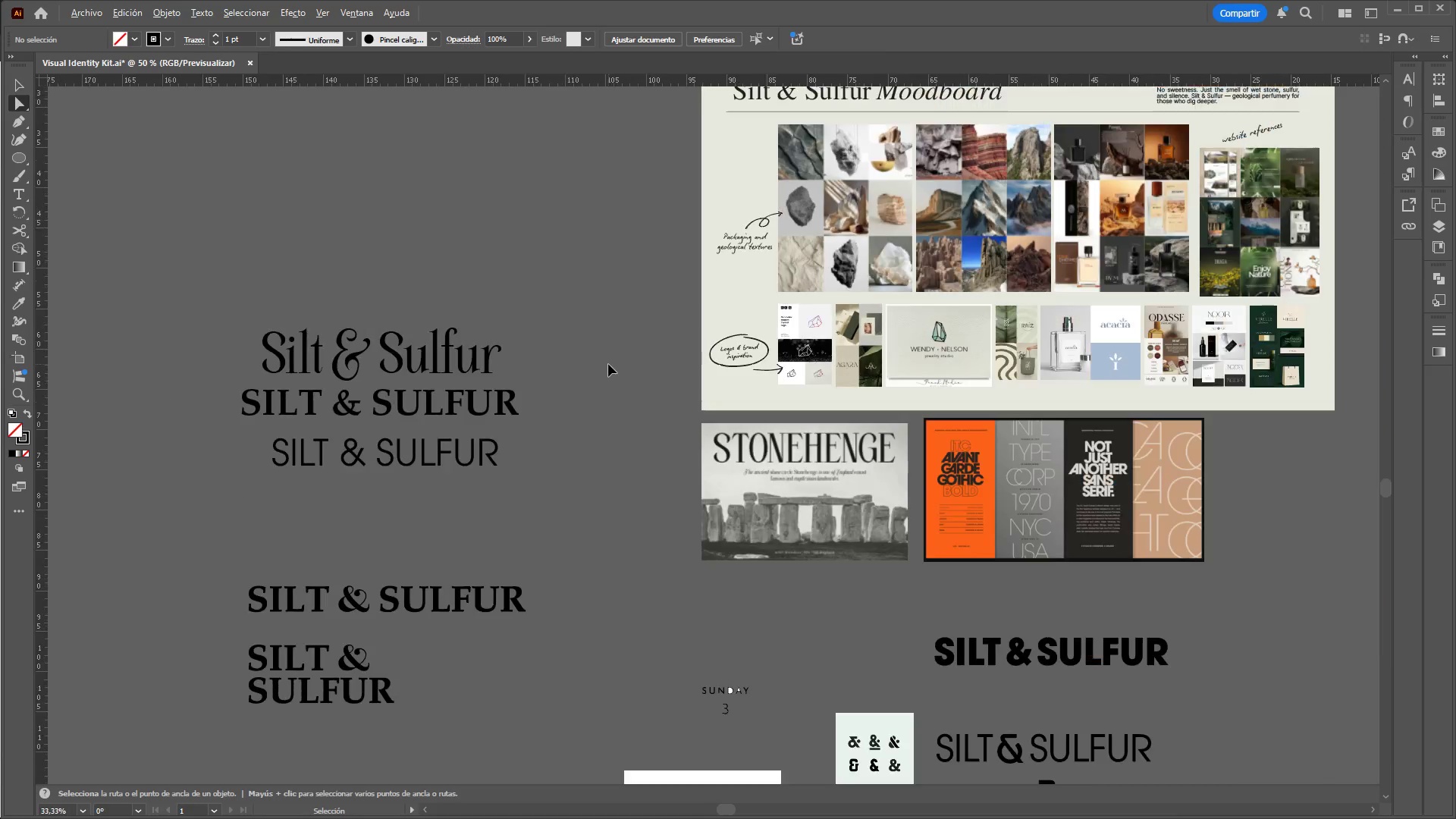 
hold_key(key=ControlLeft, duration=1.51)
scroll: coordinate [912, 741], scroll_direction: up, amount: 2.0
 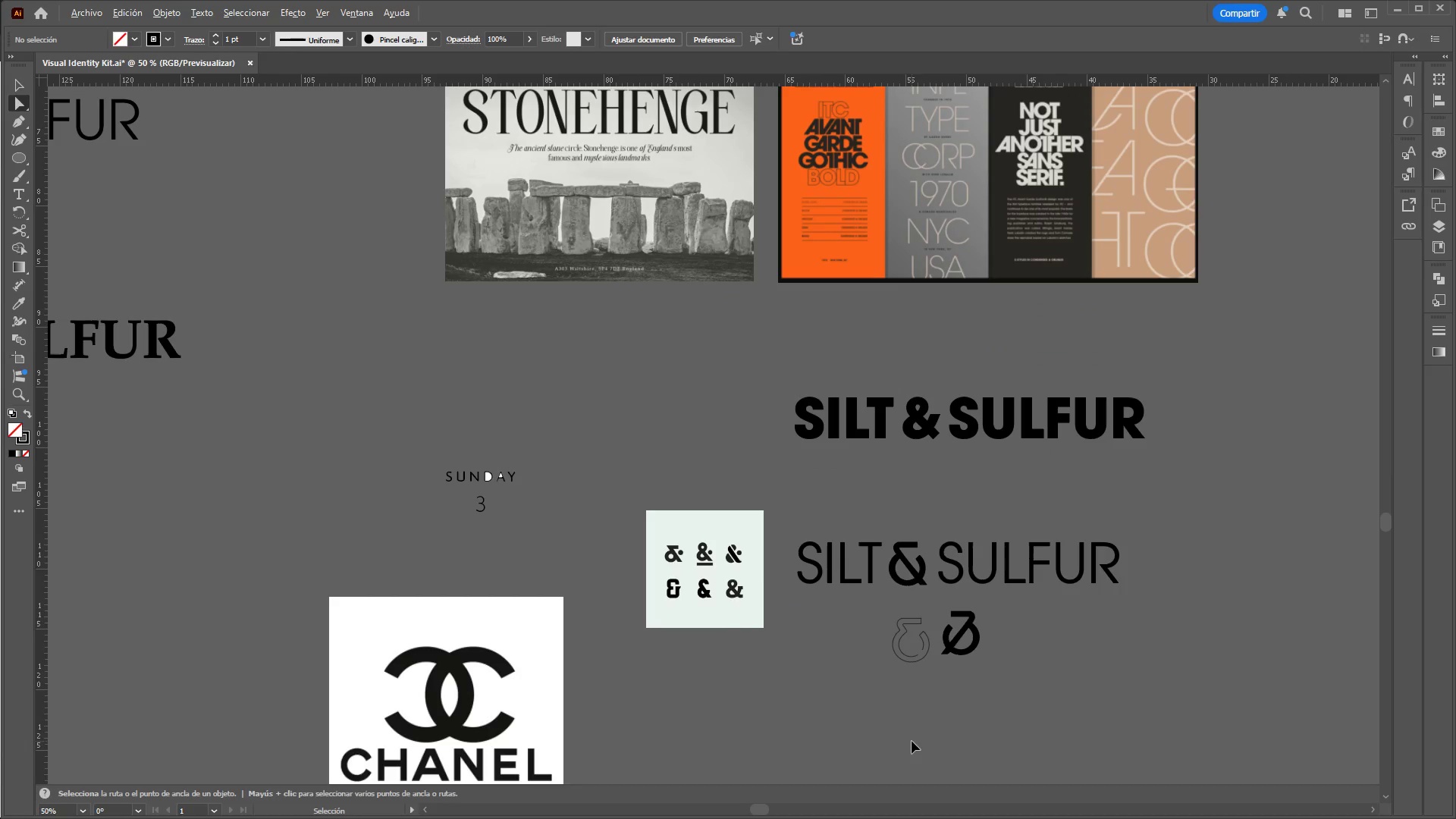 
scroll: coordinate [909, 741], scroll_direction: down, amount: 1.0
 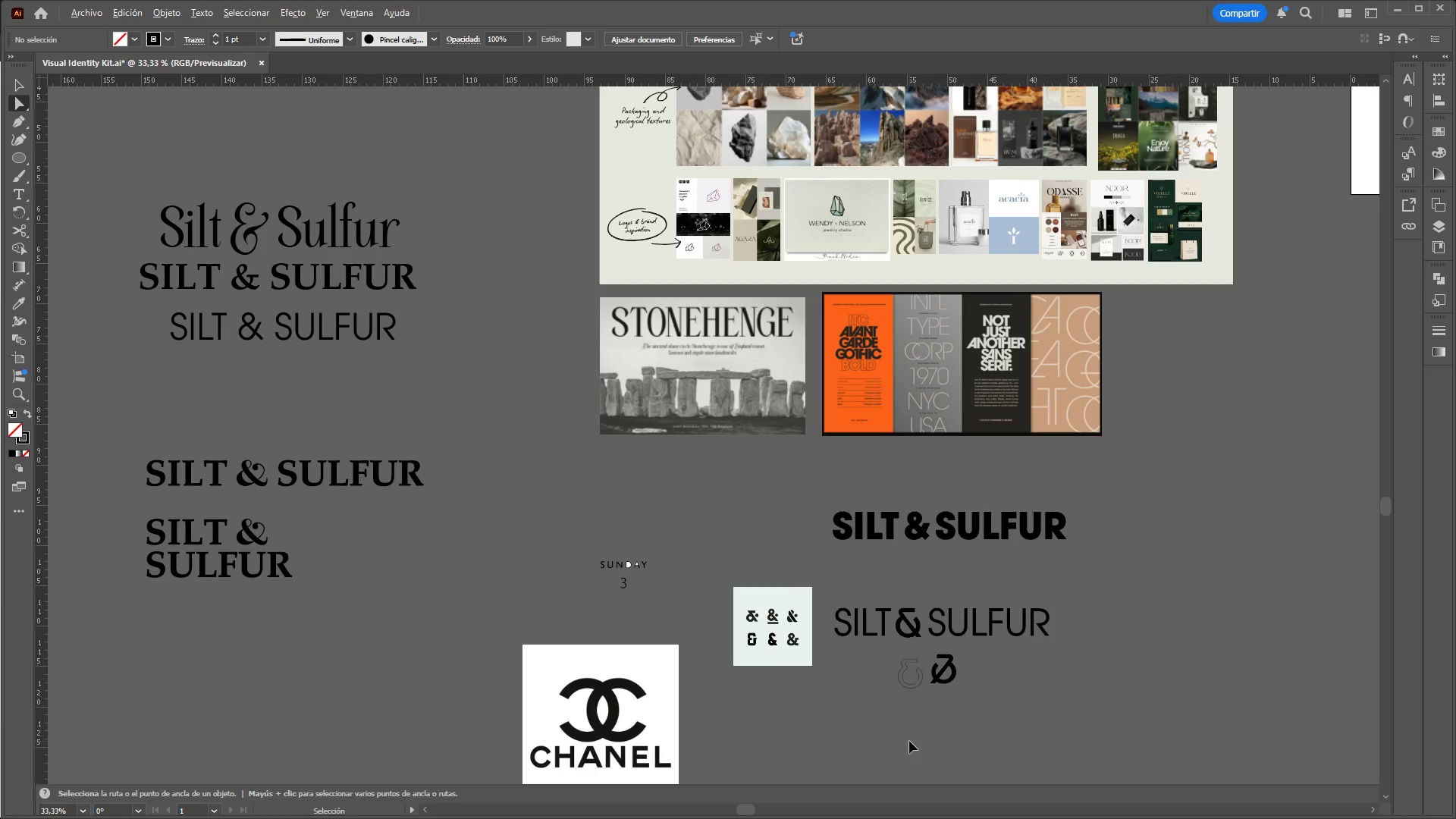 
hold_key(key=ControlLeft, duration=1.5)
 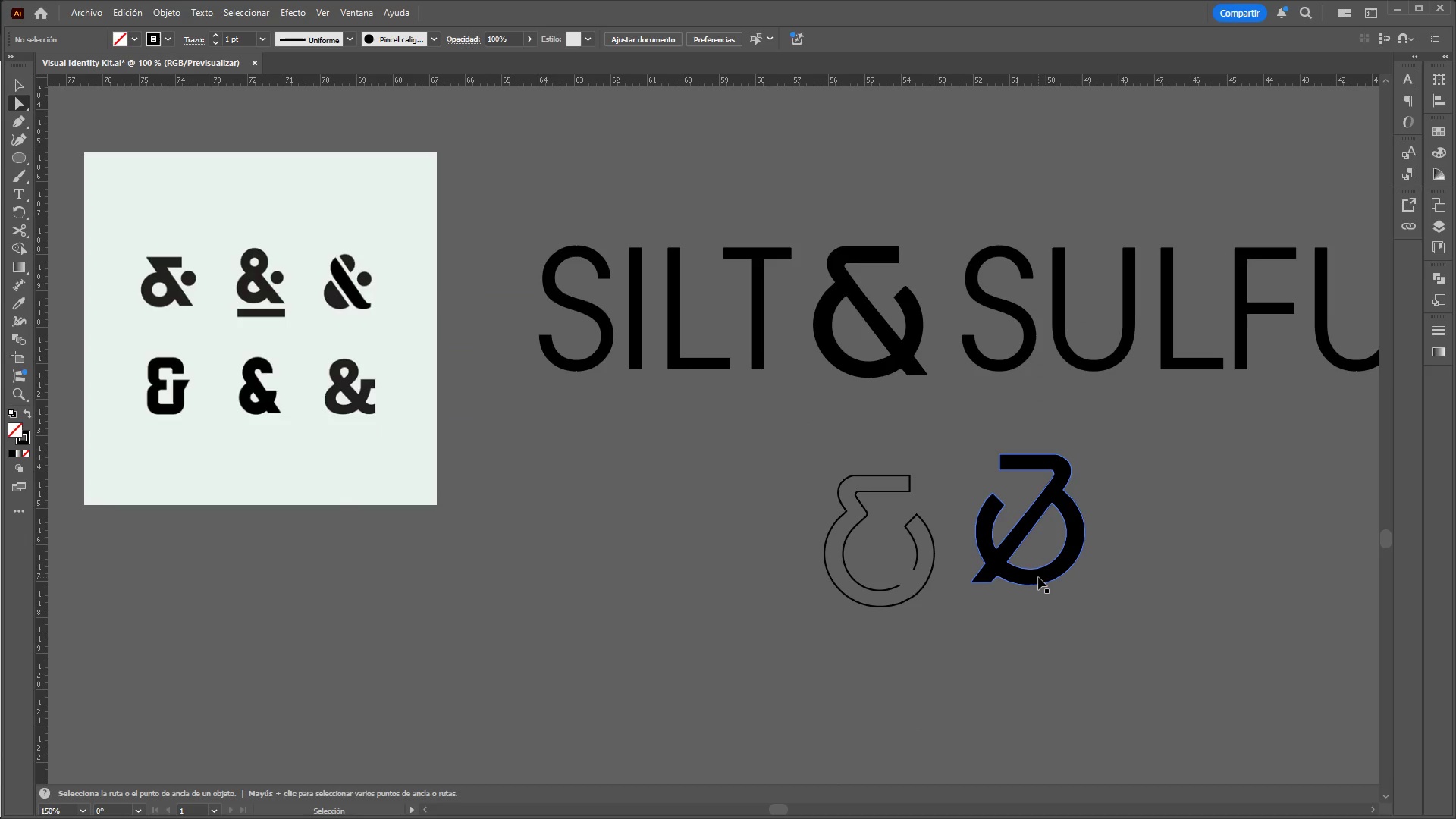 
hold_key(key=ControlLeft, duration=1.5)
 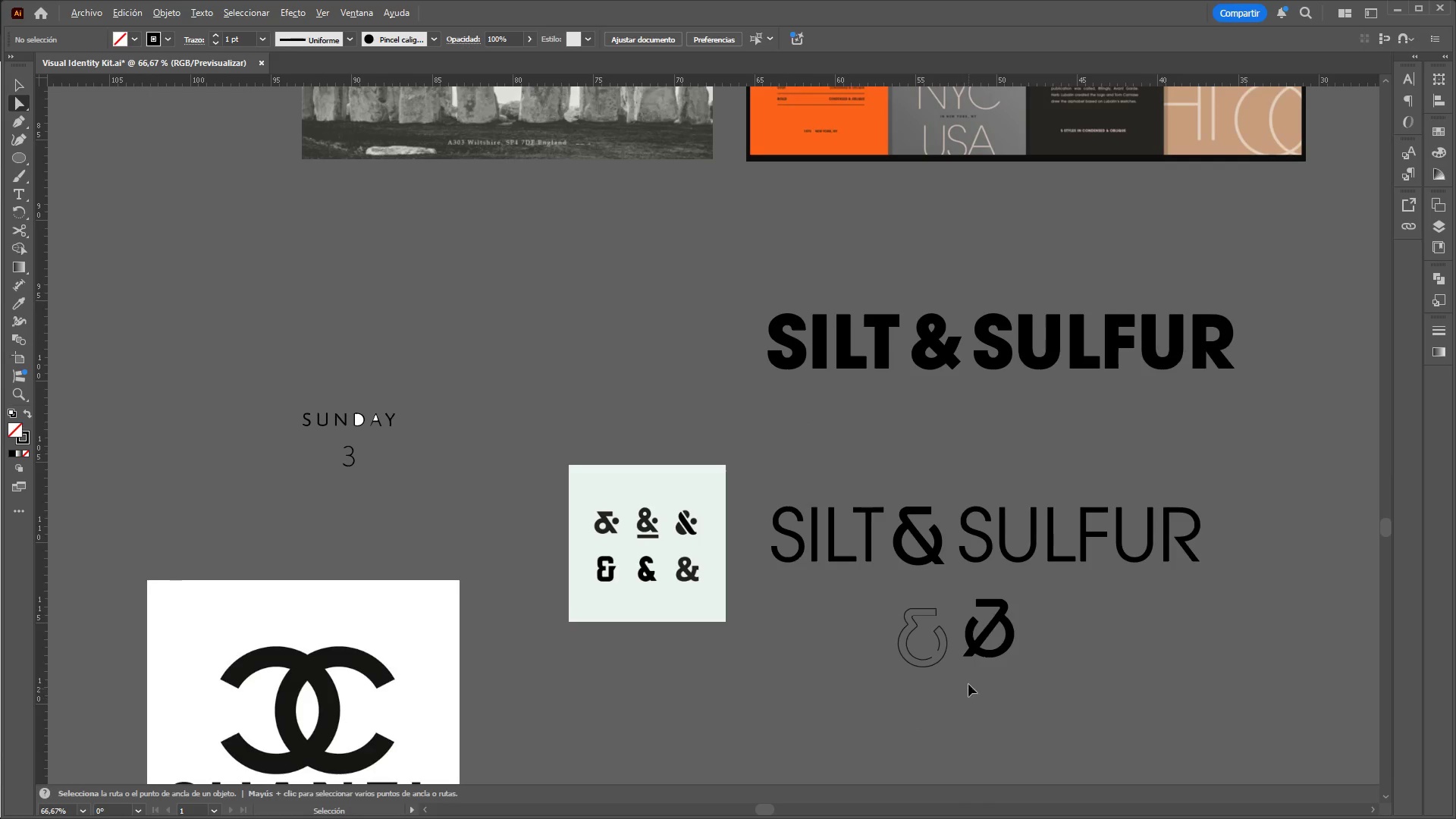 
scroll: coordinate [1038, 577], scroll_direction: up, amount: 4.0
 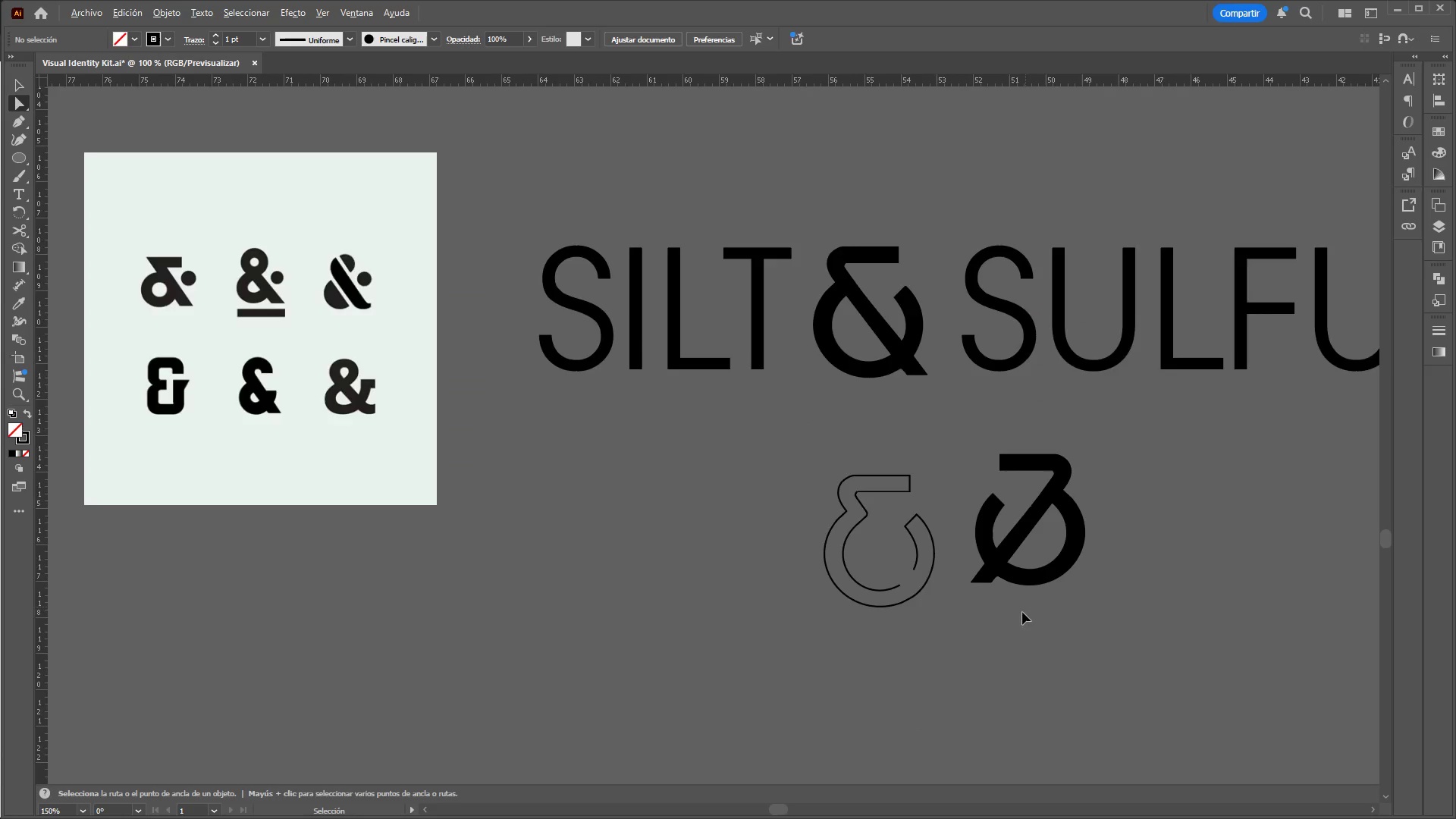 
hold_key(key=ControlLeft, duration=1.5)
scroll: coordinate [971, 692], scroll_direction: down, amount: 2.0
 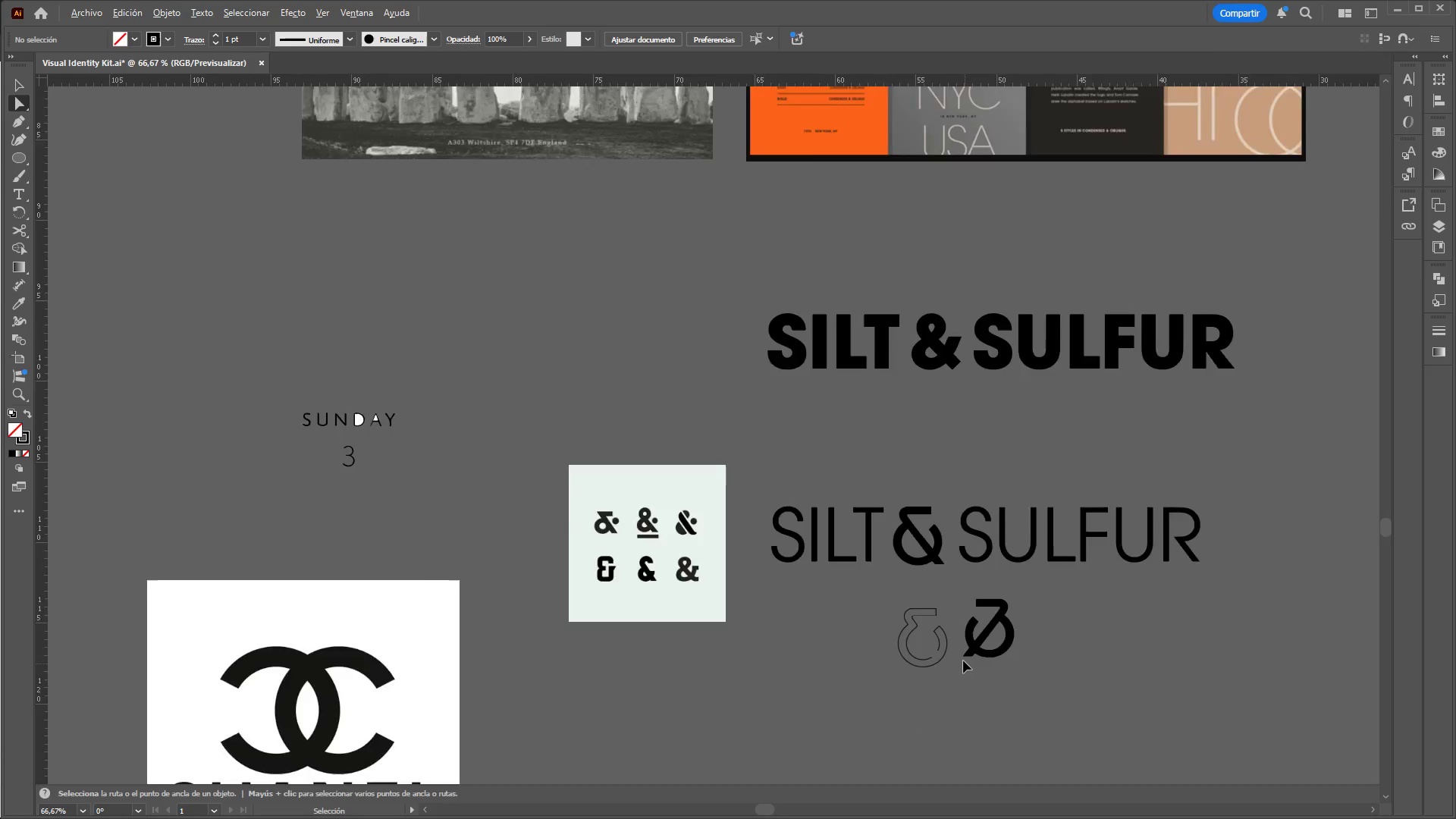 
hold_key(key=ControlLeft, duration=1.52)
 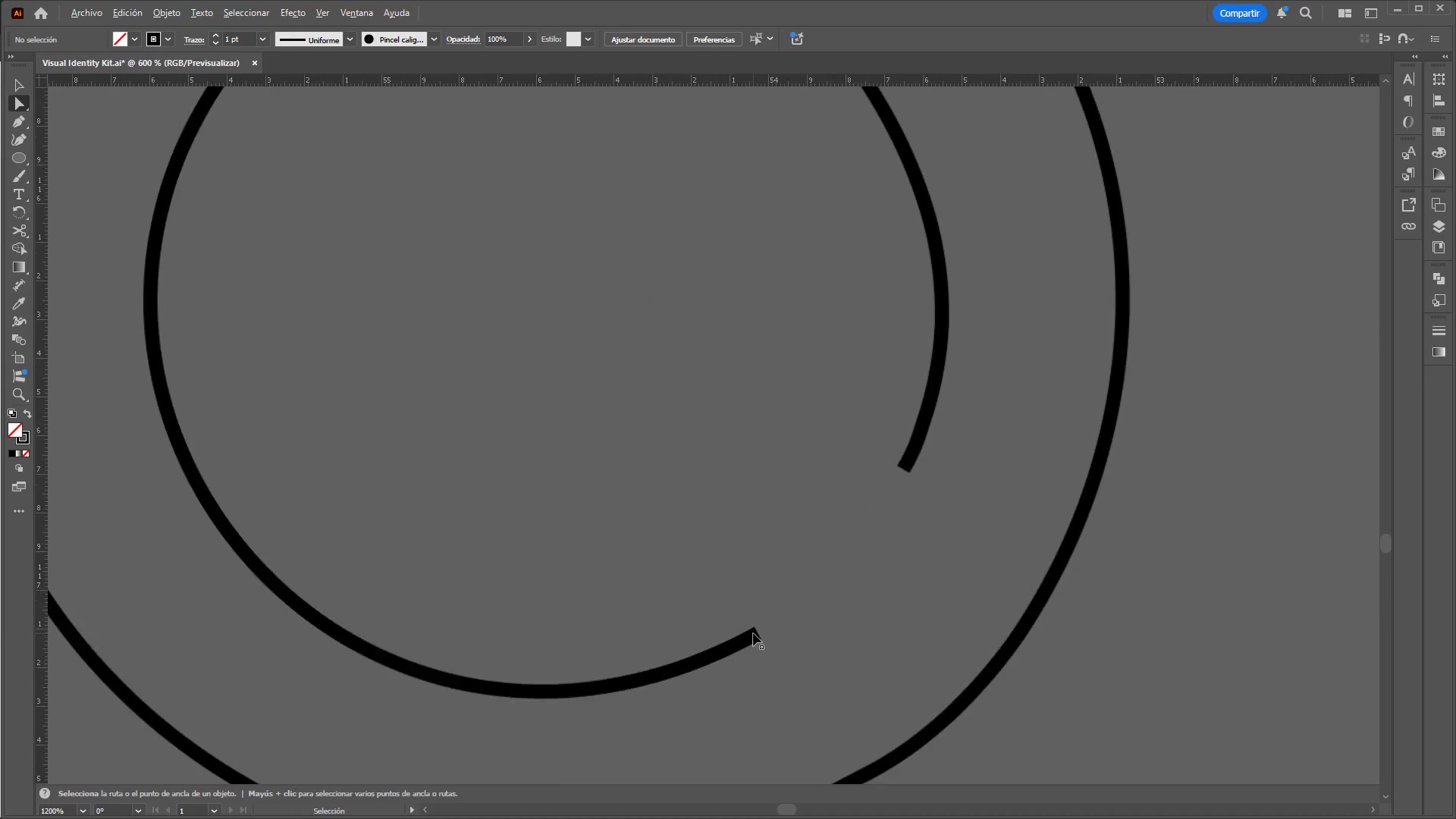 
scroll: coordinate [765, 591], scroll_direction: up, amount: 6.0
 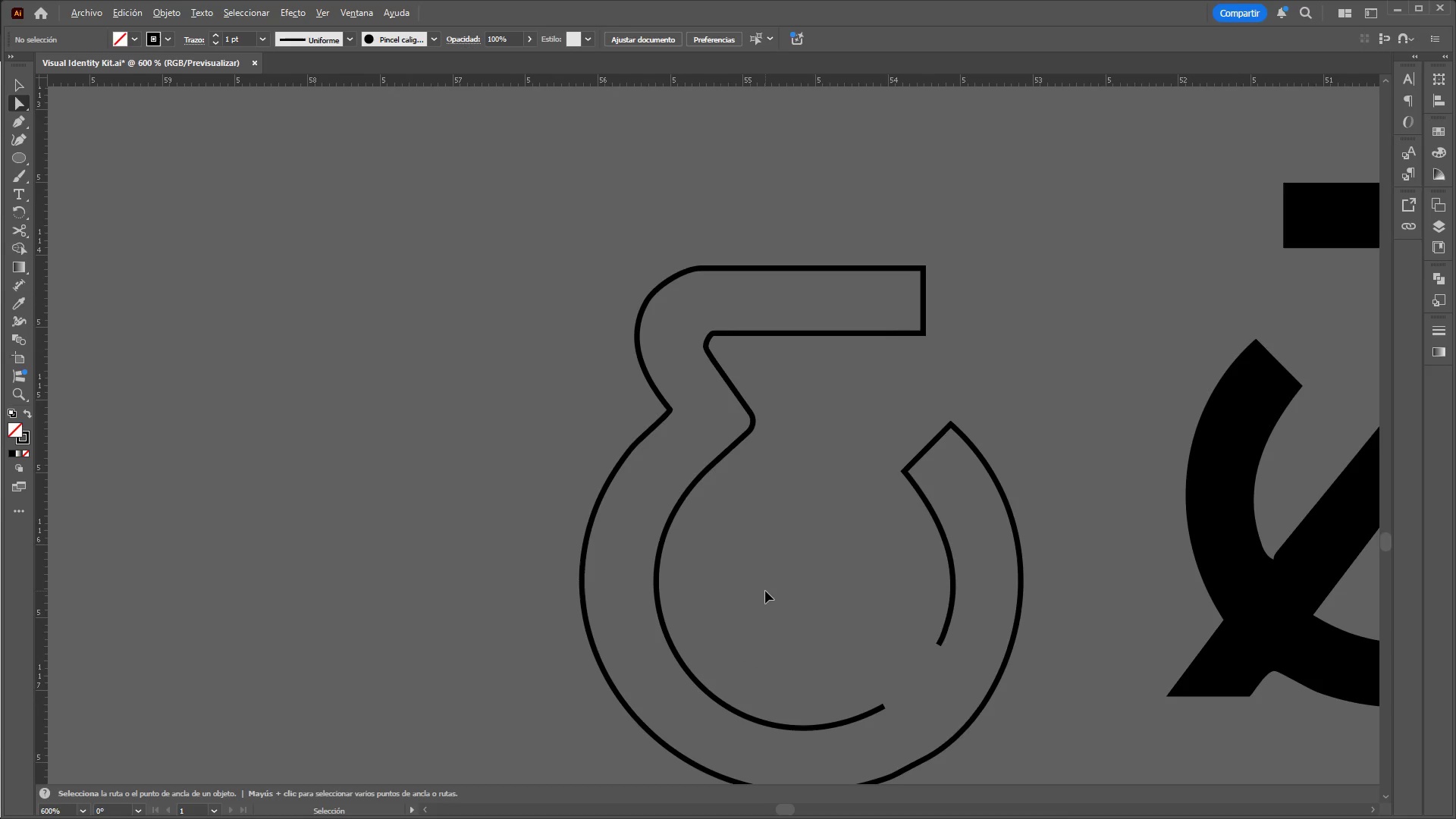 
hold_key(key=ControlLeft, duration=0.98)
 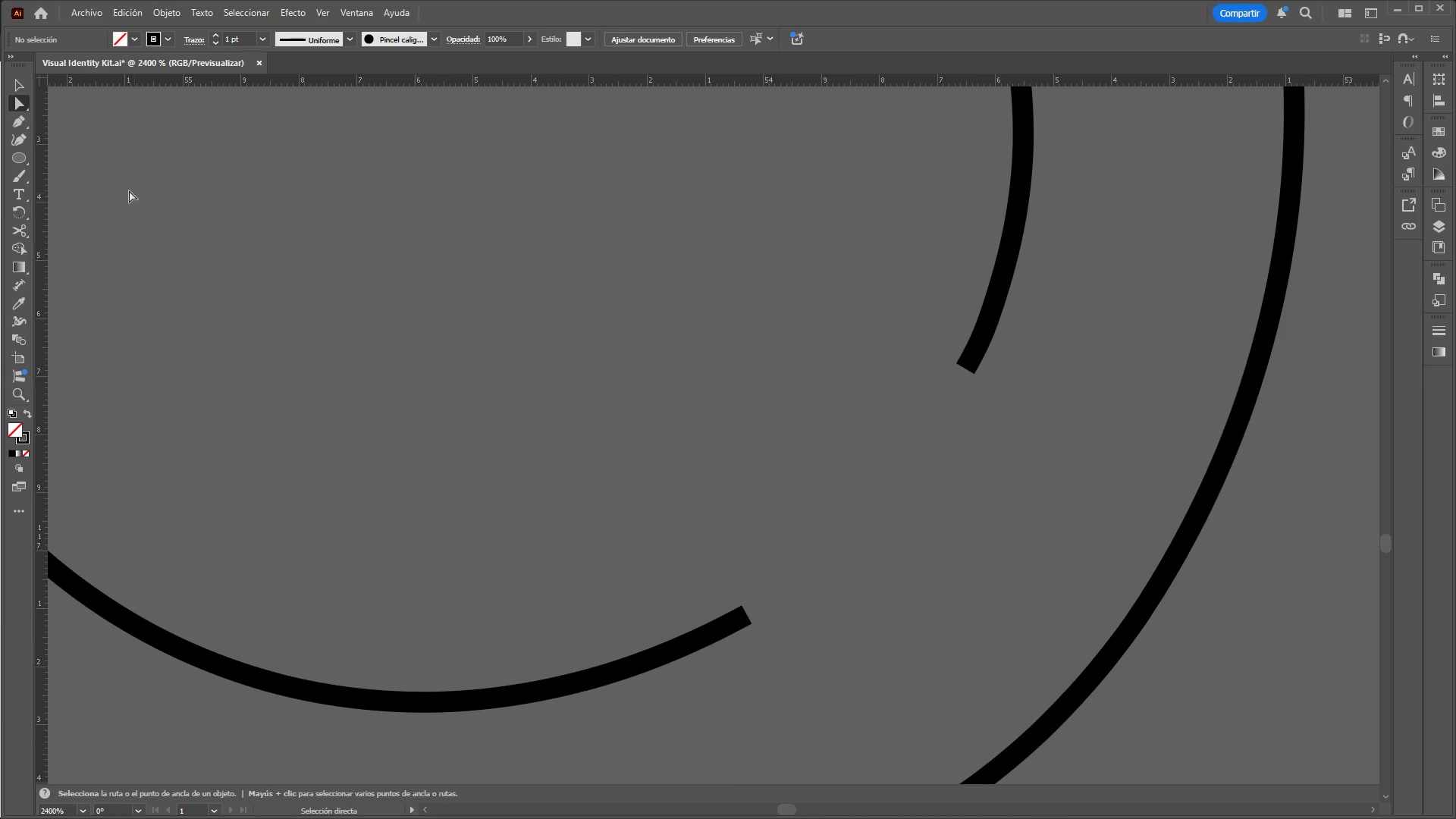 
scroll: coordinate [896, 664], scroll_direction: none, amount: 0.0
 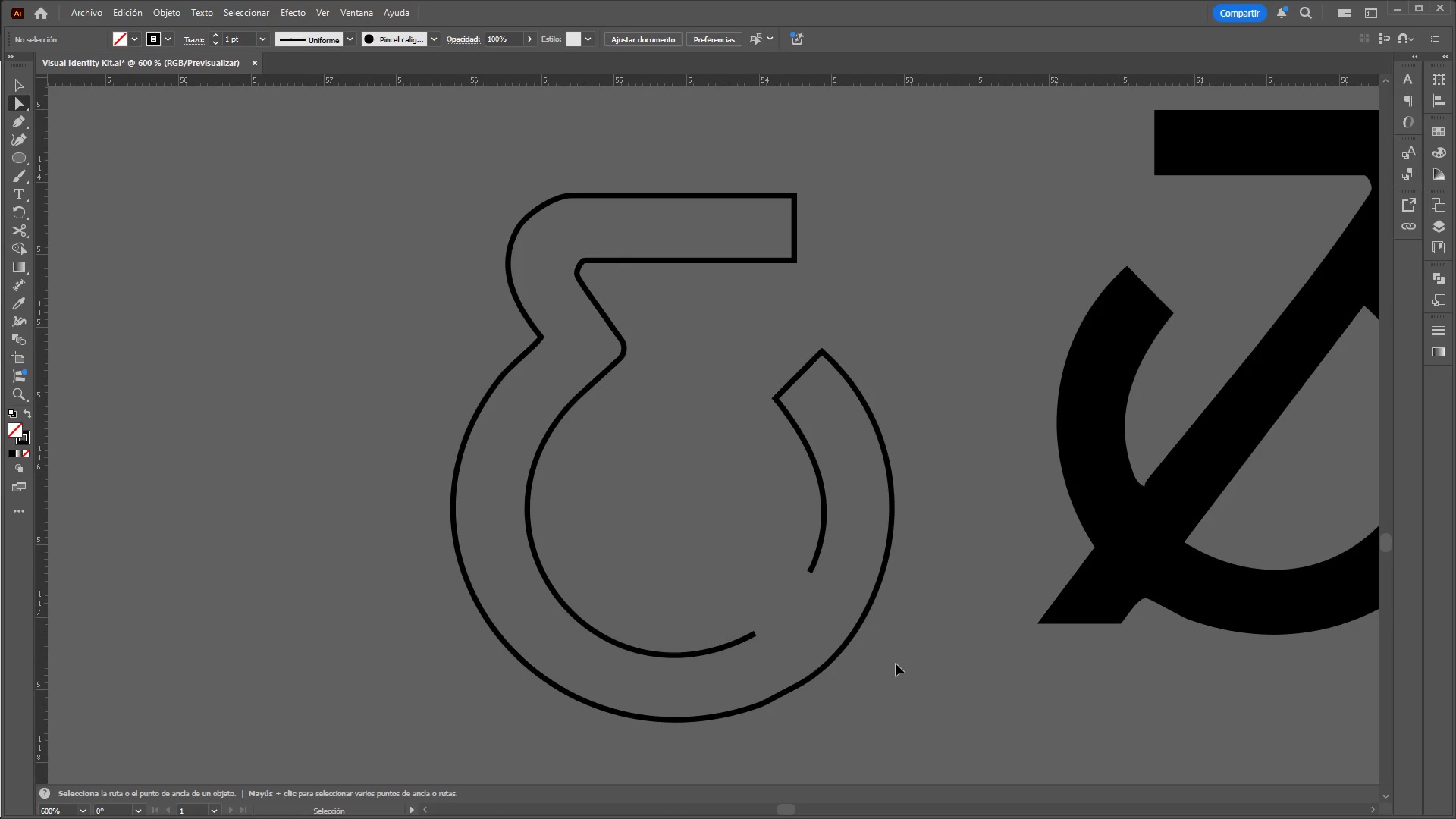 
scroll: coordinate [780, 670], scroll_direction: up, amount: 4.0
 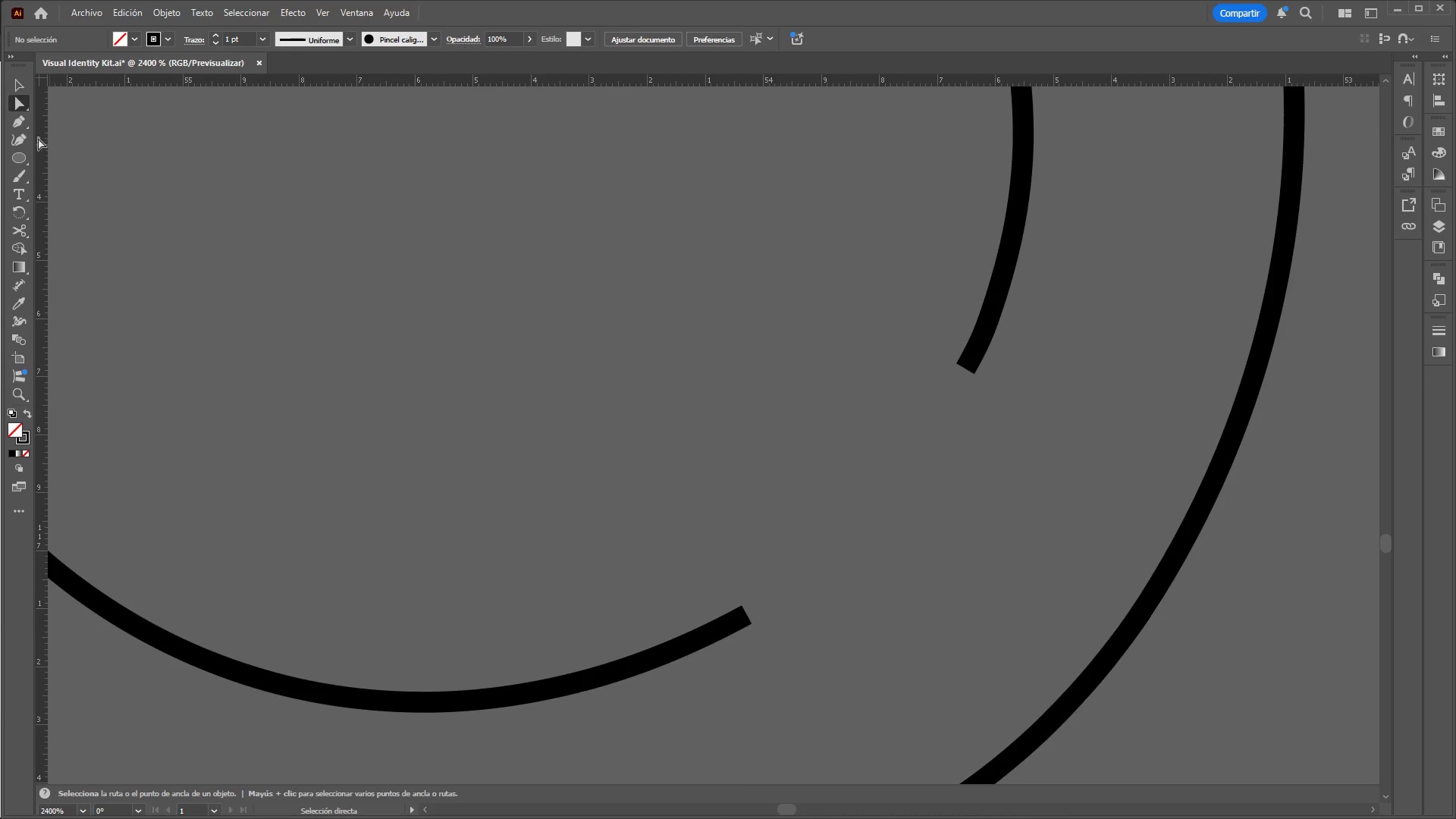 
left_click([20, 124])
 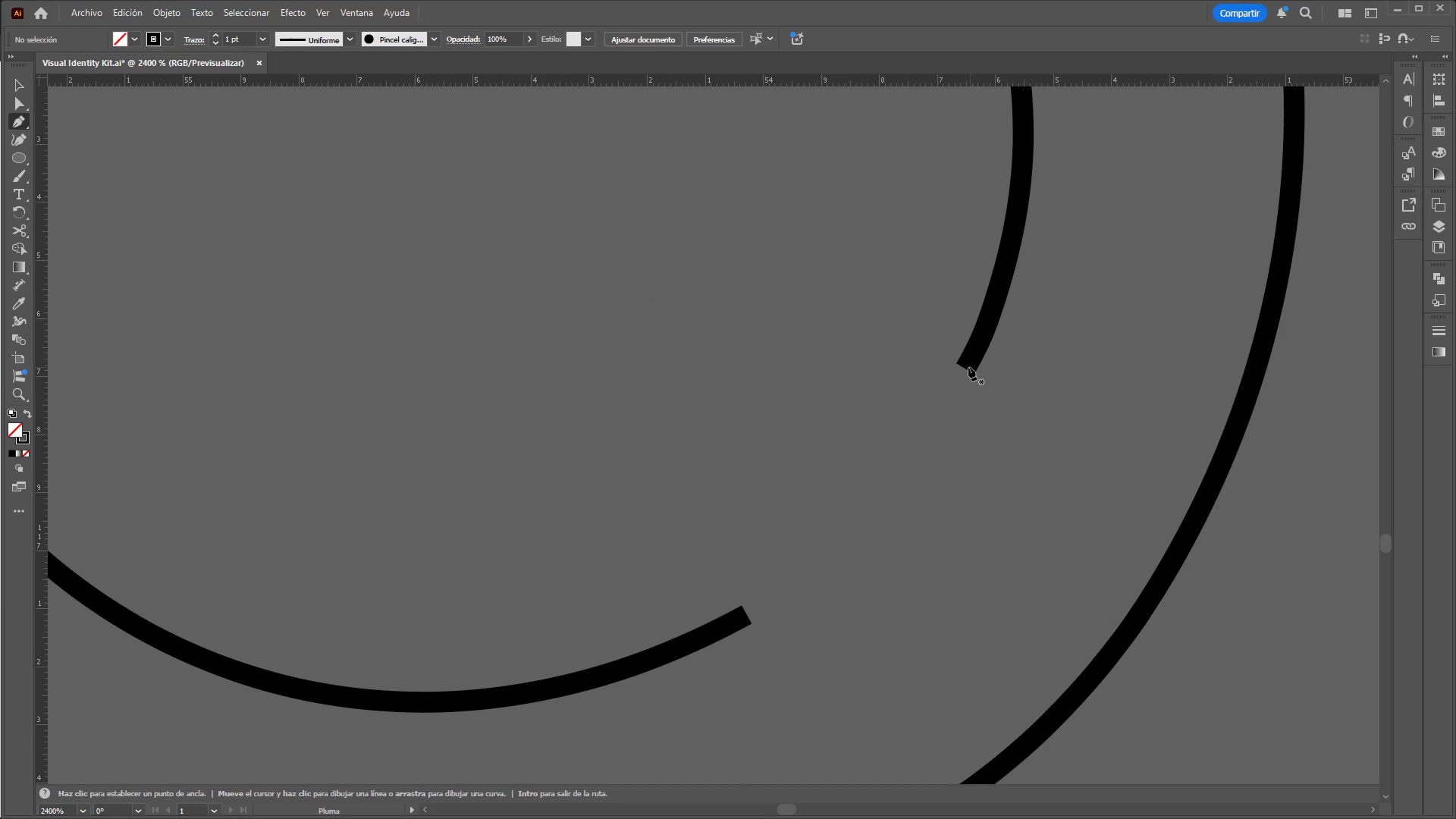 
left_click([963, 369])
 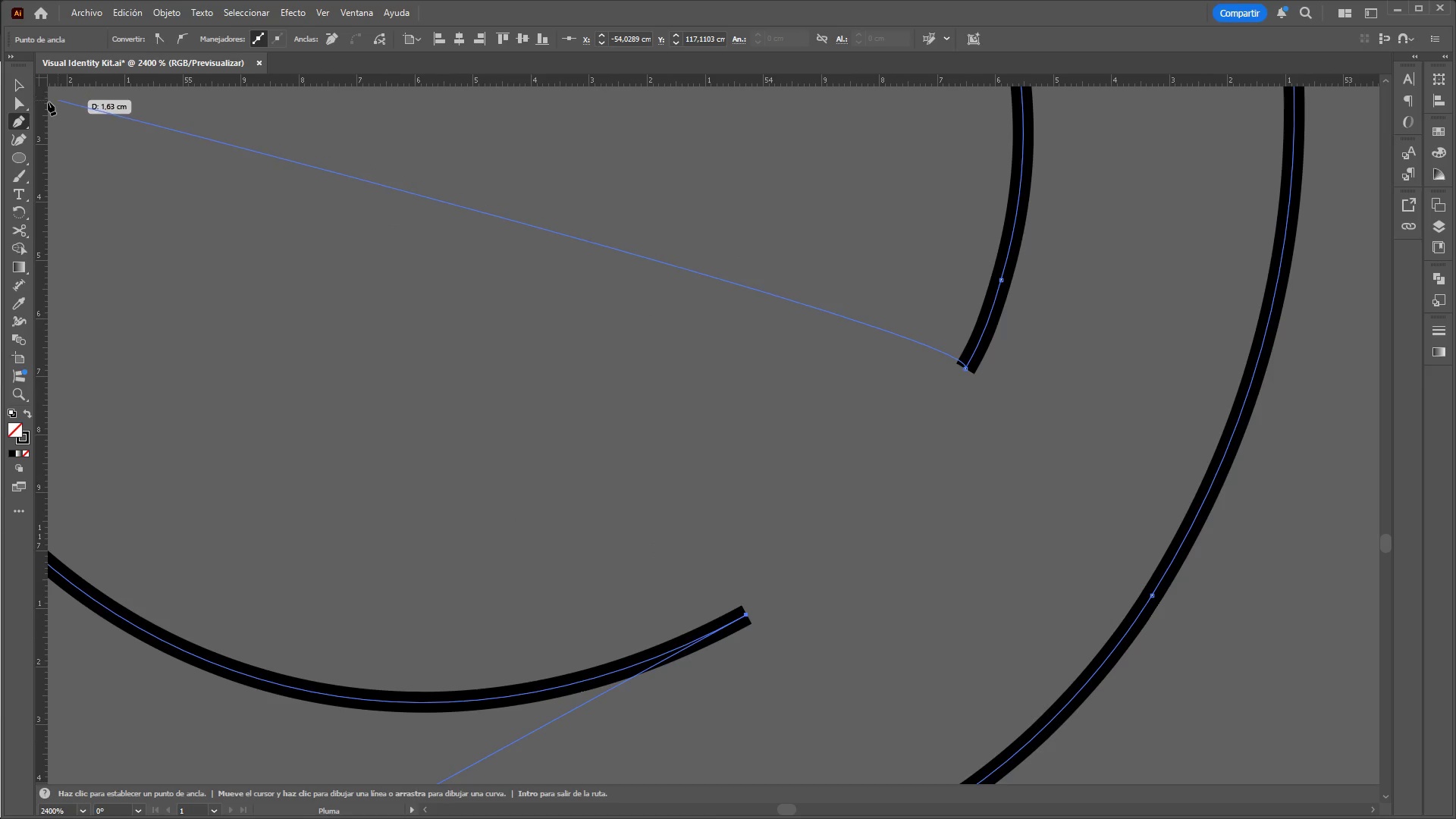 
double_click([233, 213])
 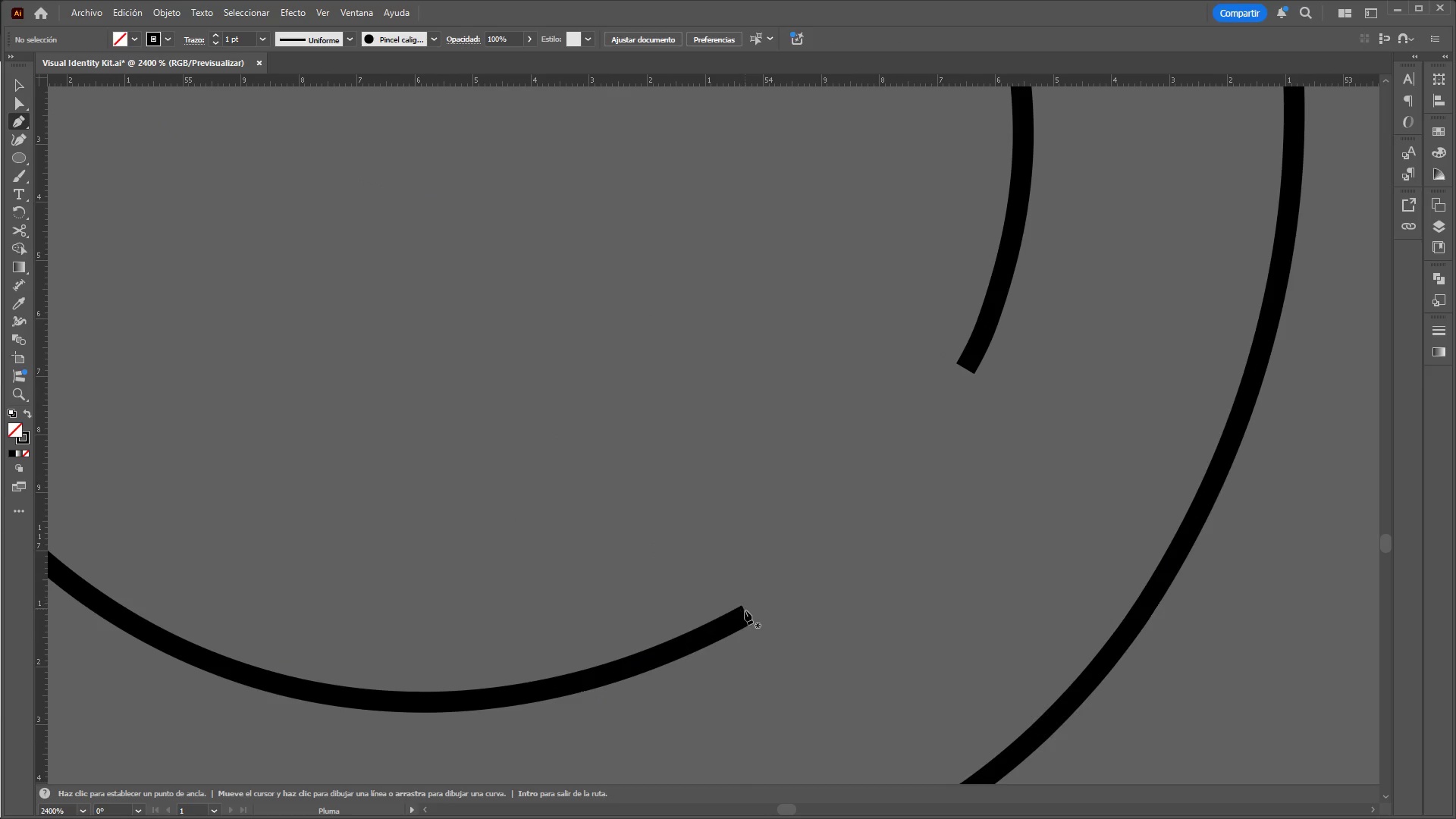 
left_click([746, 616])
 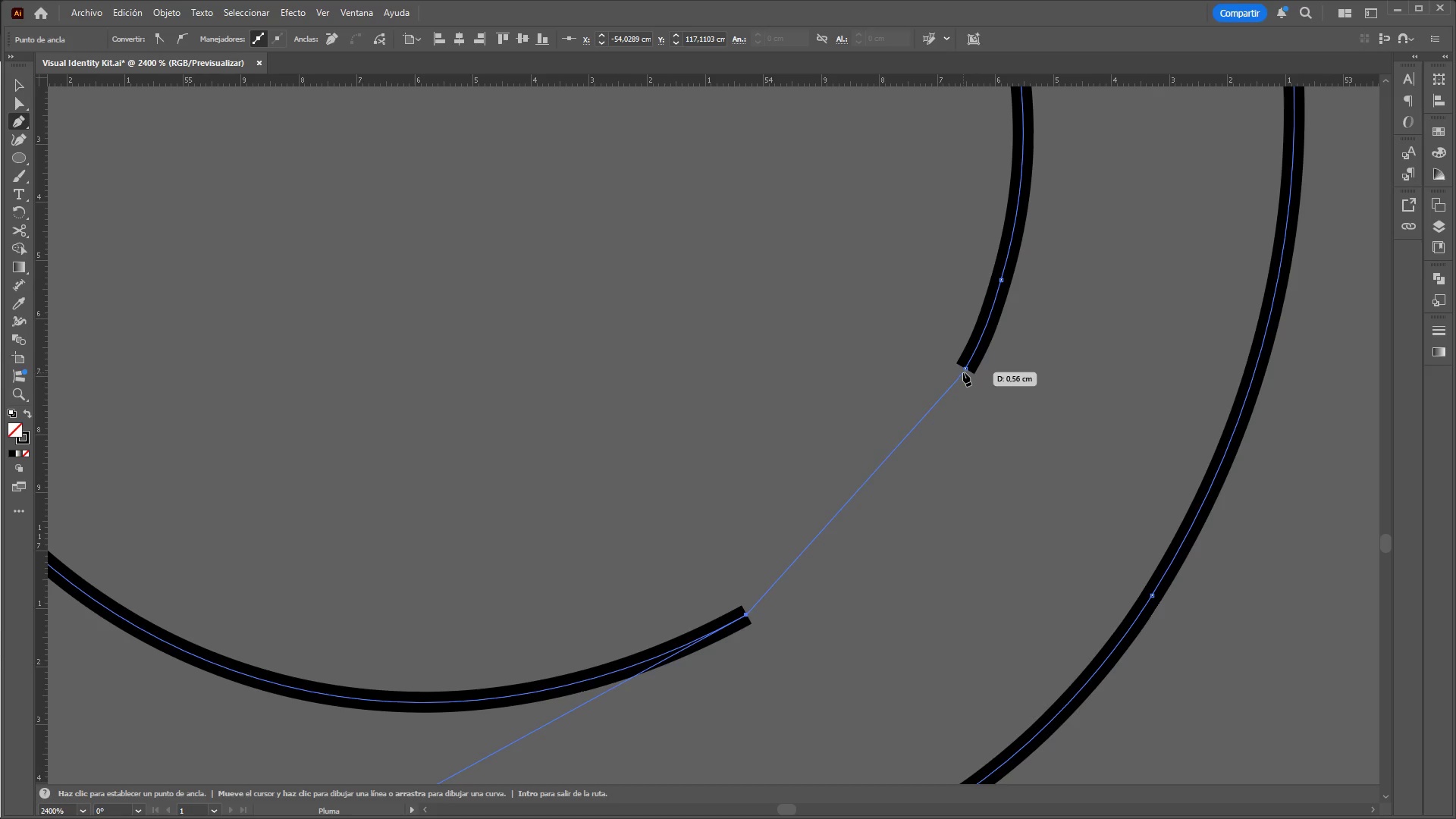 
left_click_drag(start_coordinate=[963, 370], to_coordinate=[1087, 155])
 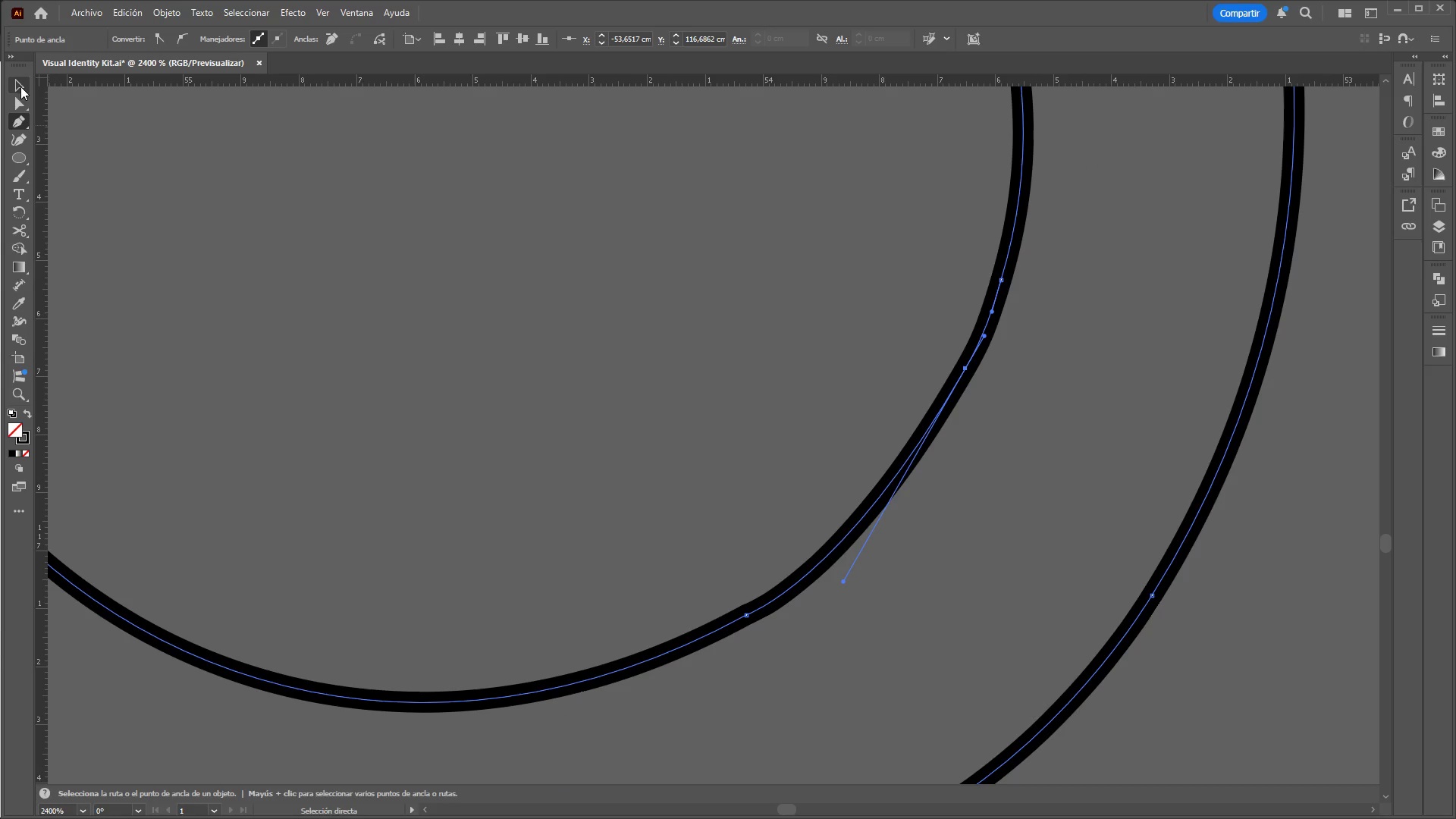 
left_click_drag(start_coordinate=[228, 246], to_coordinate=[233, 249])
 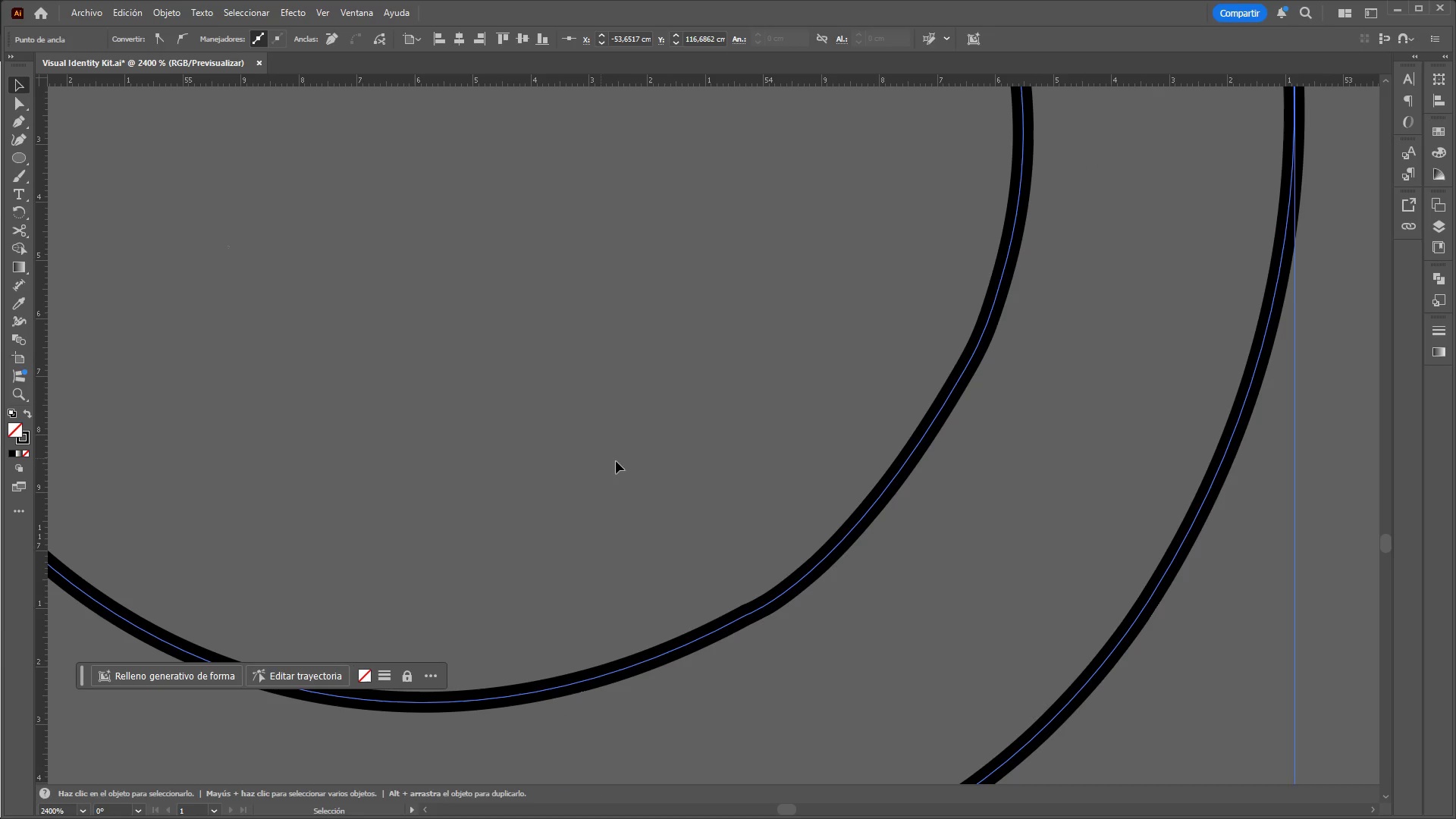 
hold_key(key=ControlLeft, duration=2.56)
hold_key(key=AltLeft, duration=1.5)
scroll: coordinate [808, 516], scroll_direction: down, amount: 4.0
 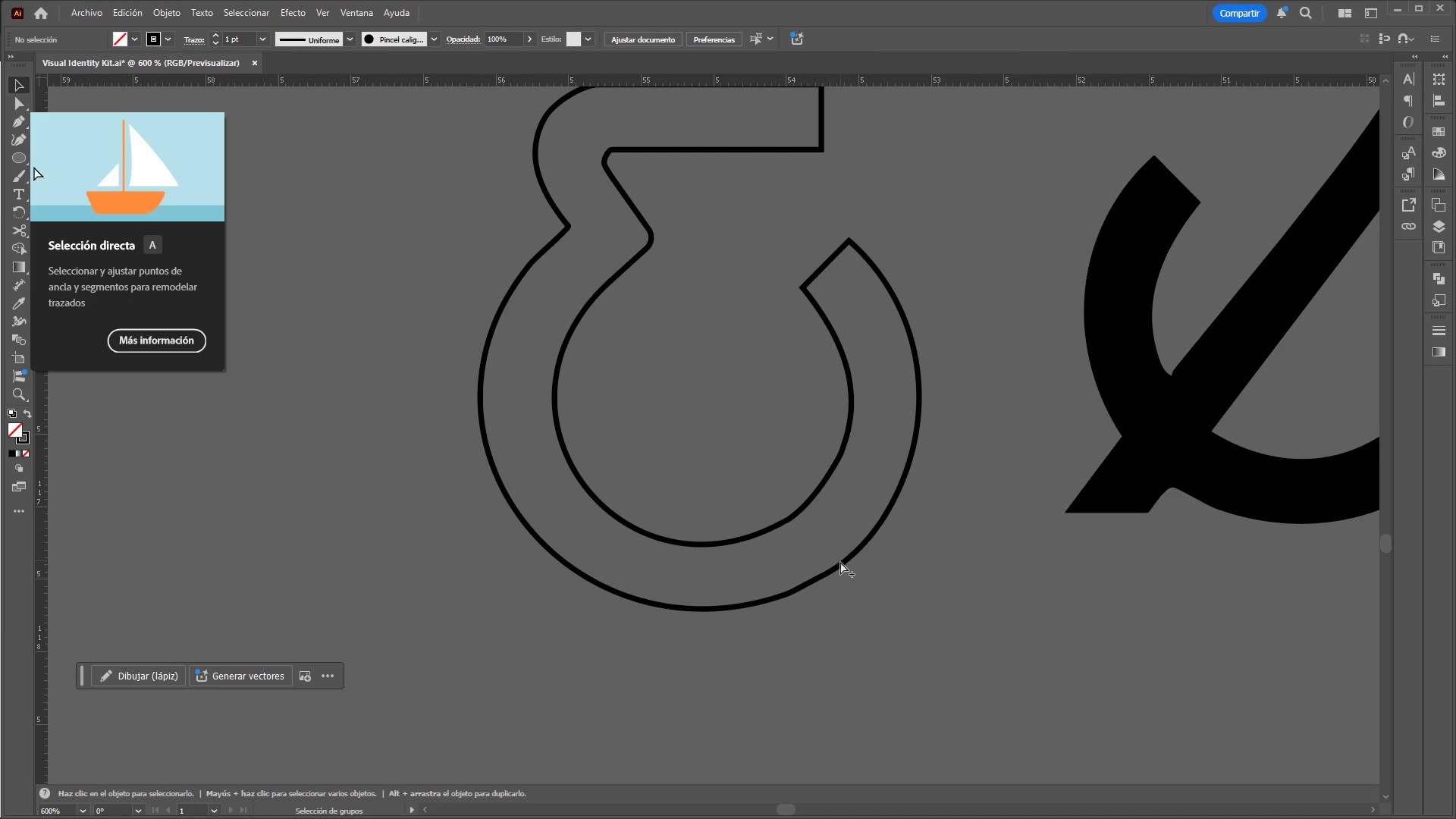 
hold_key(key=AltLeft, duration=0.95)
scroll: coordinate [854, 556], scroll_direction: down, amount: 3.0
 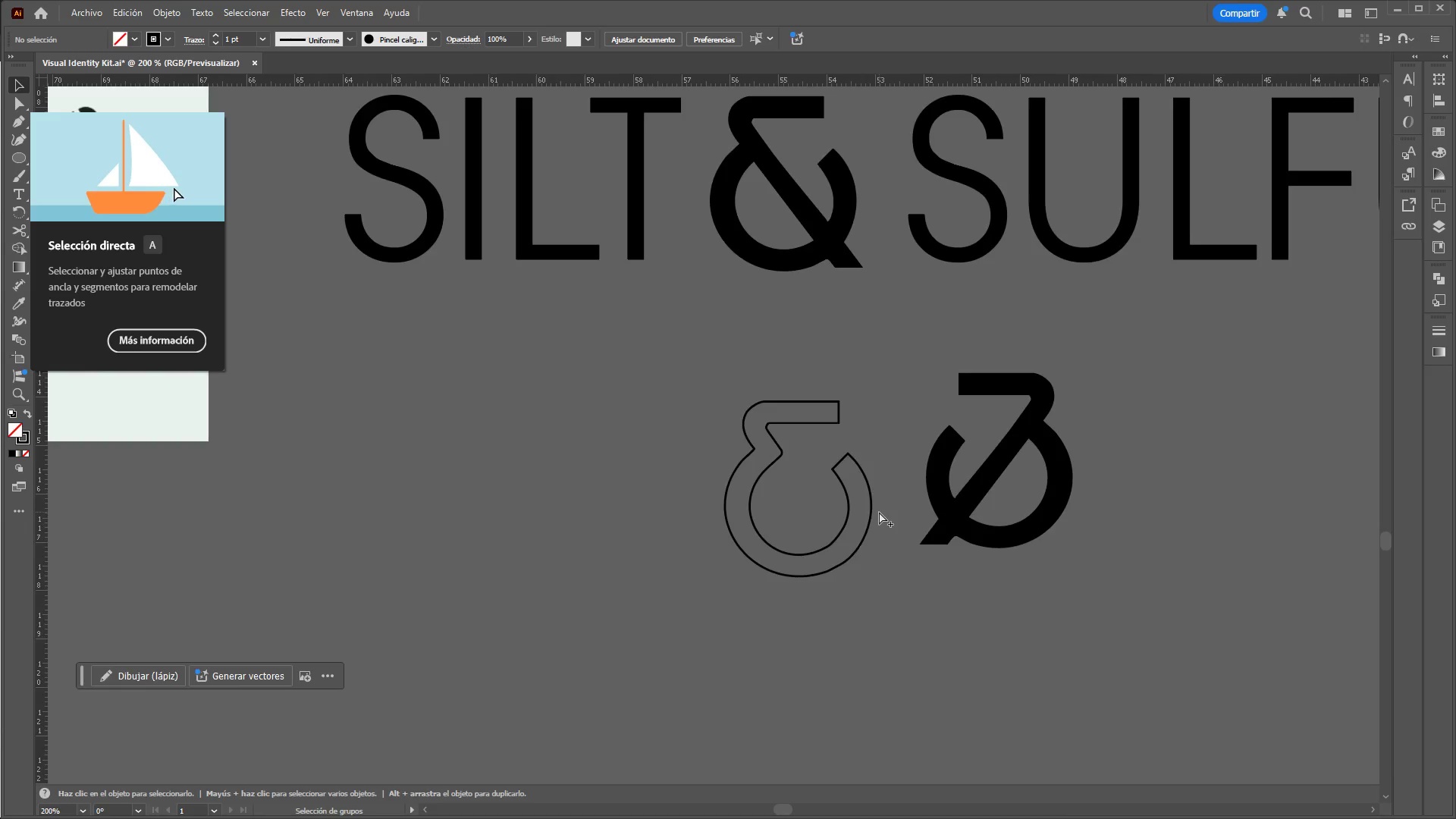 
scroll: coordinate [879, 512], scroll_direction: up, amount: 1.0
 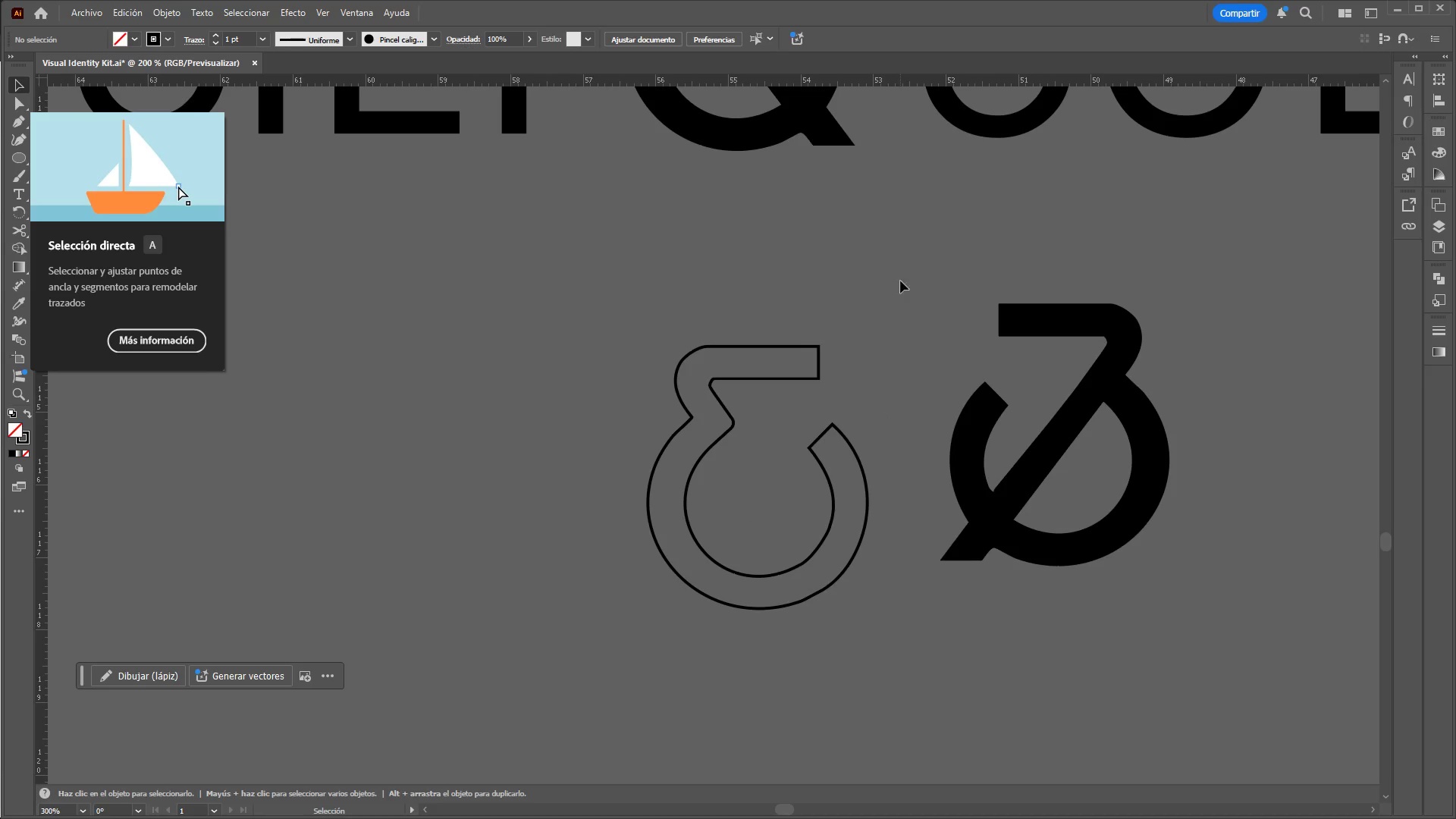 
left_click_drag(start_coordinate=[910, 268], to_coordinate=[1194, 582])
 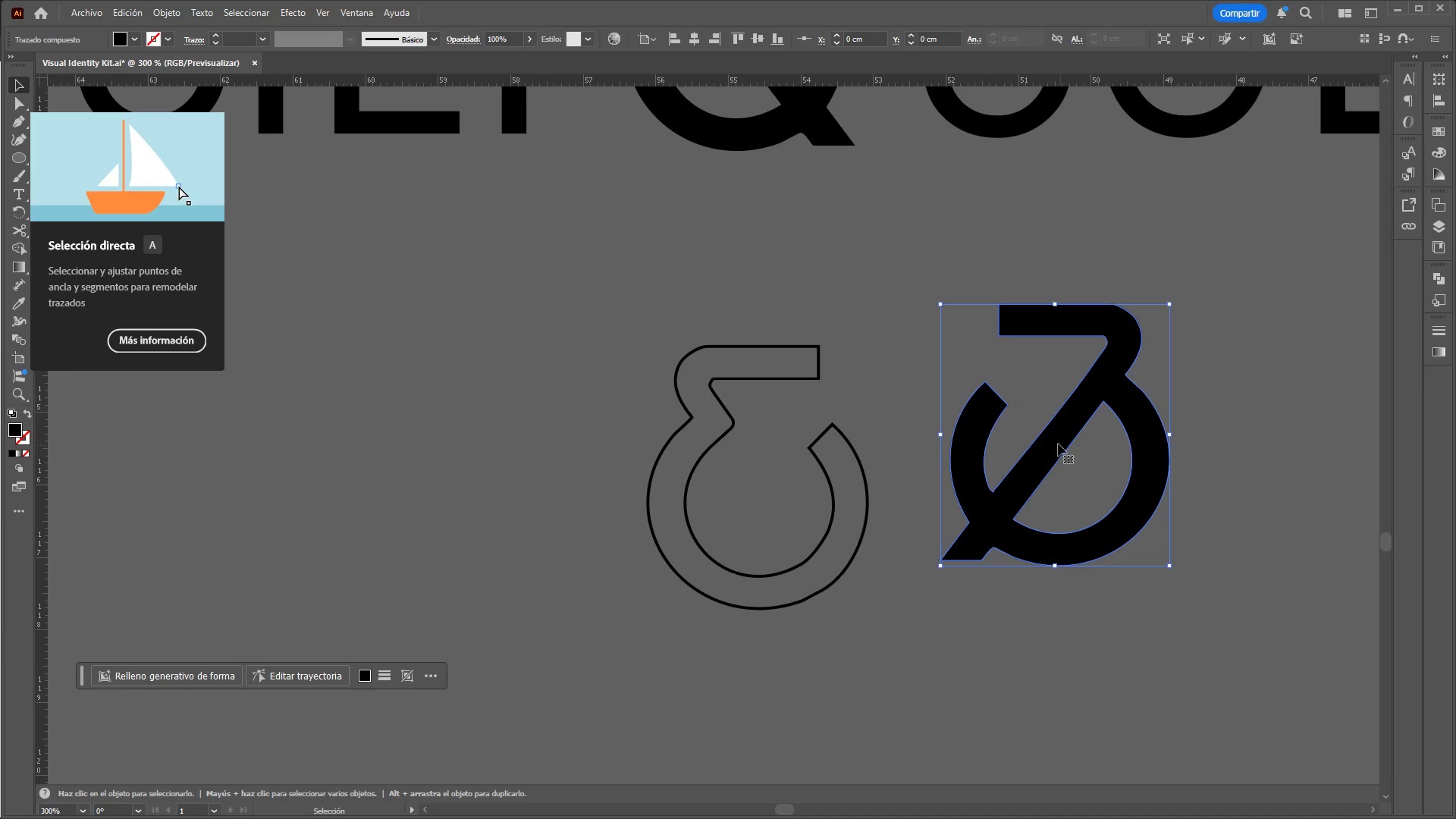 
left_click_drag(start_coordinate=[1053, 440], to_coordinate=[1238, 476])
 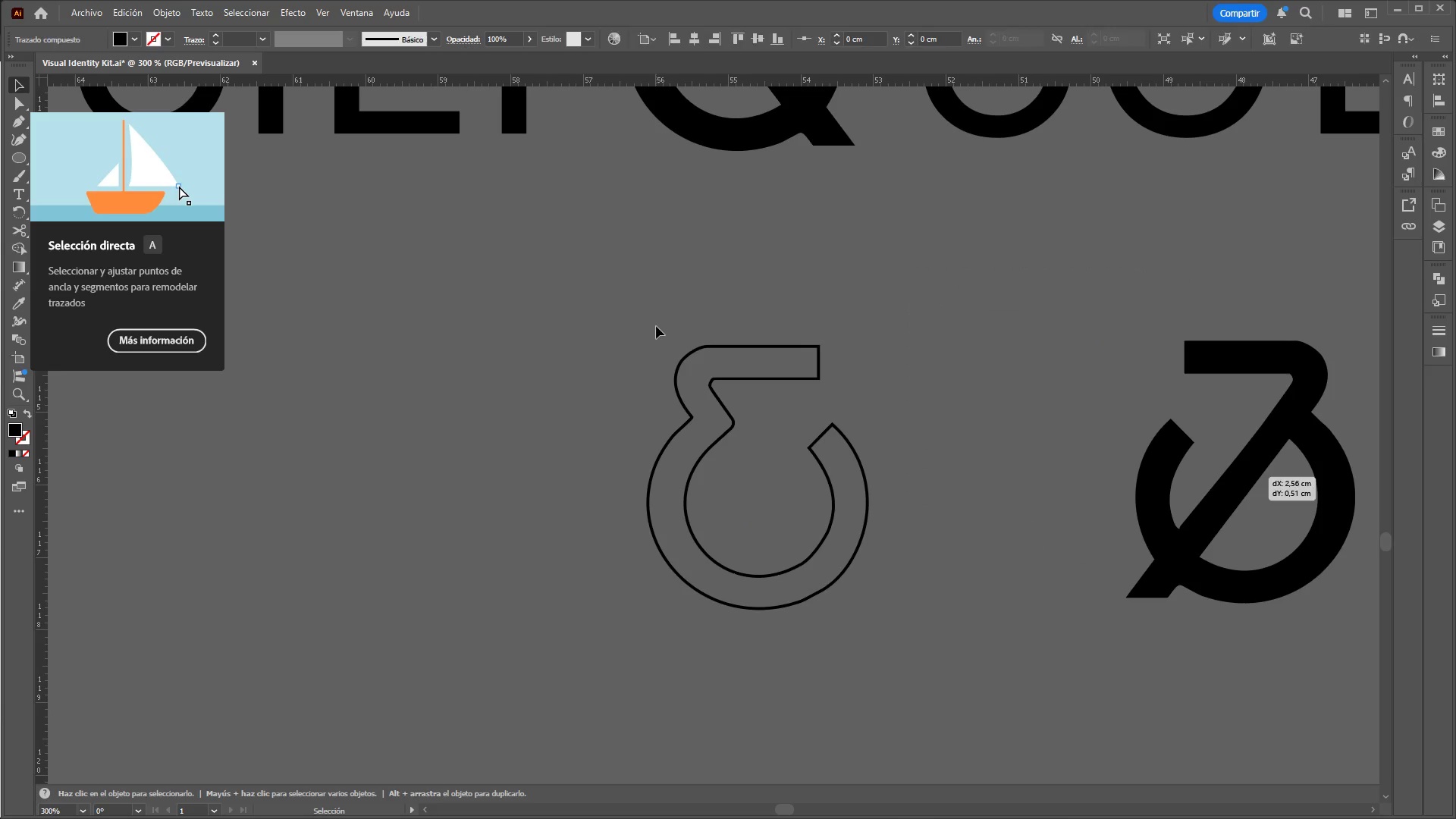 
left_click_drag(start_coordinate=[652, 331], to_coordinate=[938, 647])
 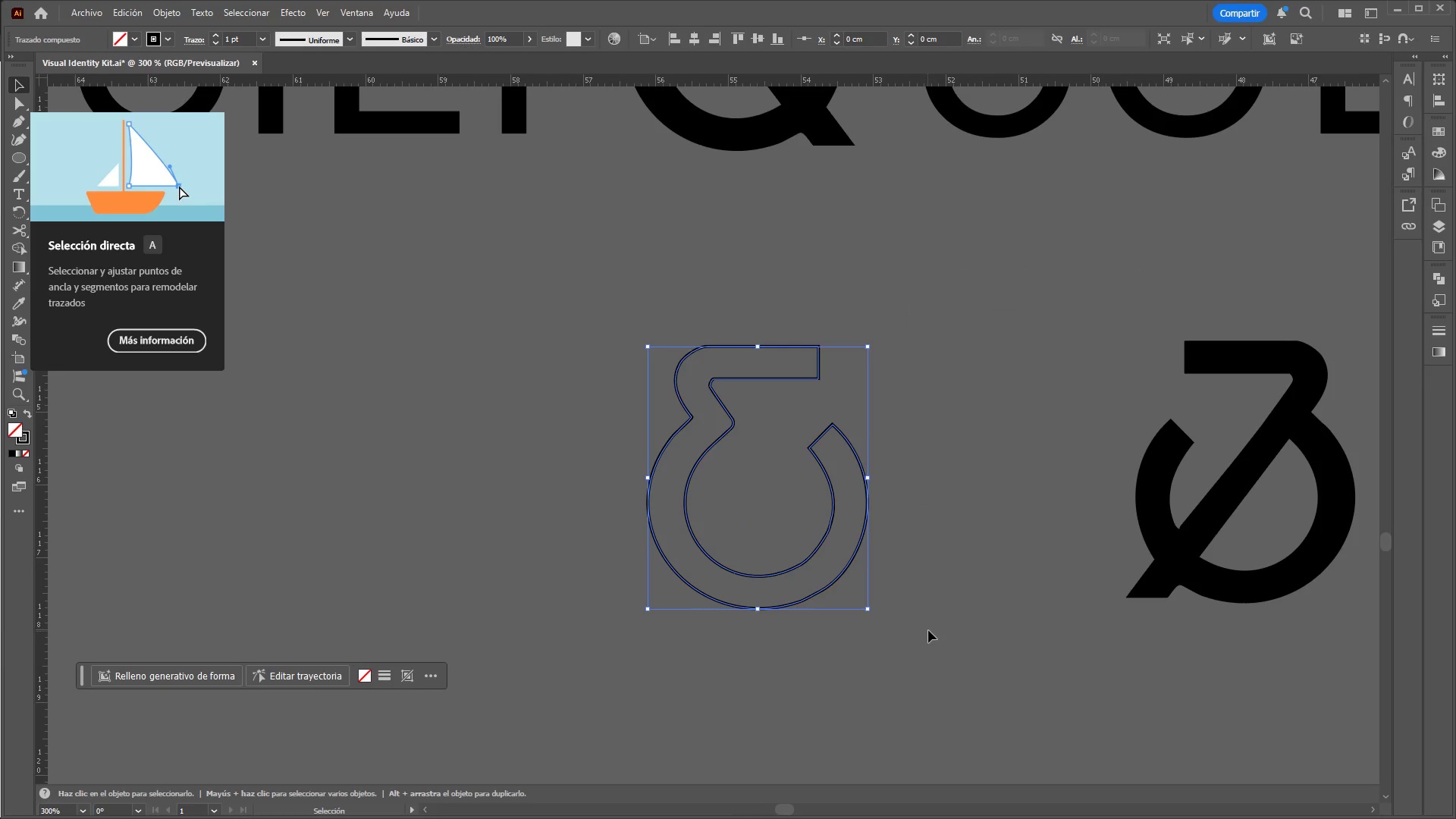 
key(Control+C)
 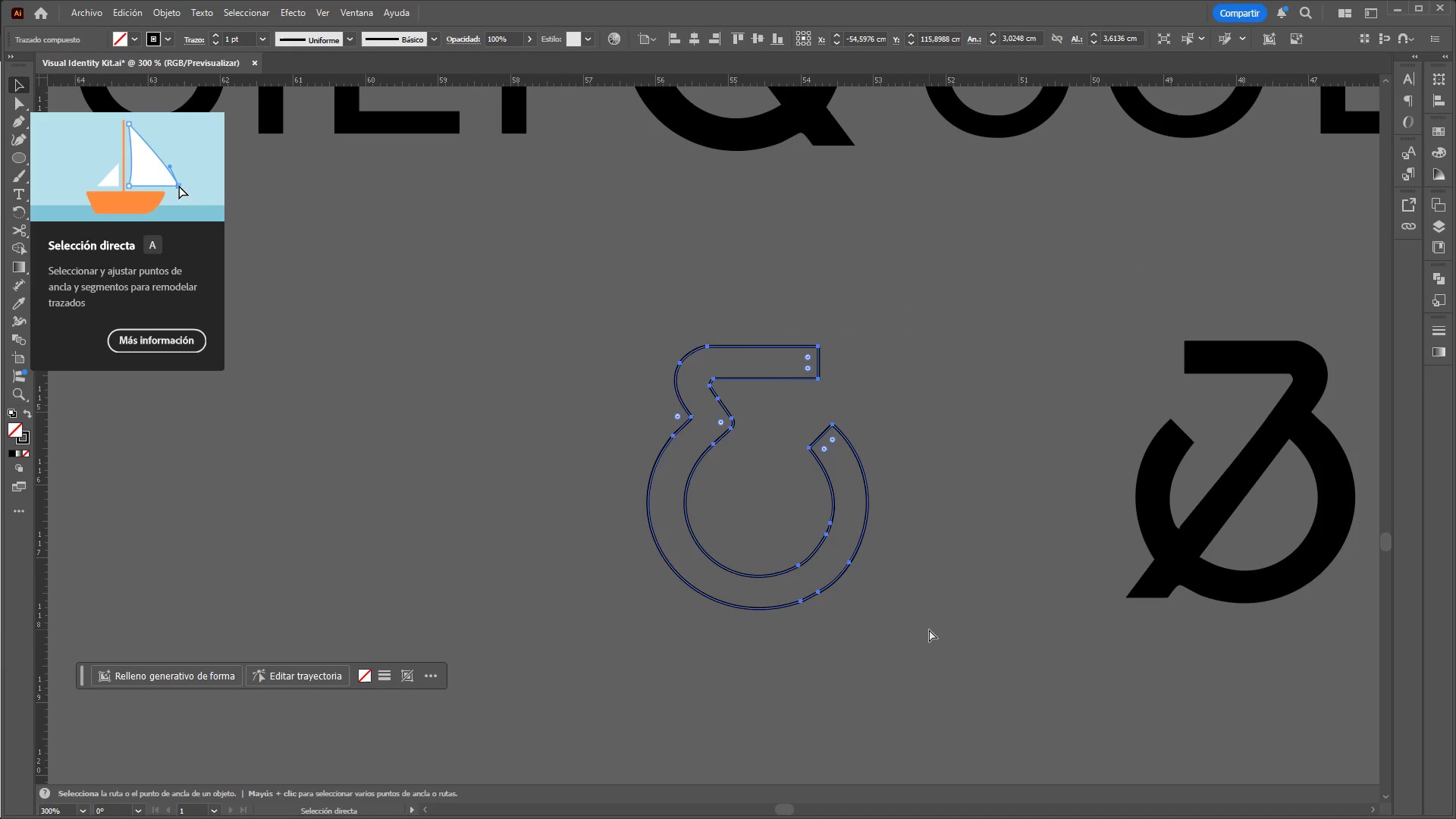 
key(Control+V)
 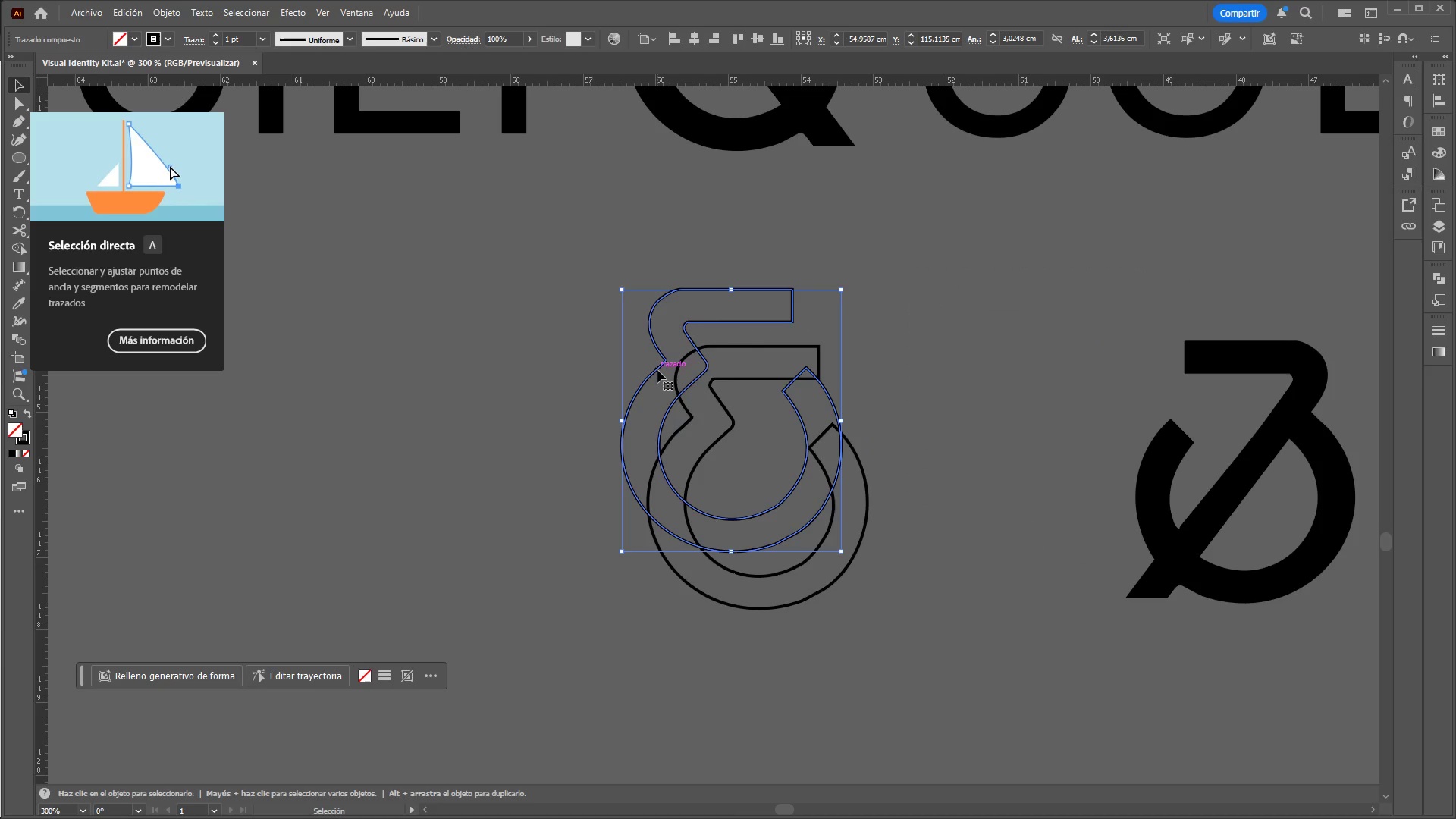 
left_click_drag(start_coordinate=[657, 370], to_coordinate=[350, 450])
 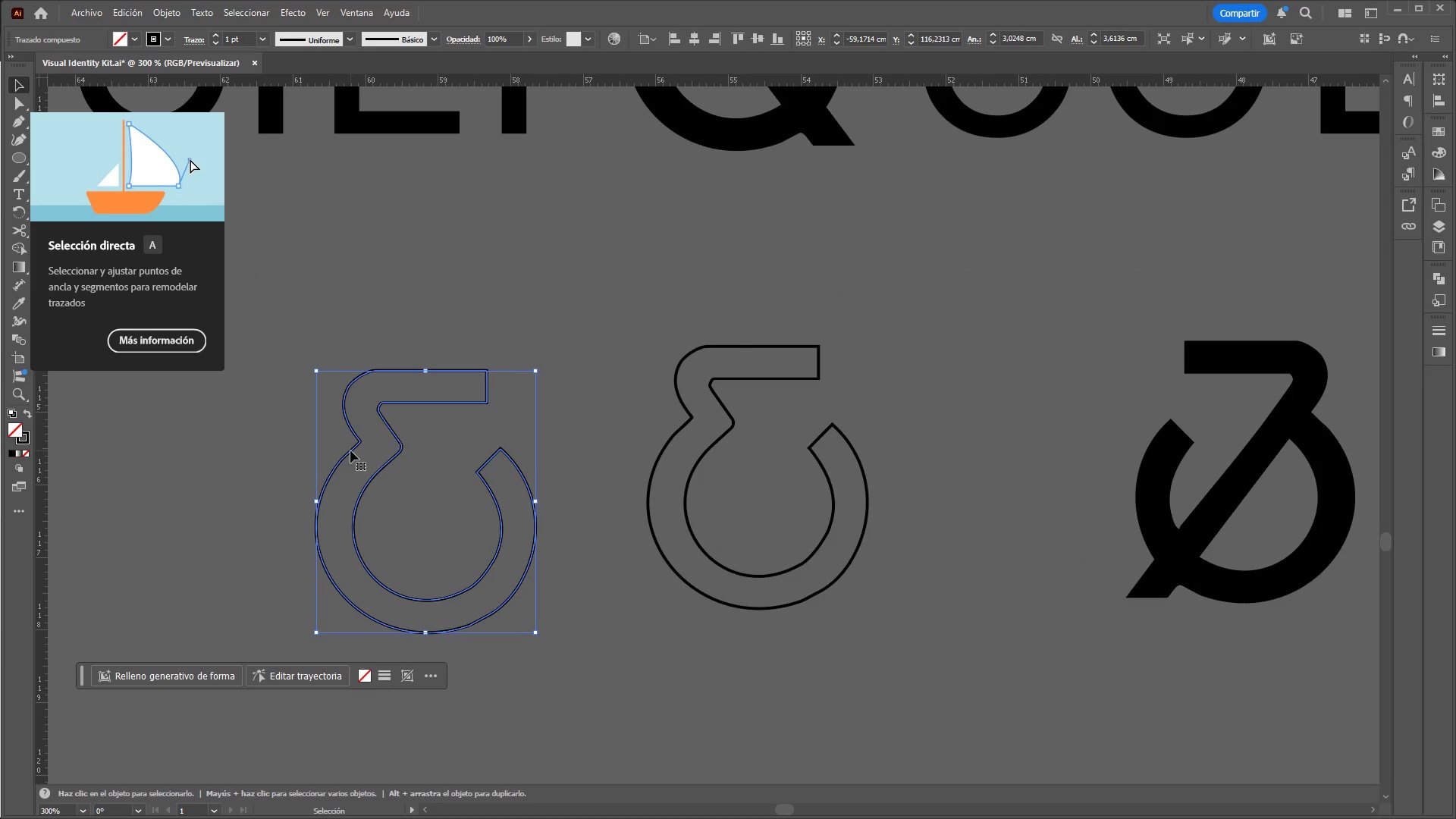 
right_click([350, 450])
 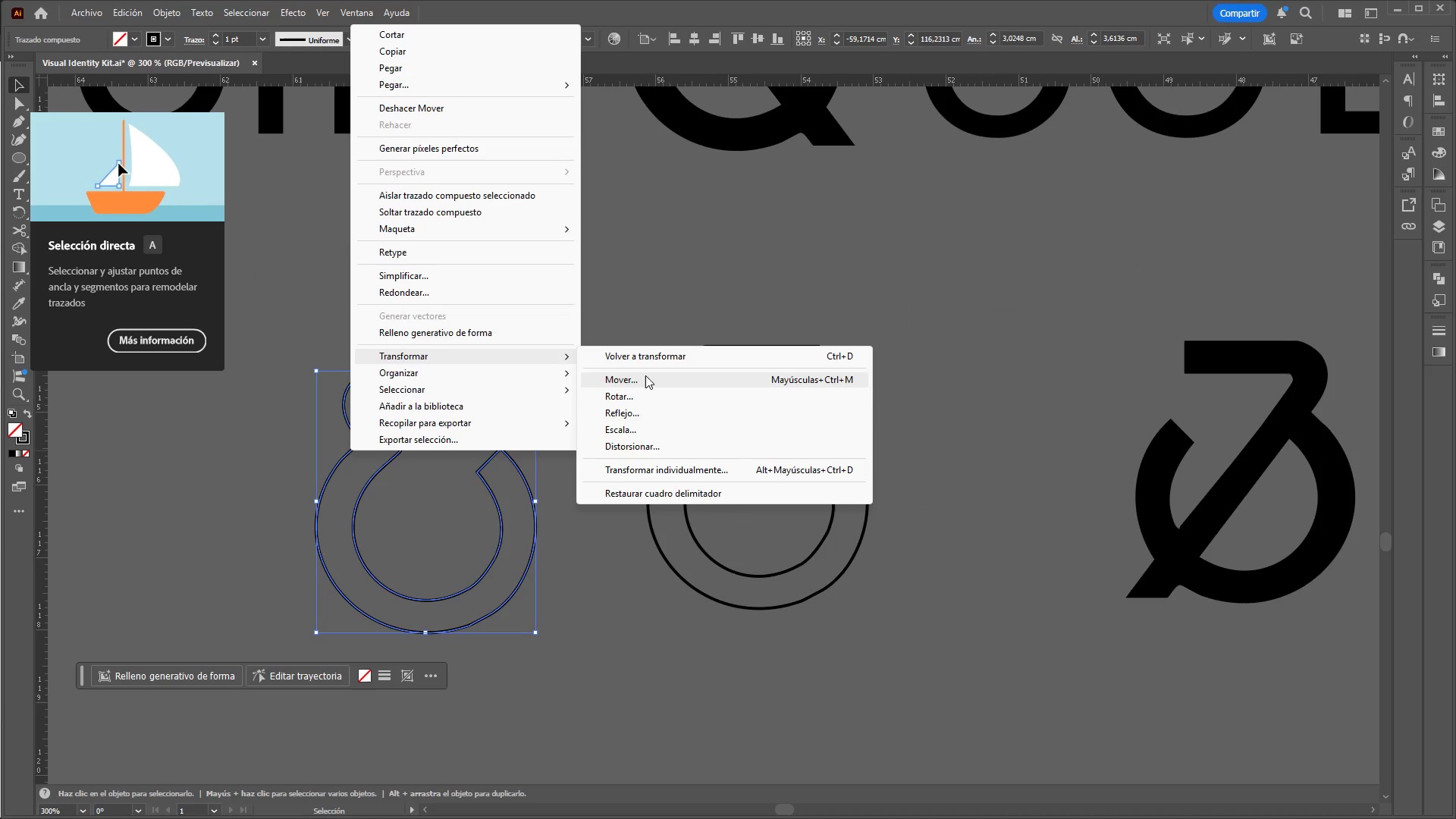 
left_click([661, 416])
 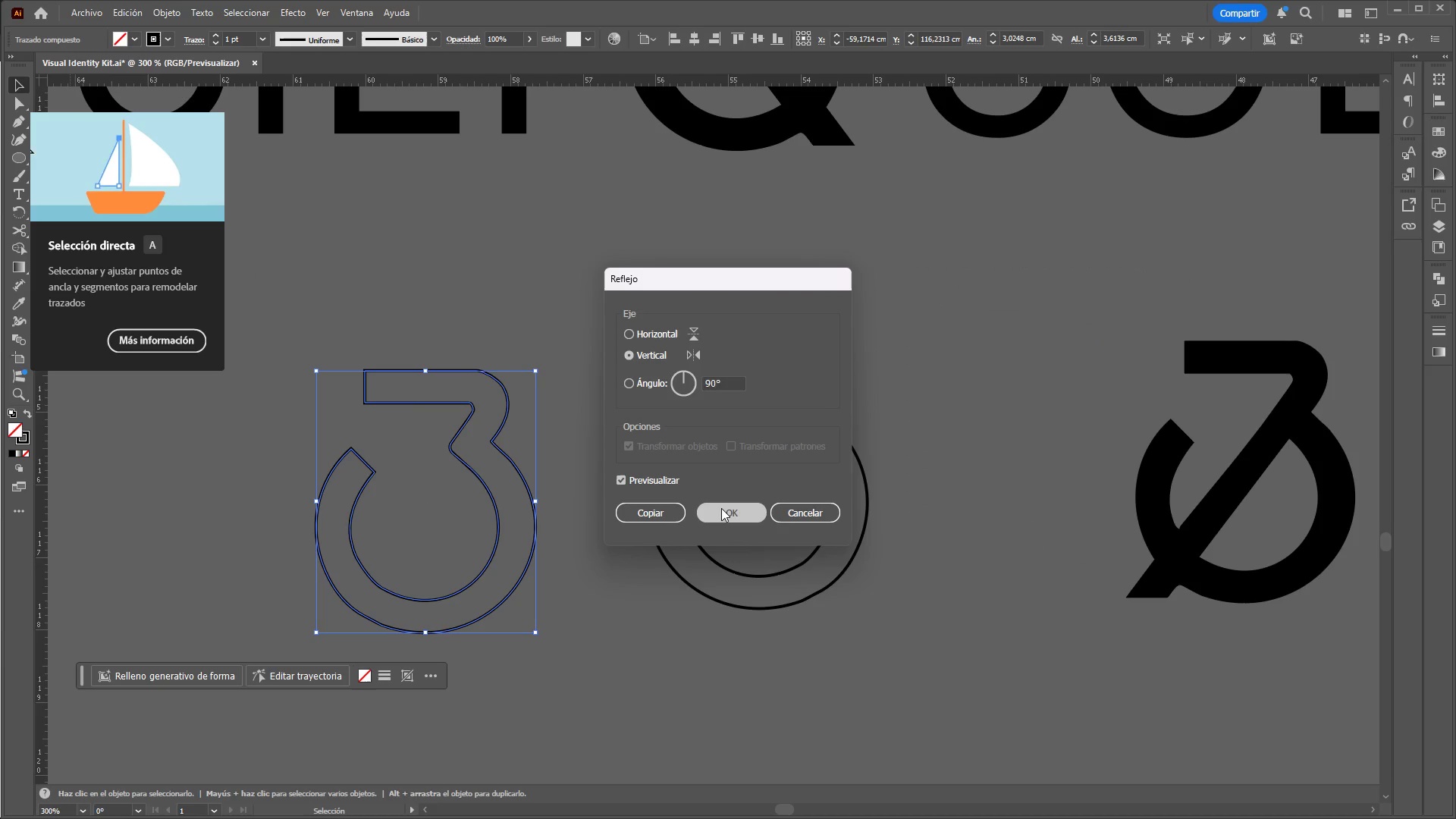 
left_click([548, 290])
 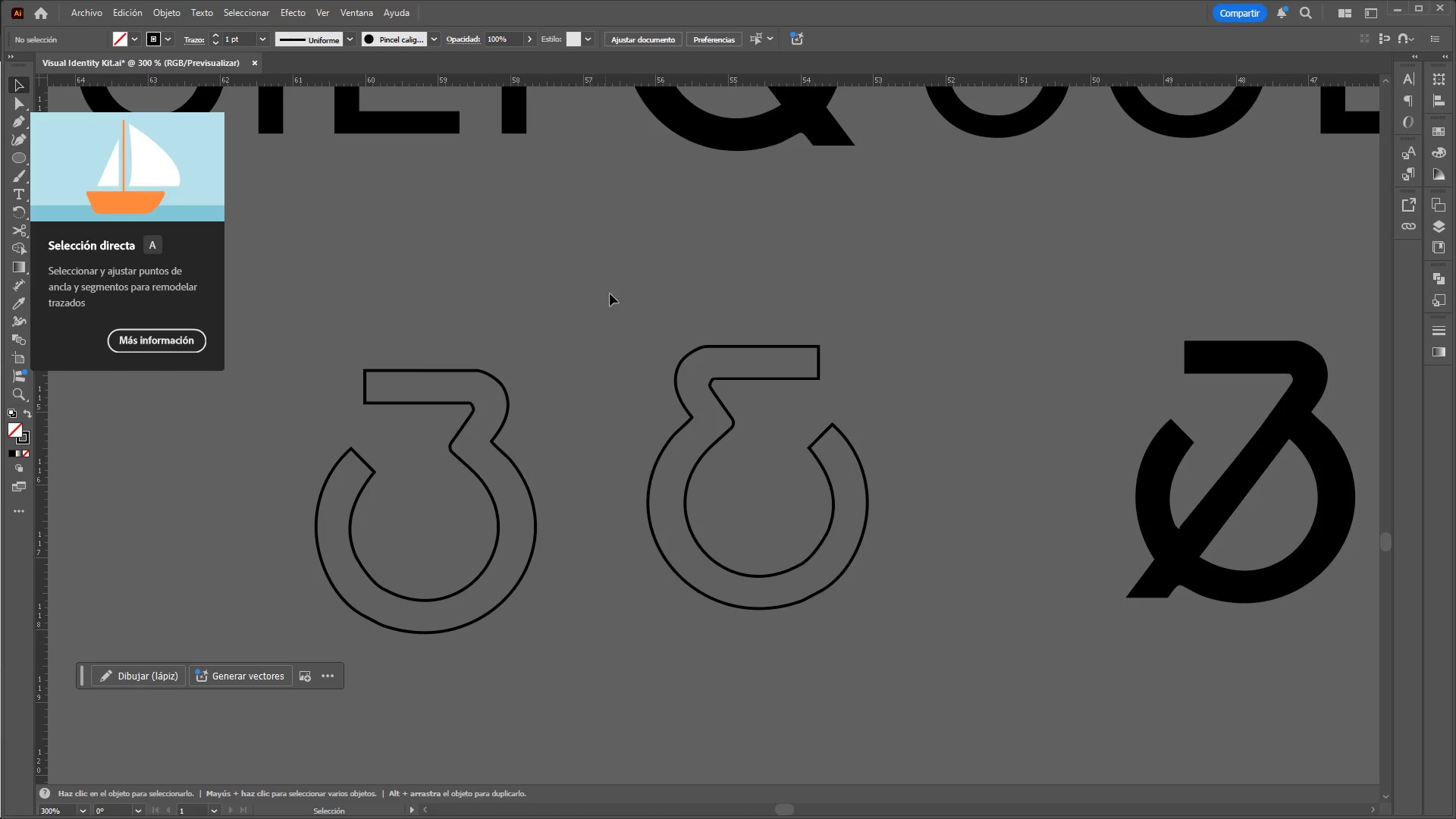 
left_click_drag(start_coordinate=[632, 300], to_coordinate=[999, 673])
 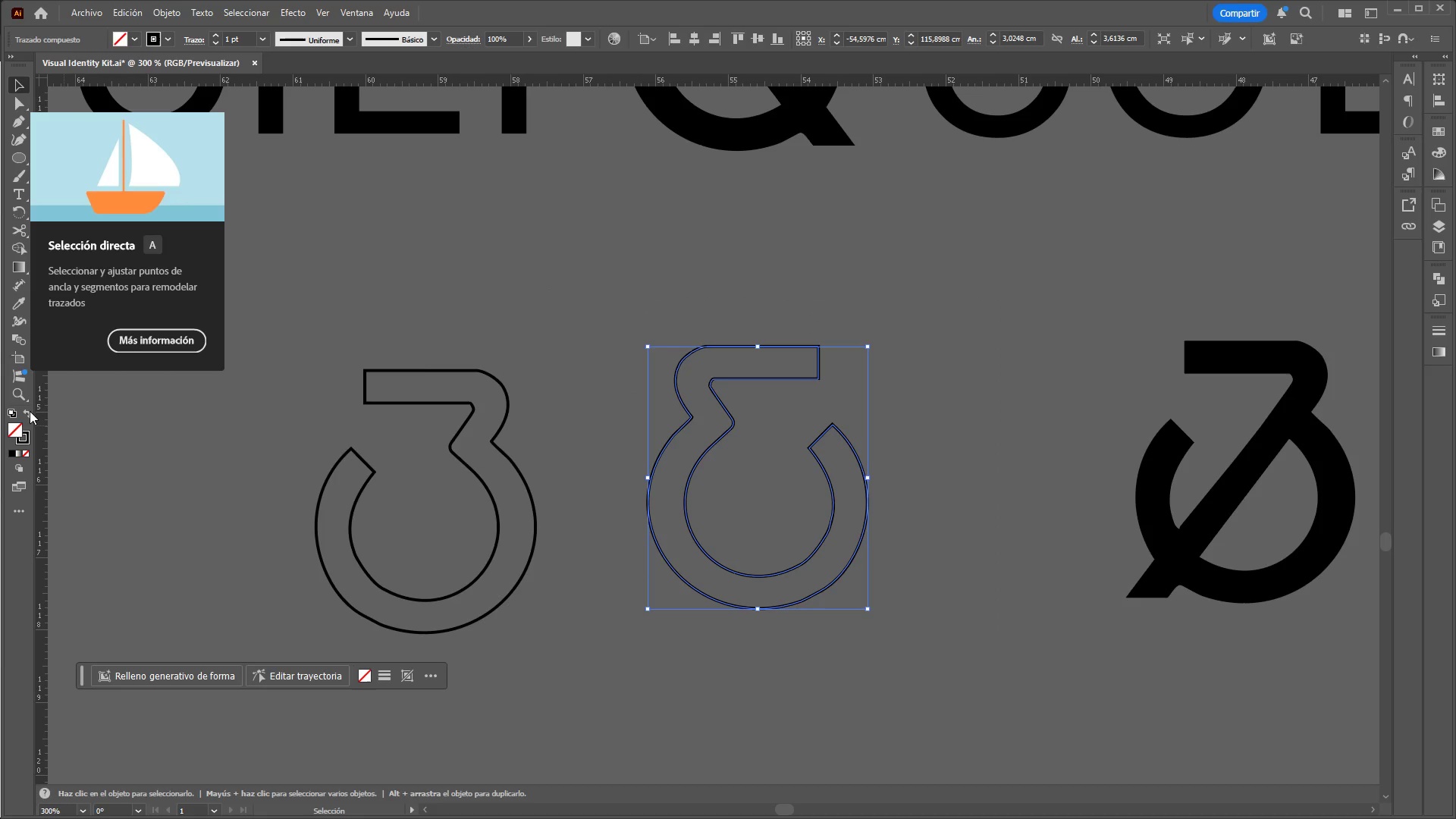 
left_click([27, 415])
 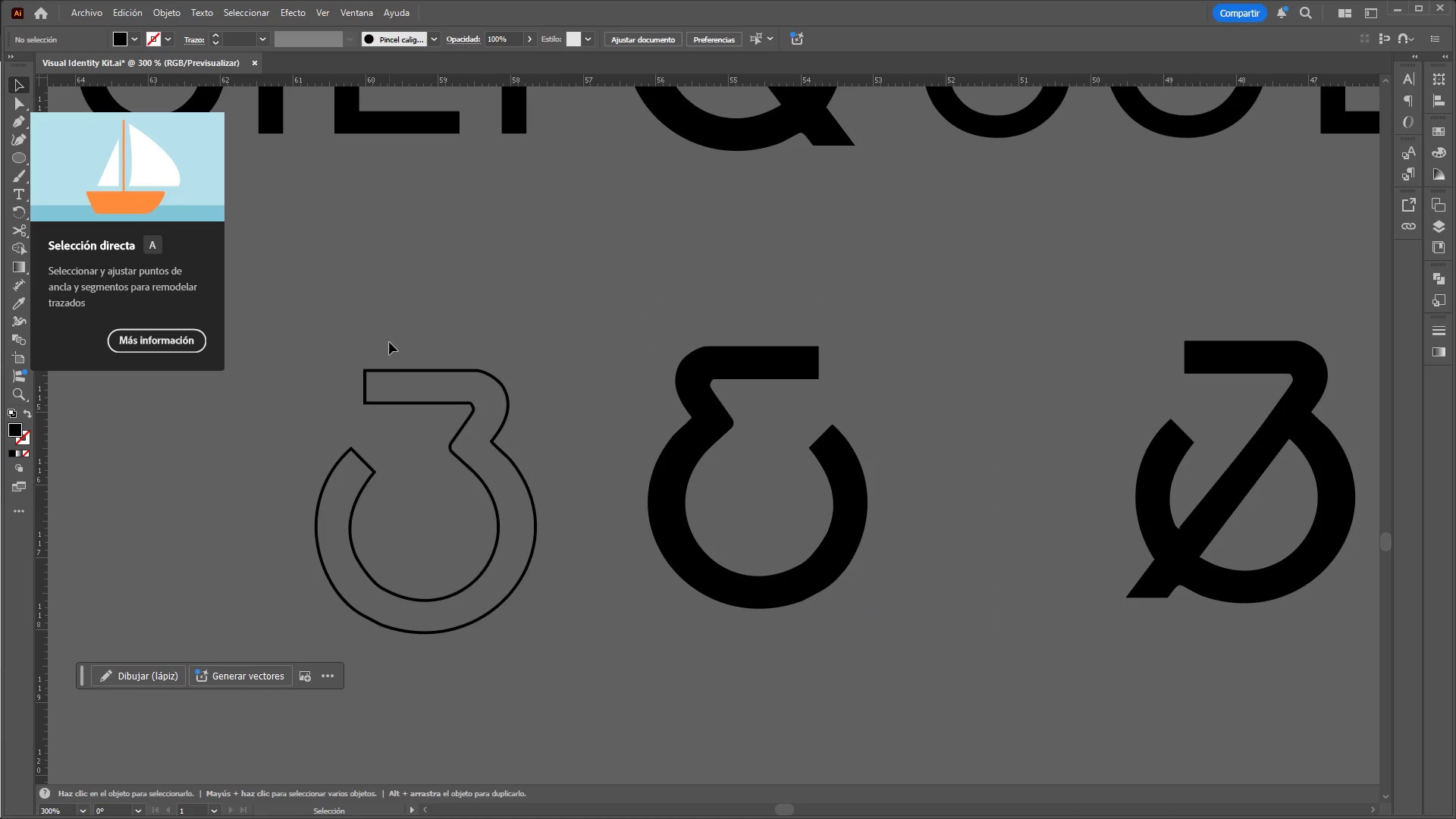 
left_click([400, 371])
 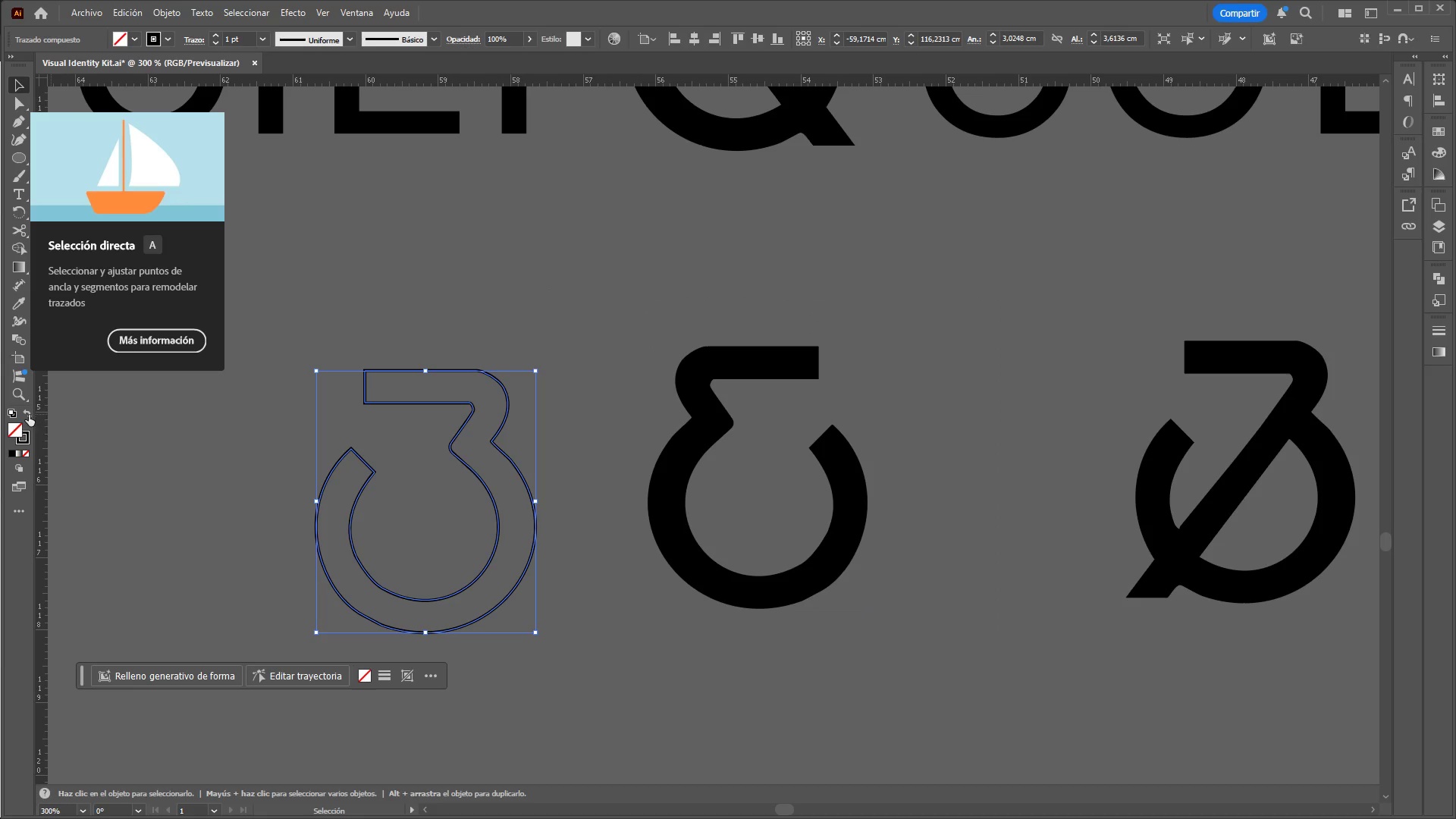 
double_click([29, 415])
 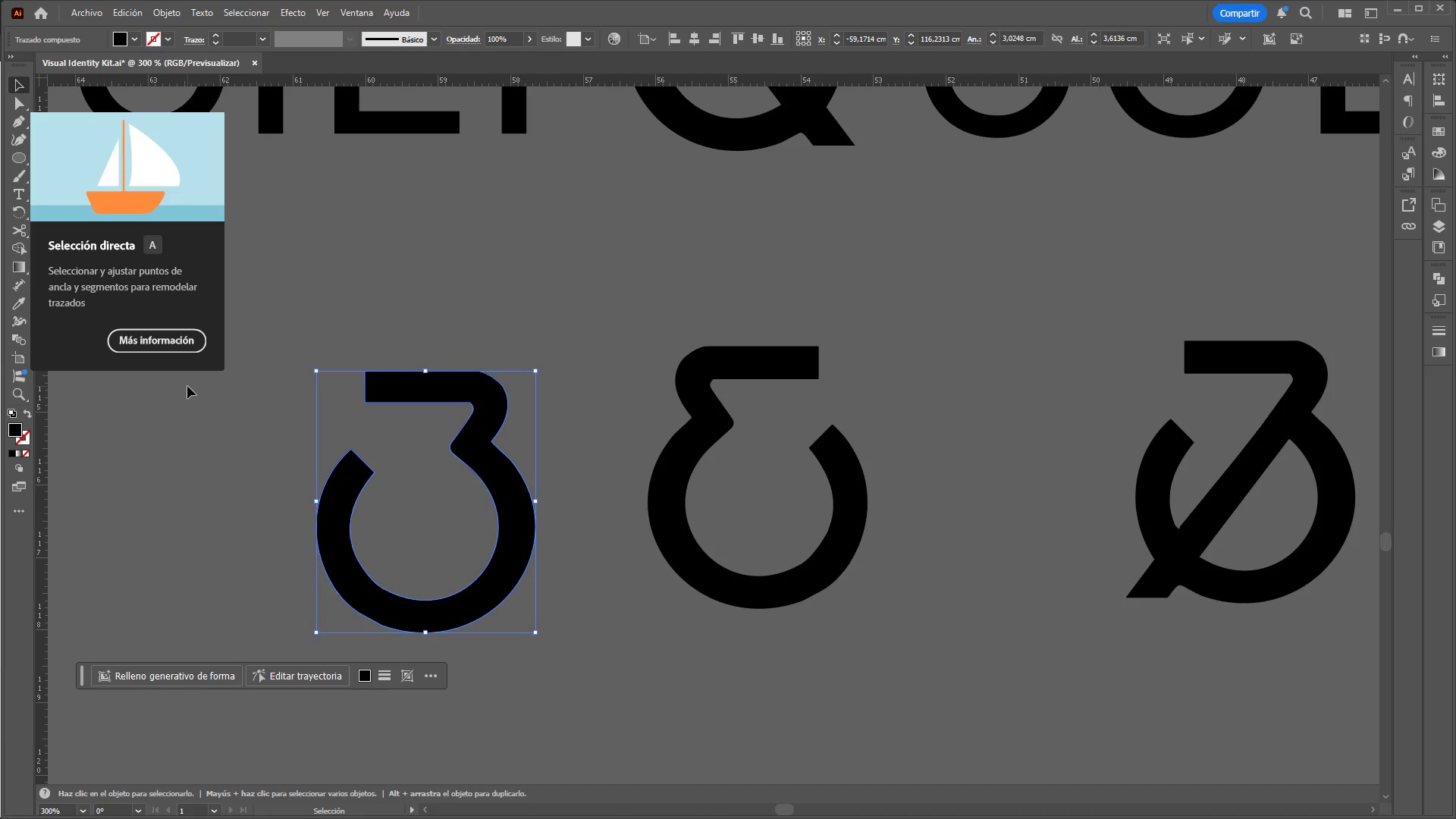 
triple_click([188, 385])
 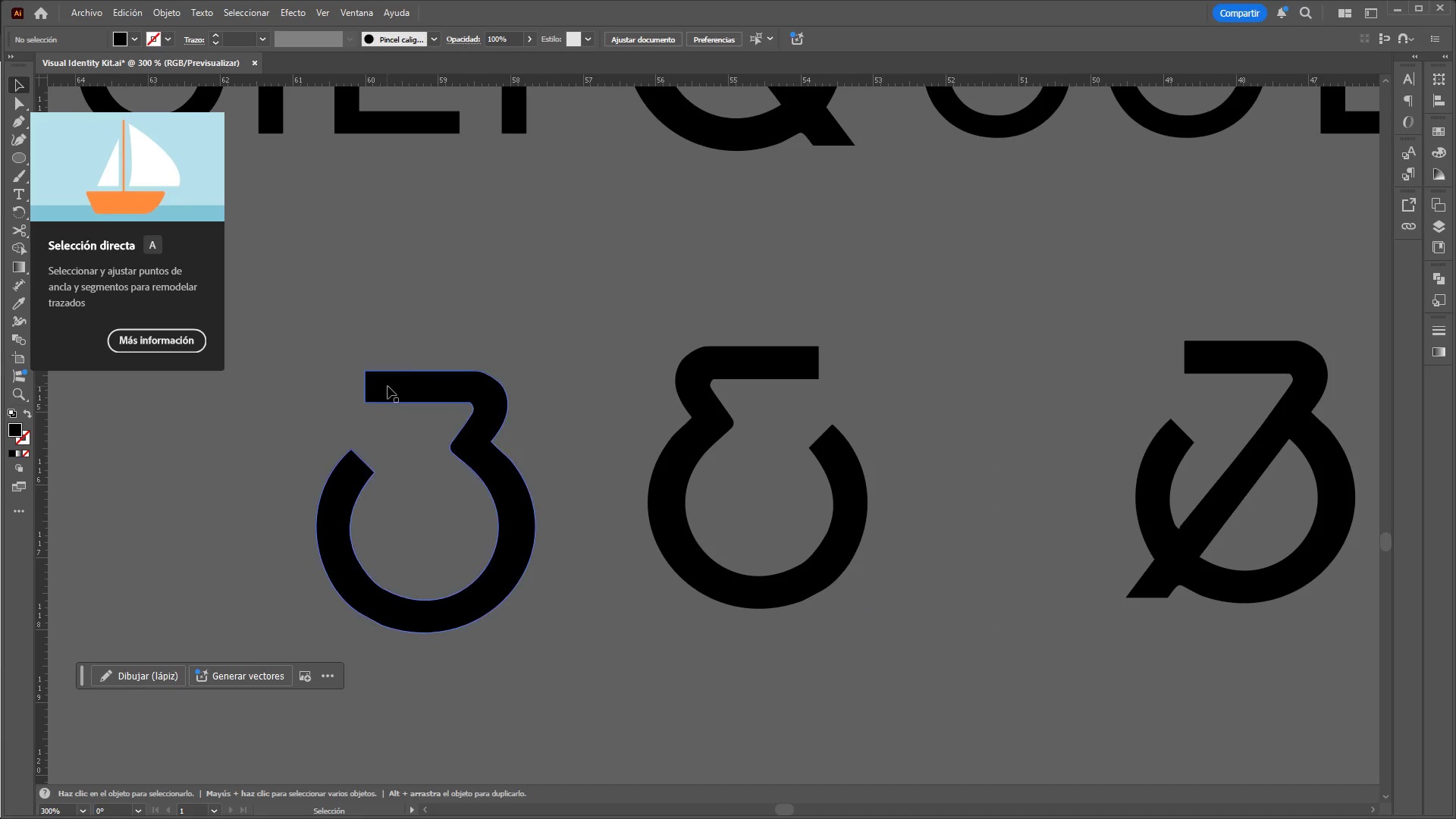 
left_click_drag(start_coordinate=[388, 386], to_coordinate=[725, 362])
 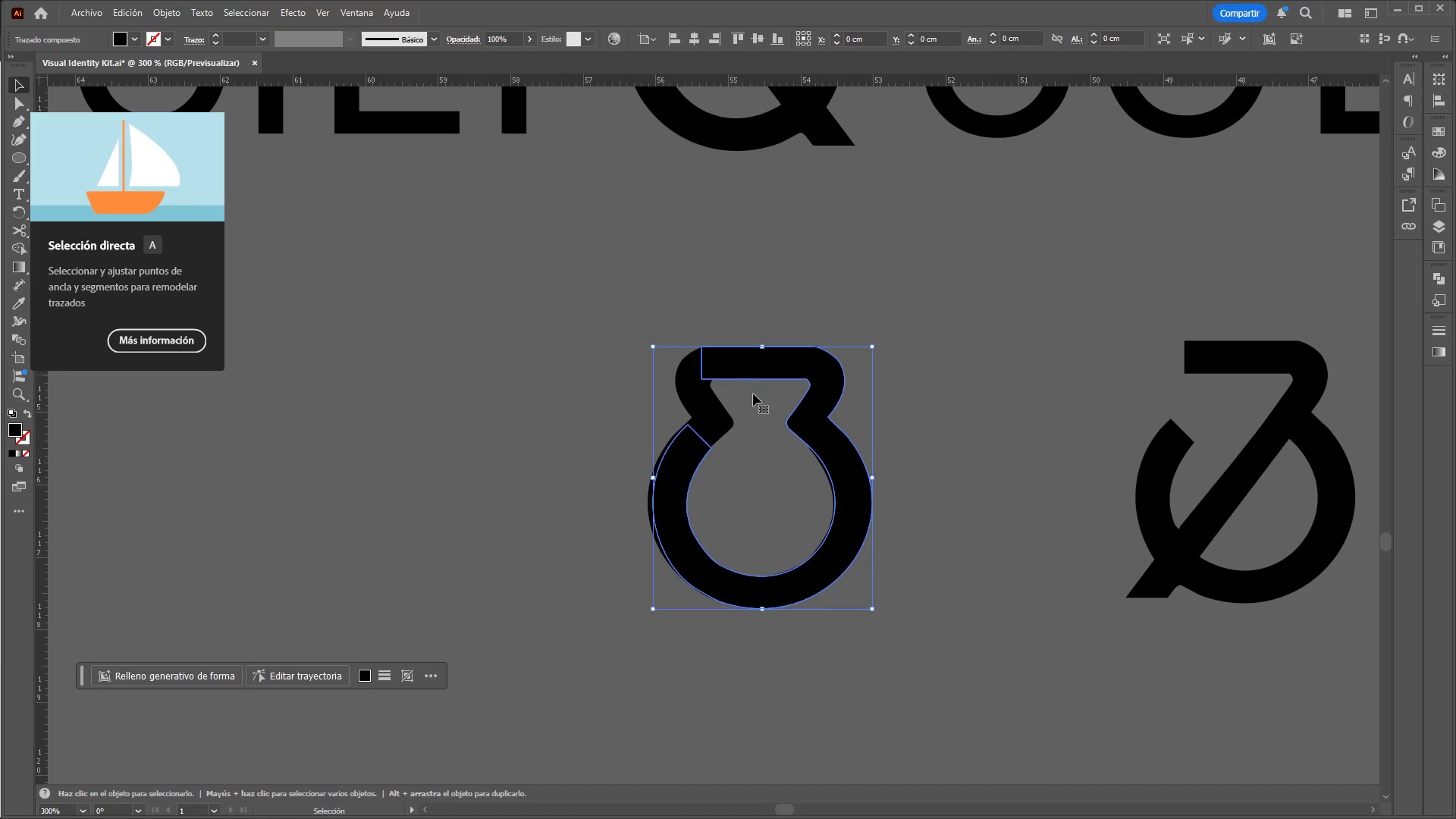 
hold_key(key=ControlLeft, duration=0.62)
hold_key(key=AltLeft, duration=0.53)
scroll: coordinate [764, 410], scroll_direction: up, amount: 2.0
 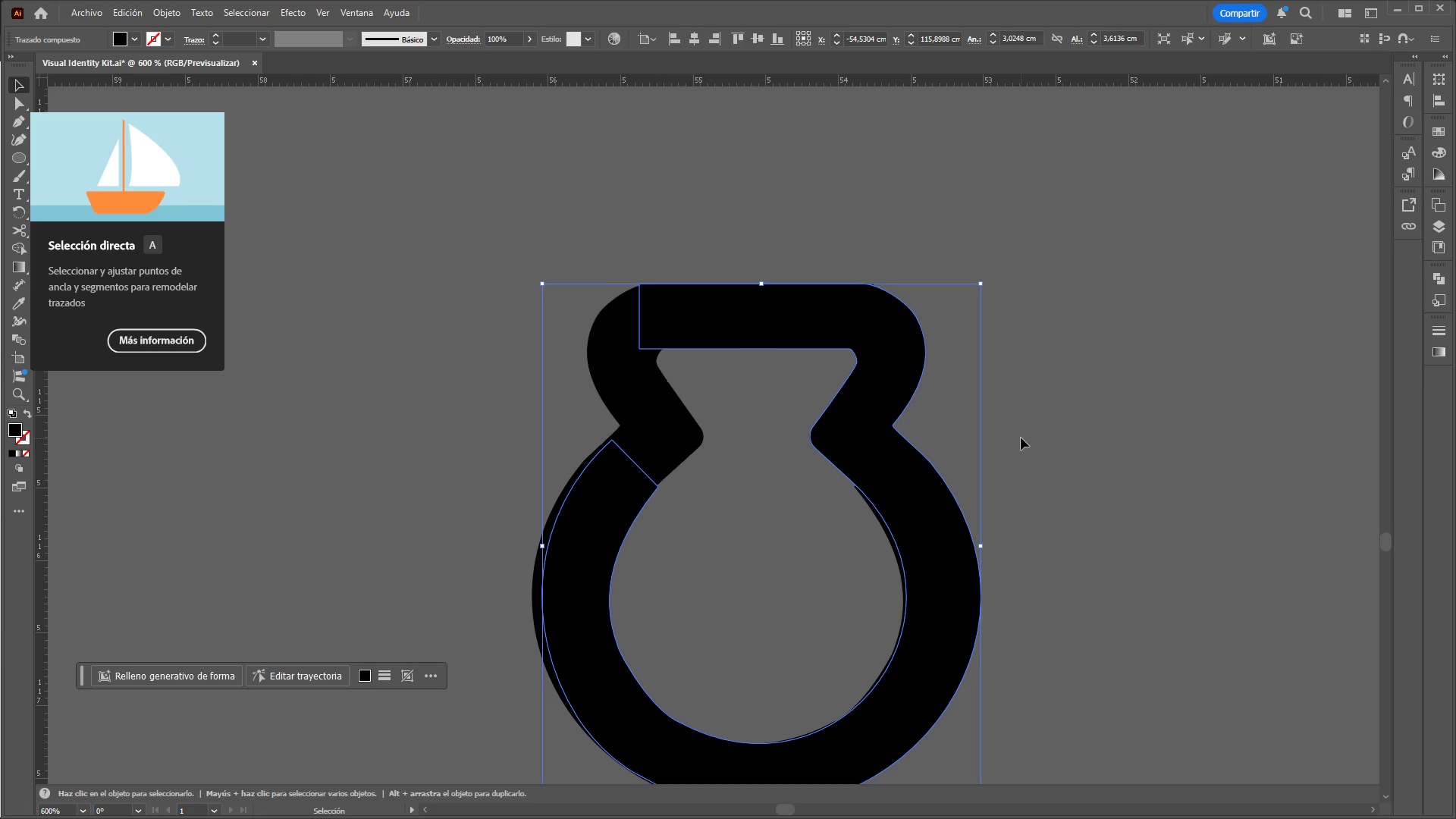 
hold_key(key=ControlLeft, duration=0.84)
hold_key(key=AltLeft, duration=0.81)
scroll: coordinate [600, 254], scroll_direction: up, amount: 4.0
 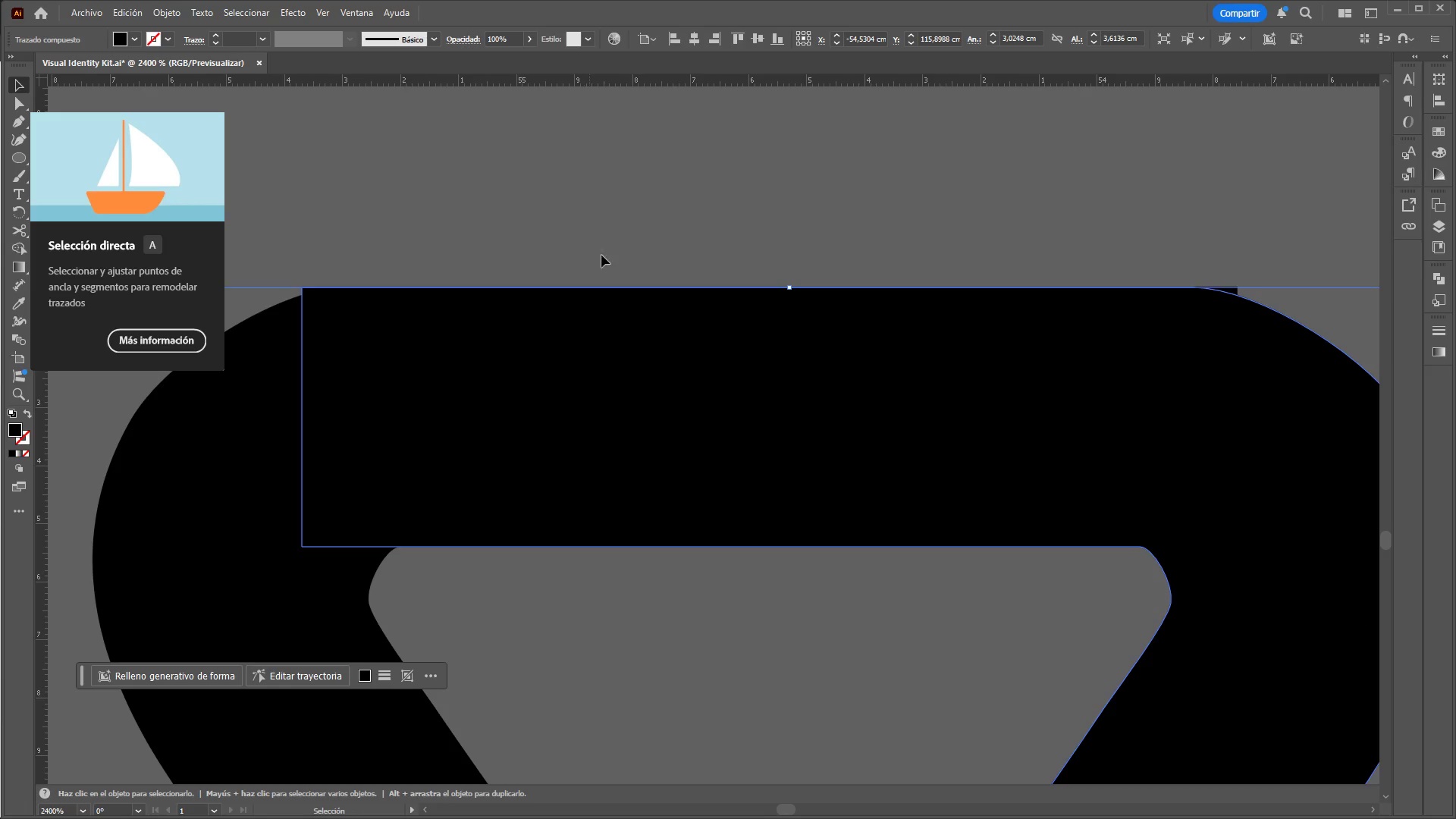 
hold_key(key=ControlLeft, duration=0.72)
hold_key(key=AltLeft, duration=0.69)
scroll: coordinate [580, 256], scroll_direction: none, amount: 0.0
 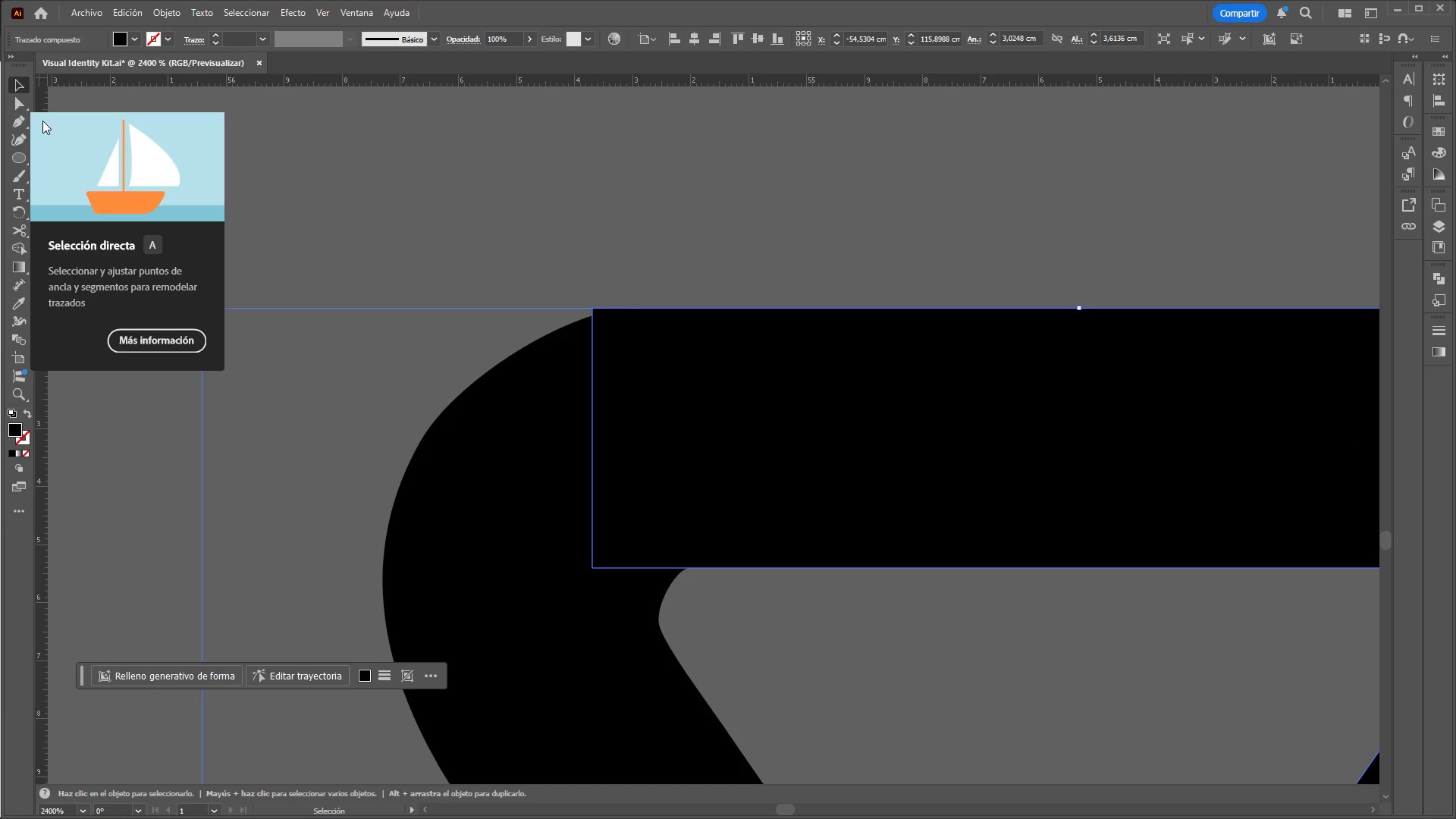 
left_click([21, 104])
 